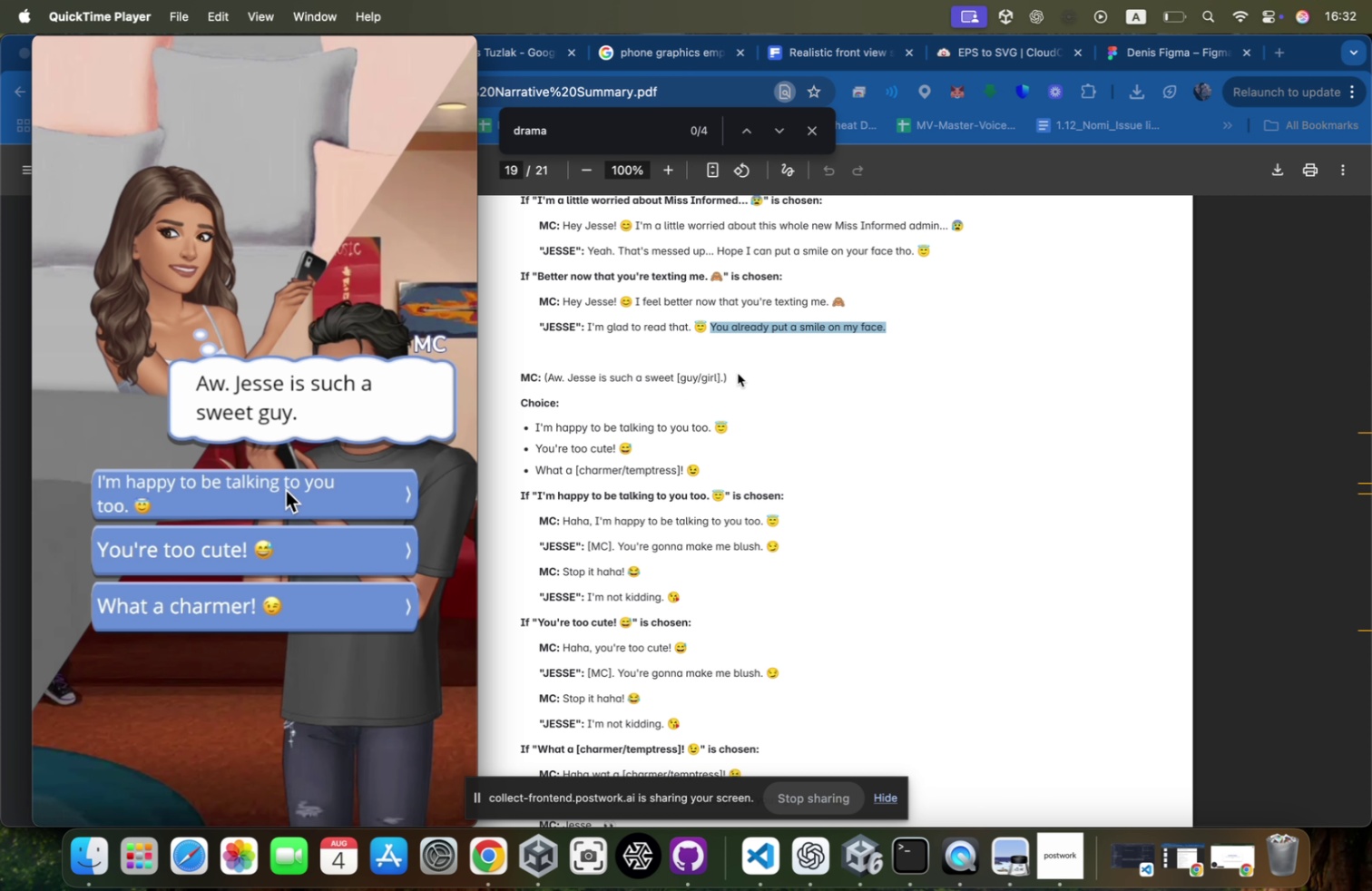 
key(Meta+Tab)
 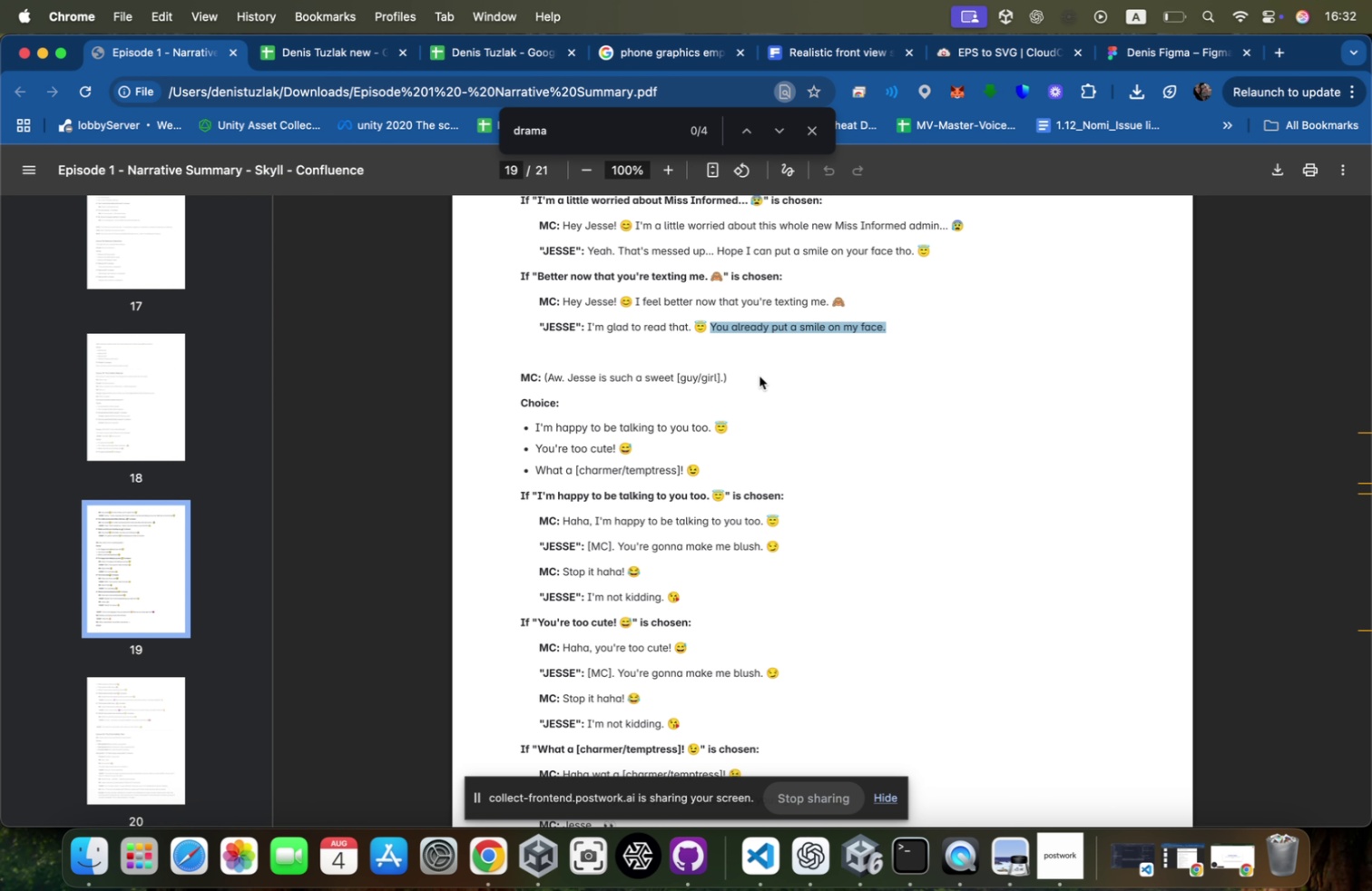 
key(Meta+CommandLeft)
 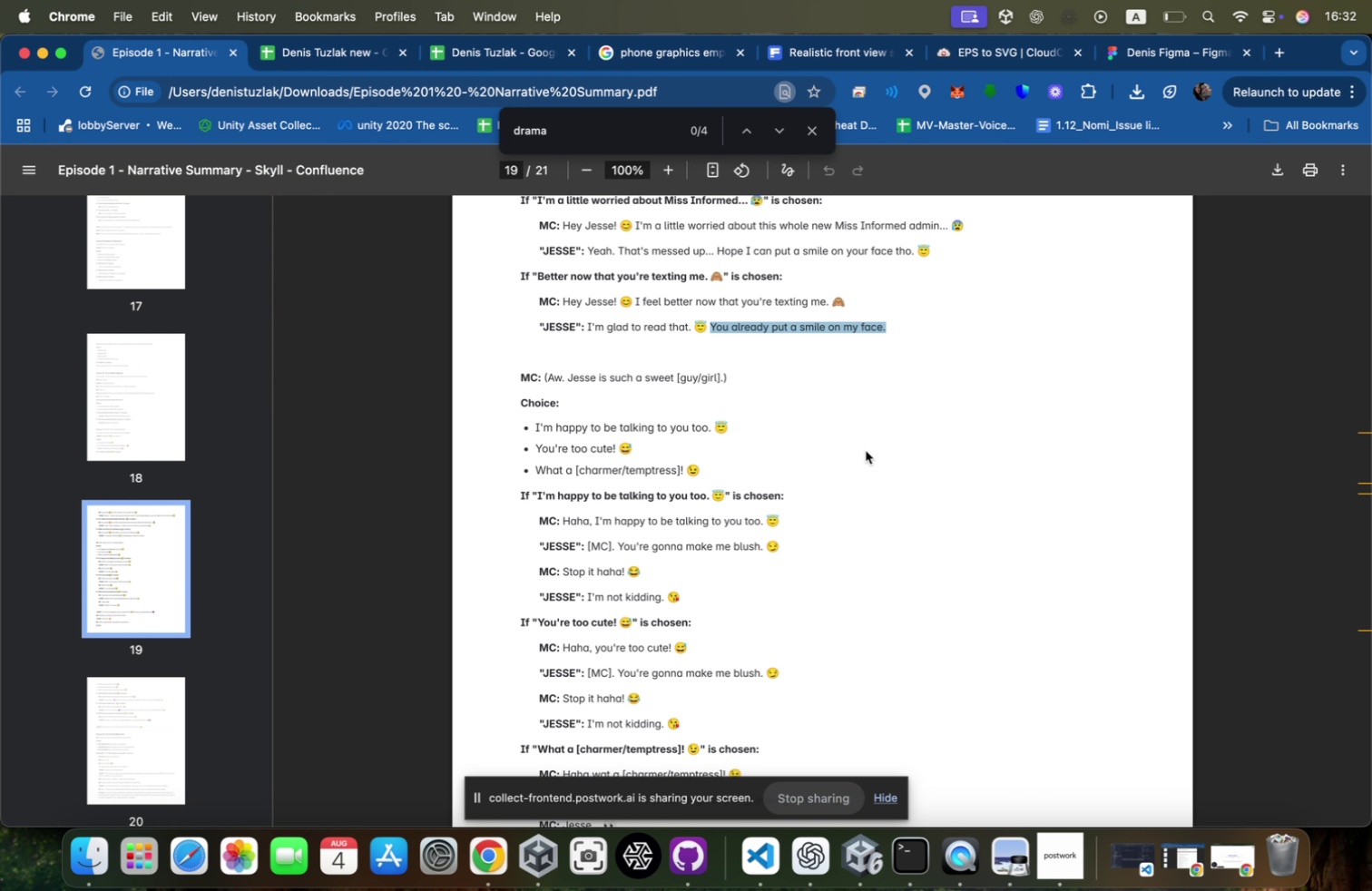 
key(Meta+Tab)
 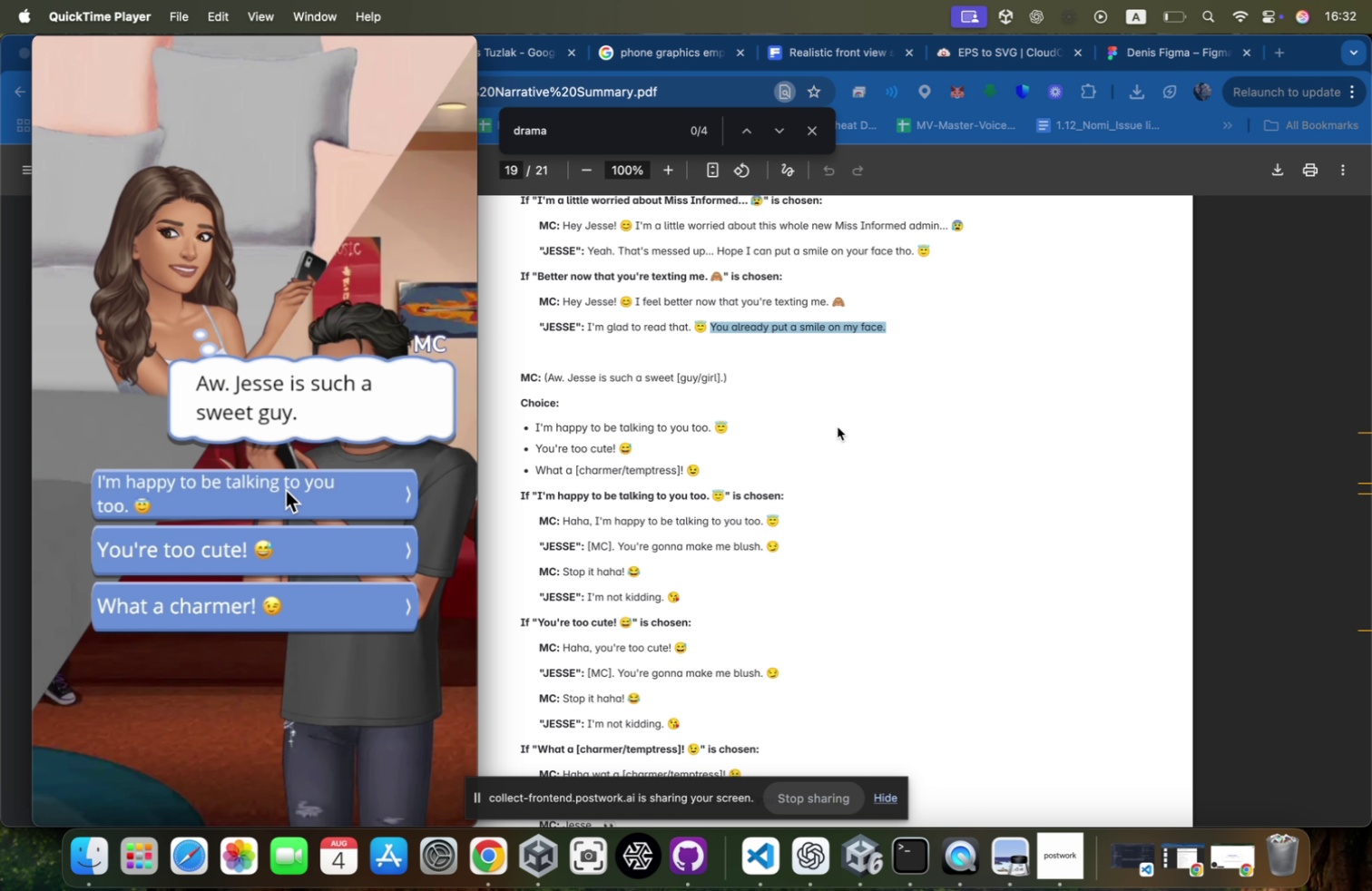 
key(Meta+Tab)
 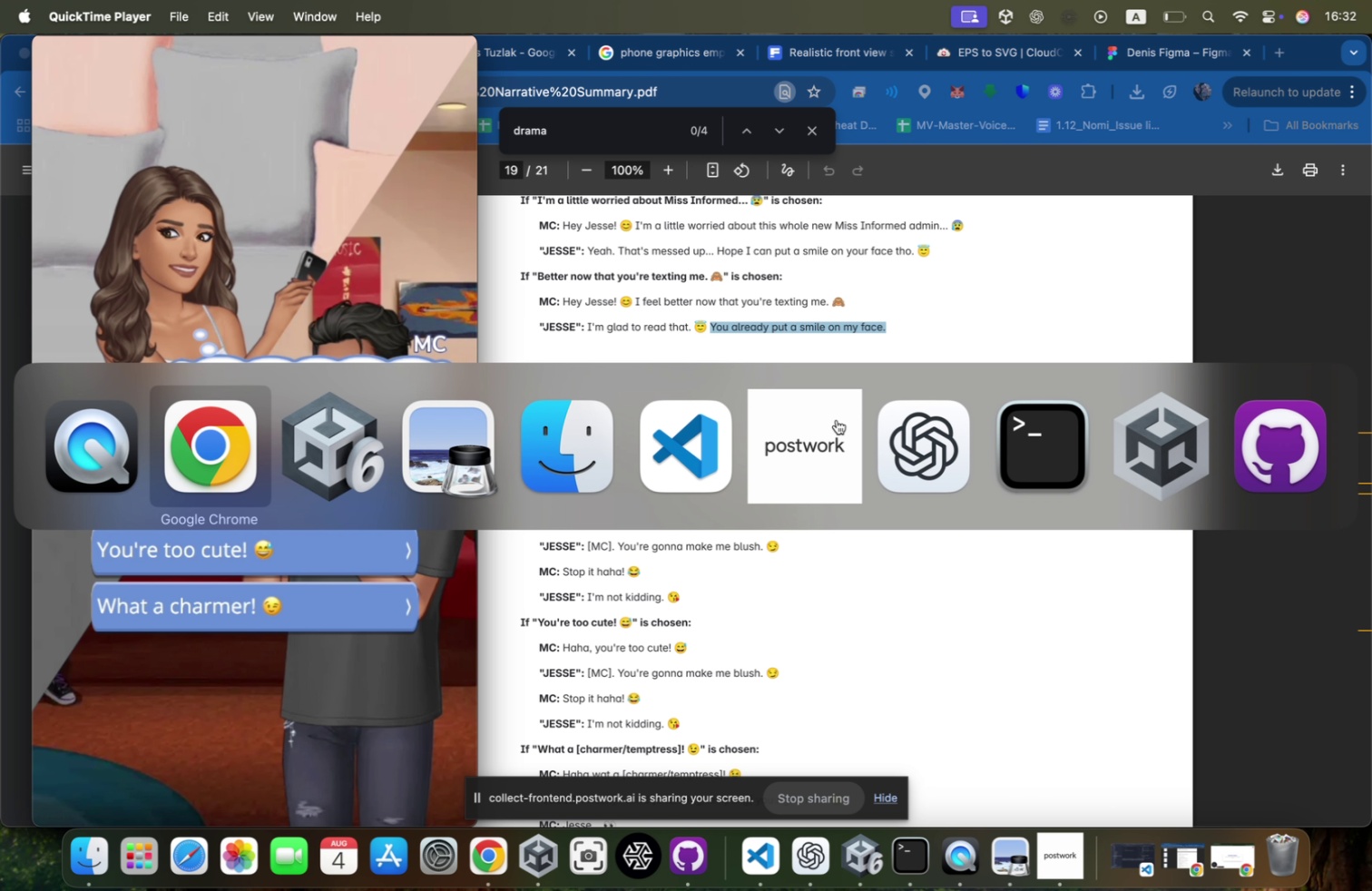 
key(Meta+Tab)
 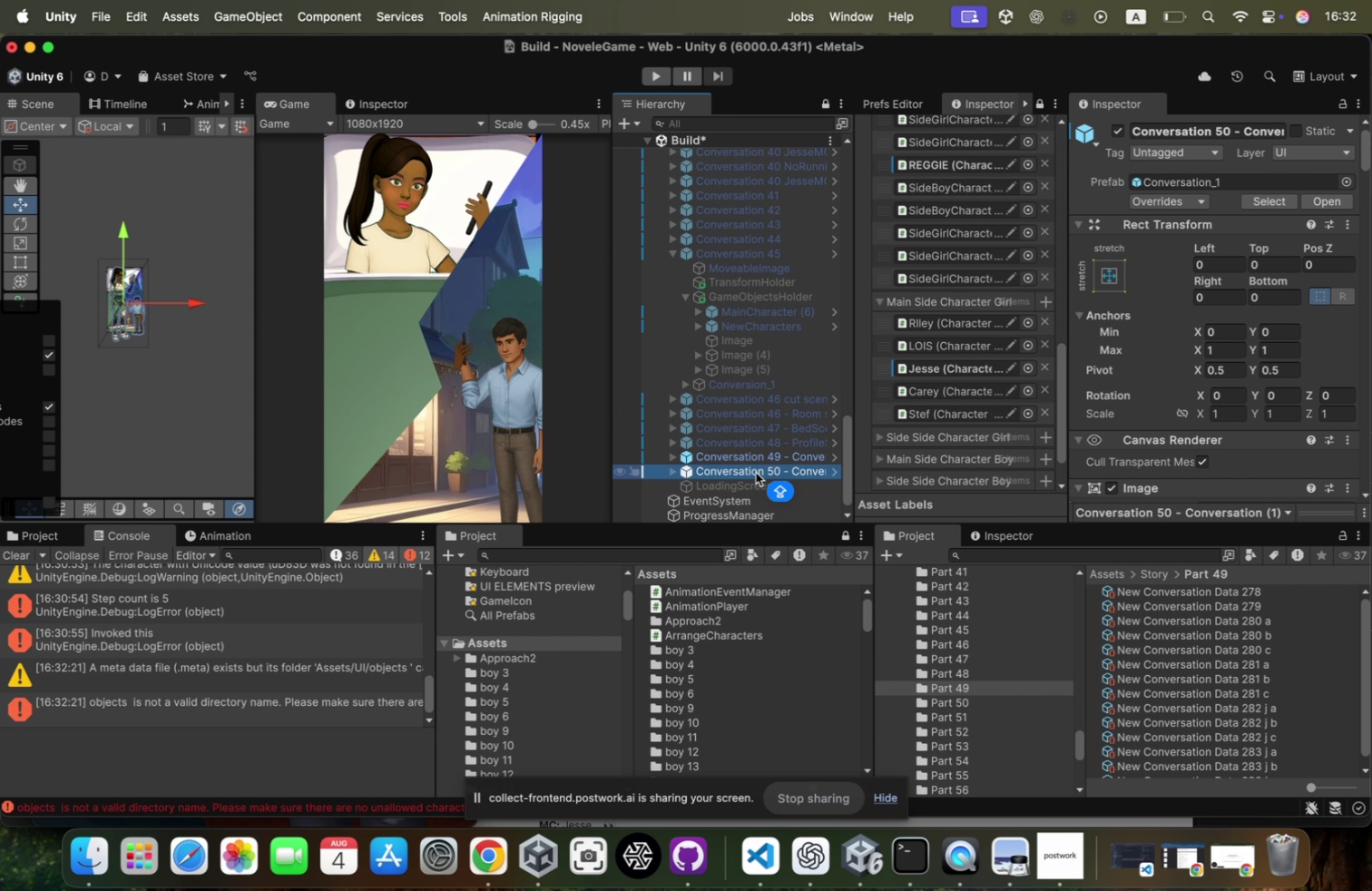 
left_click([729, 455])
 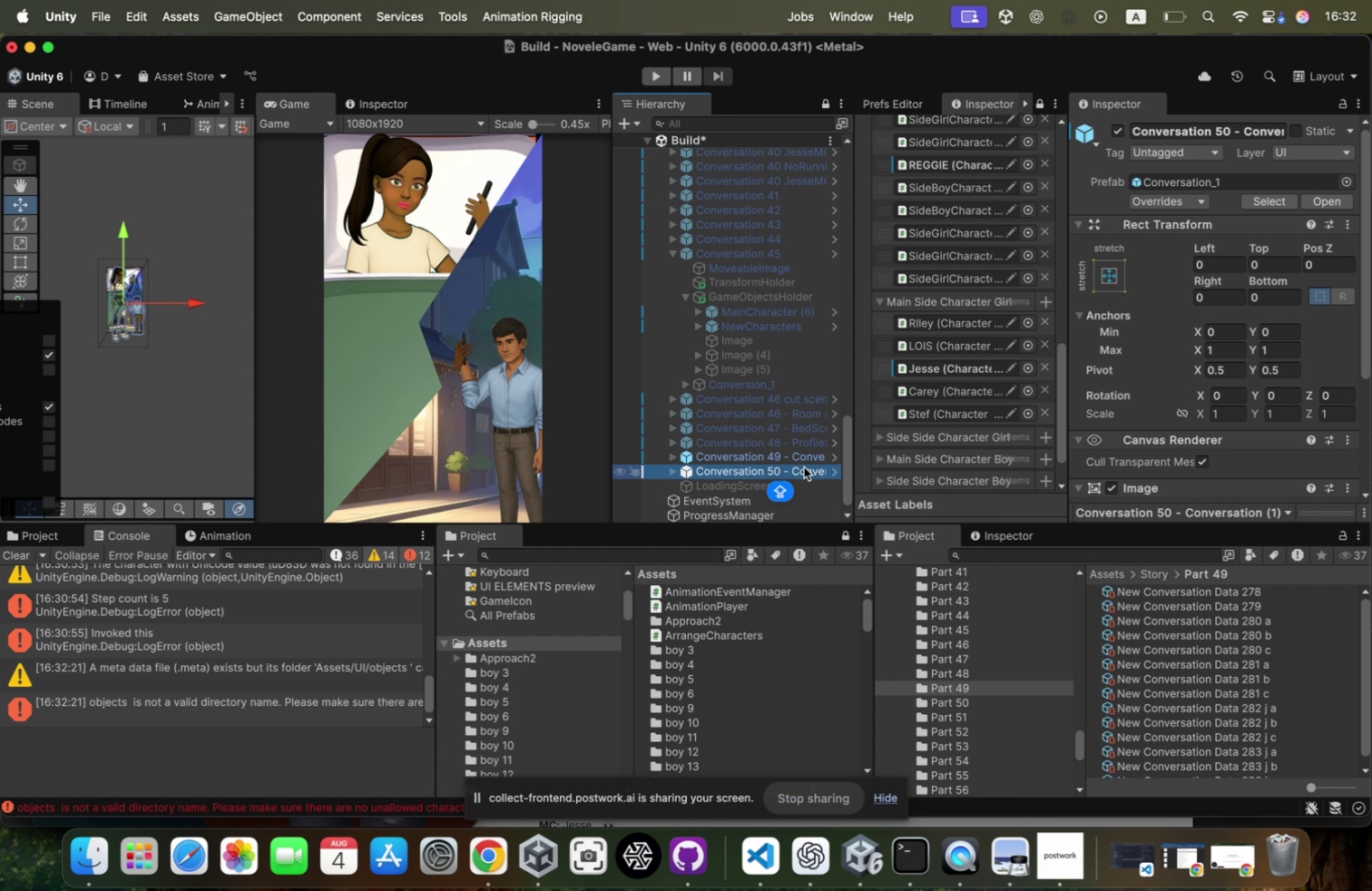 
left_click([802, 449])
 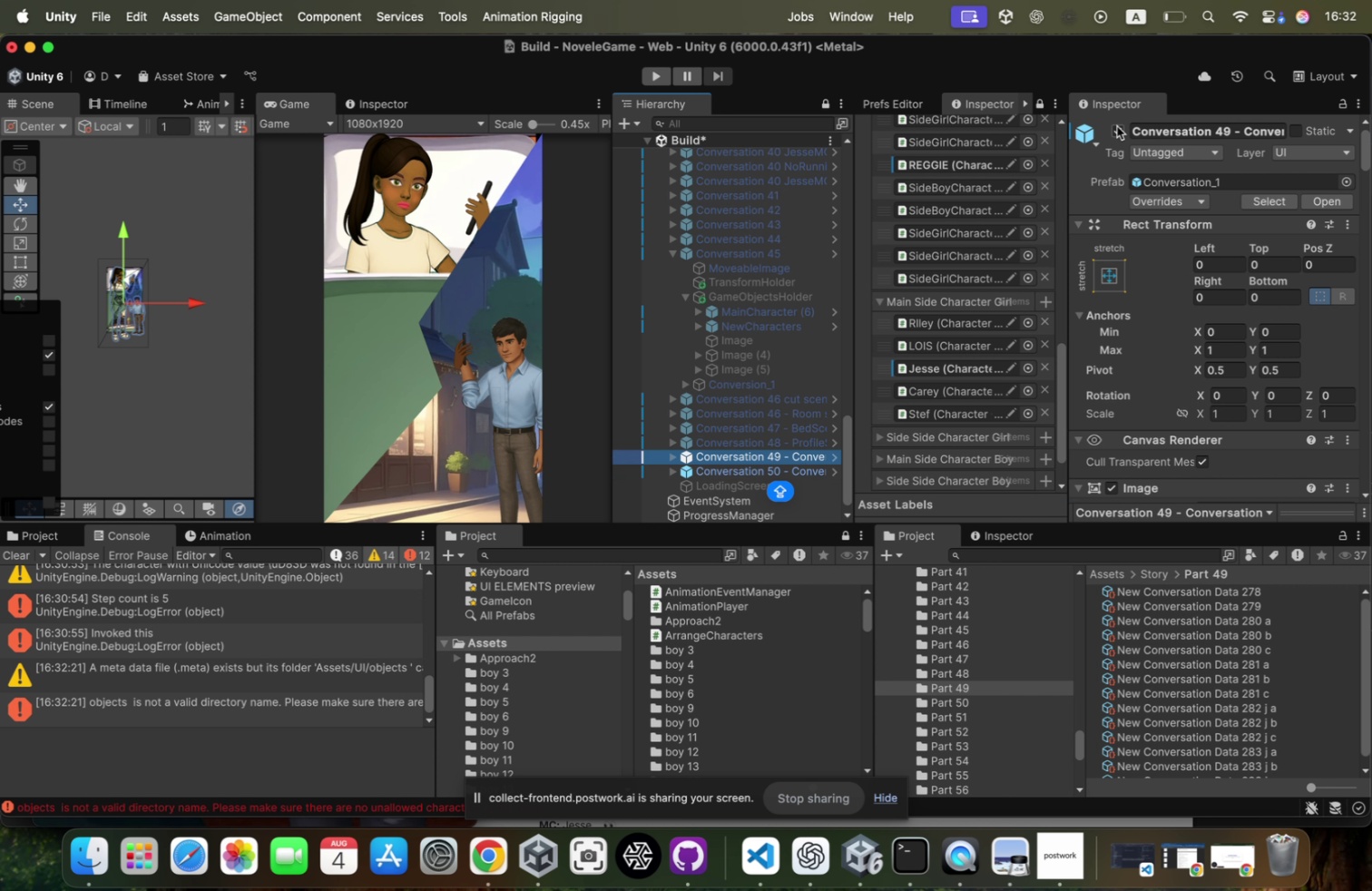 
left_click([1117, 126])
 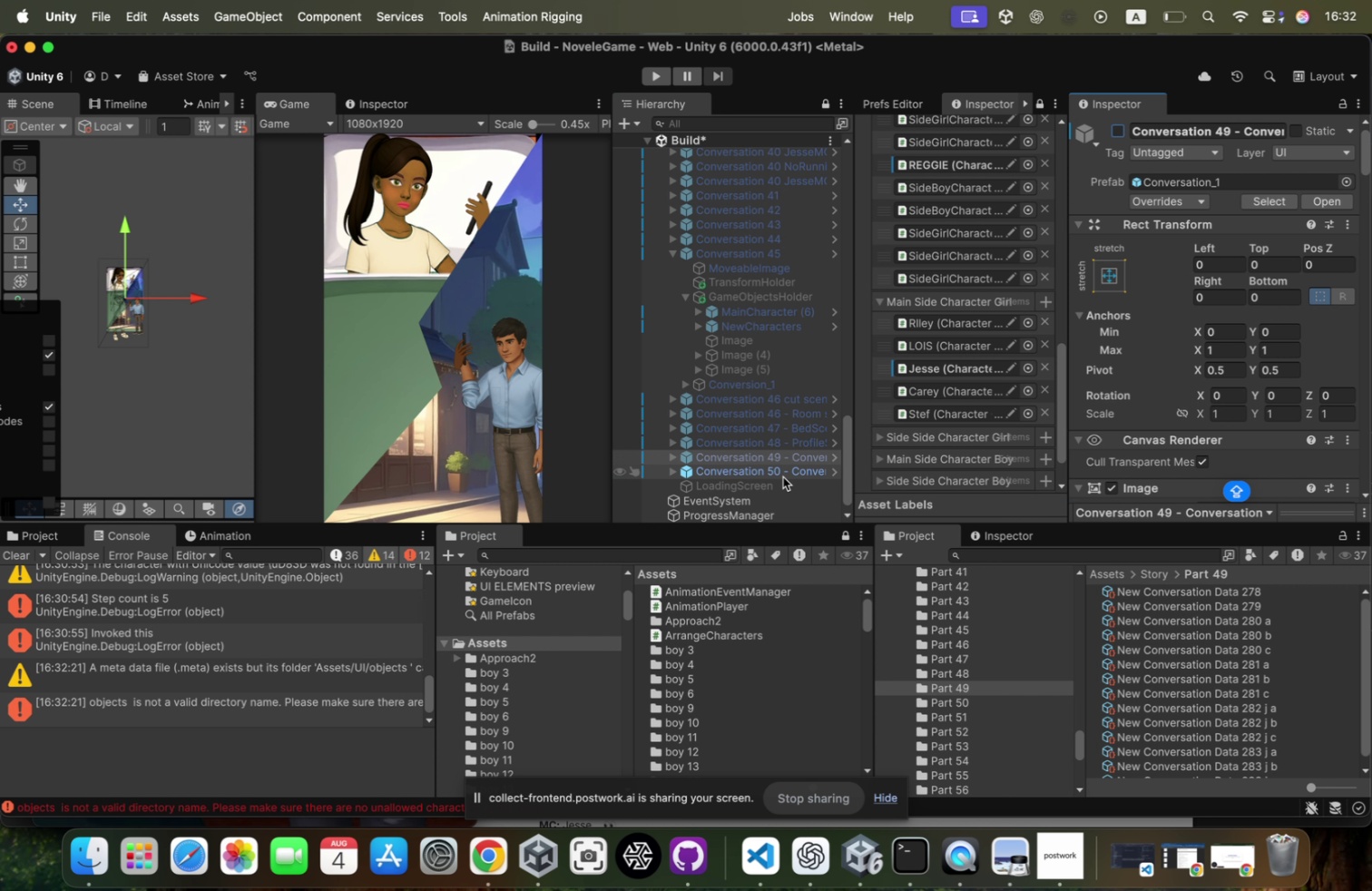 
left_click([784, 473])
 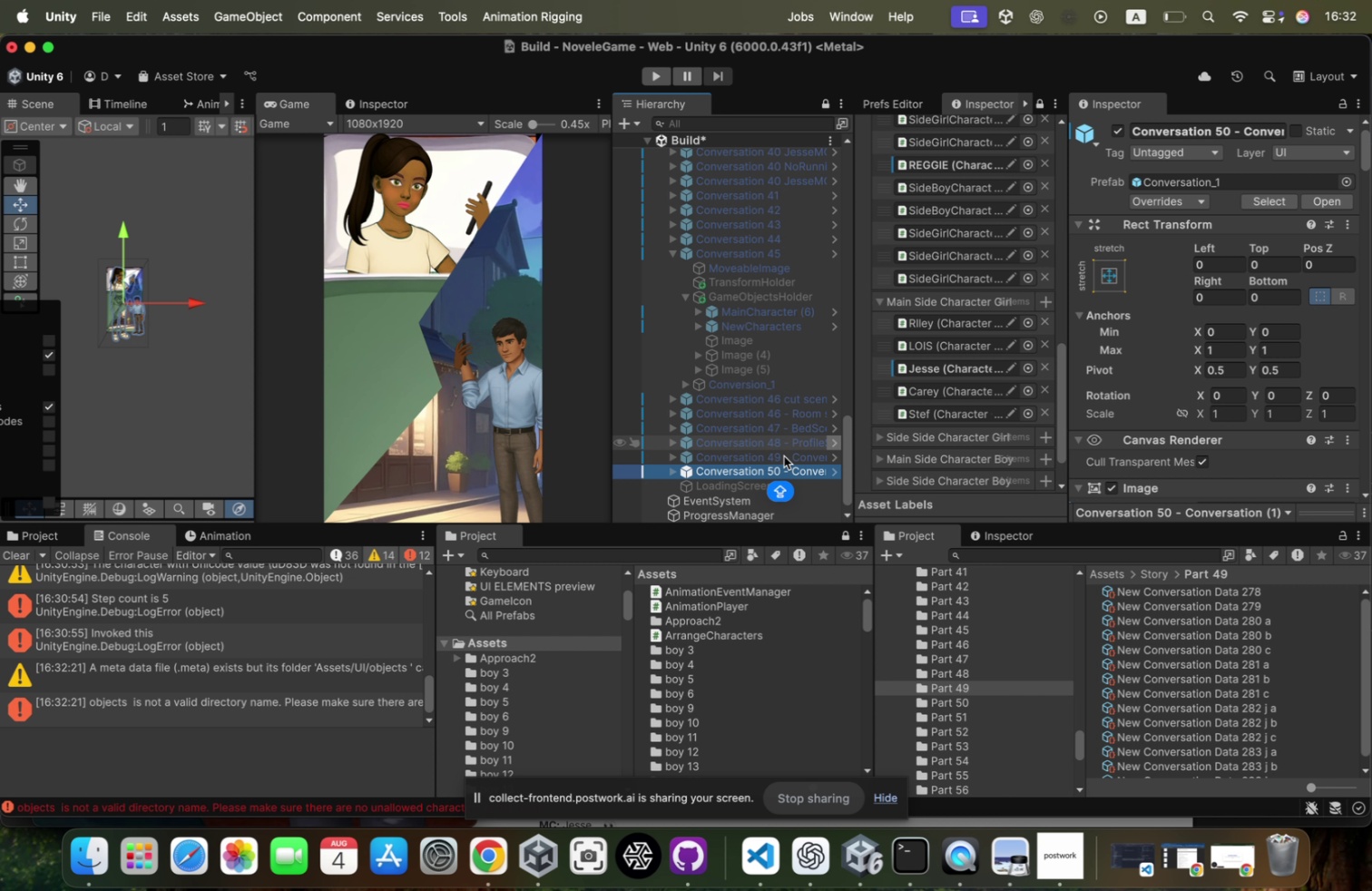 
wait(5.4)
 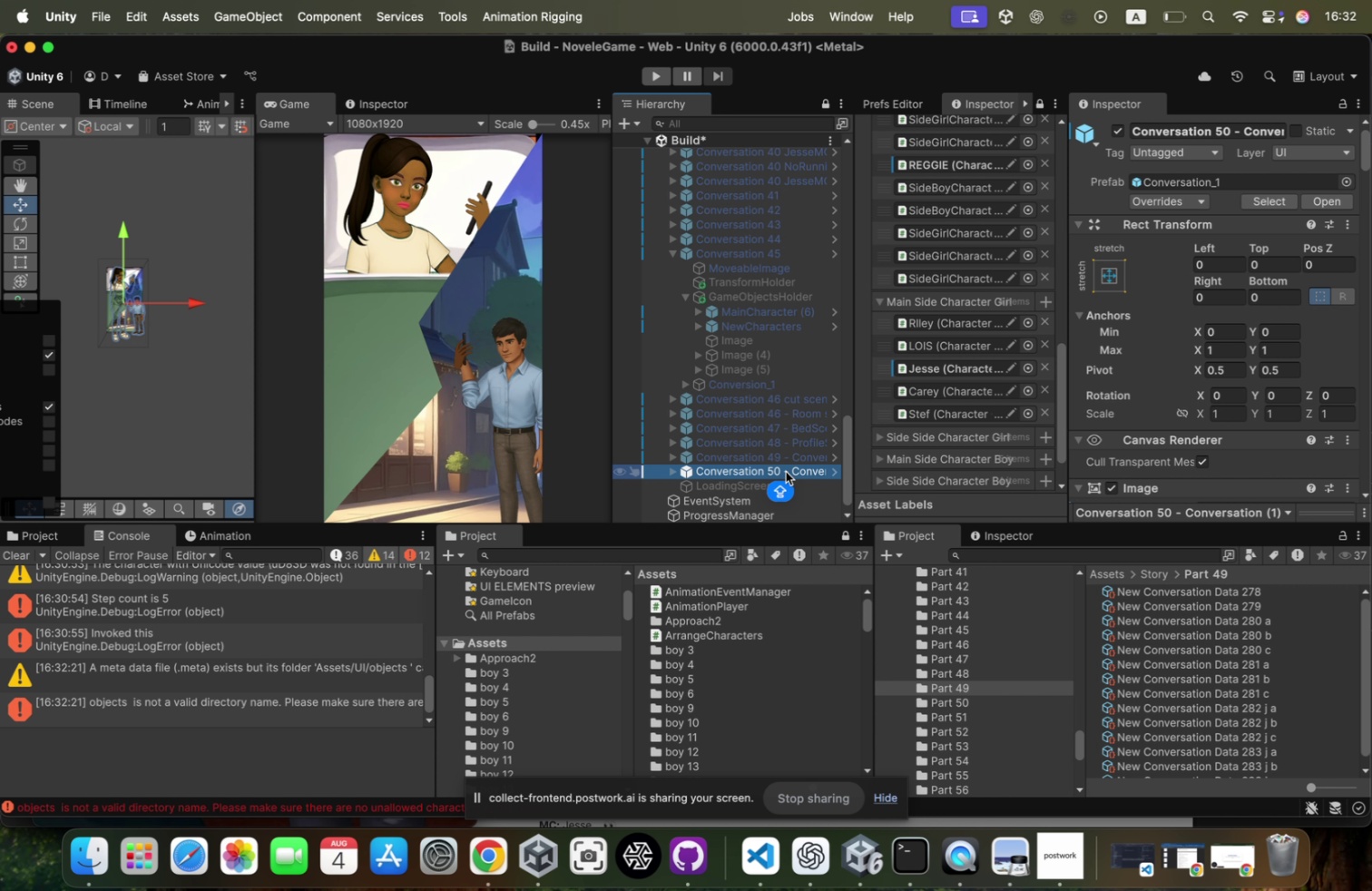 
left_click([994, 699])
 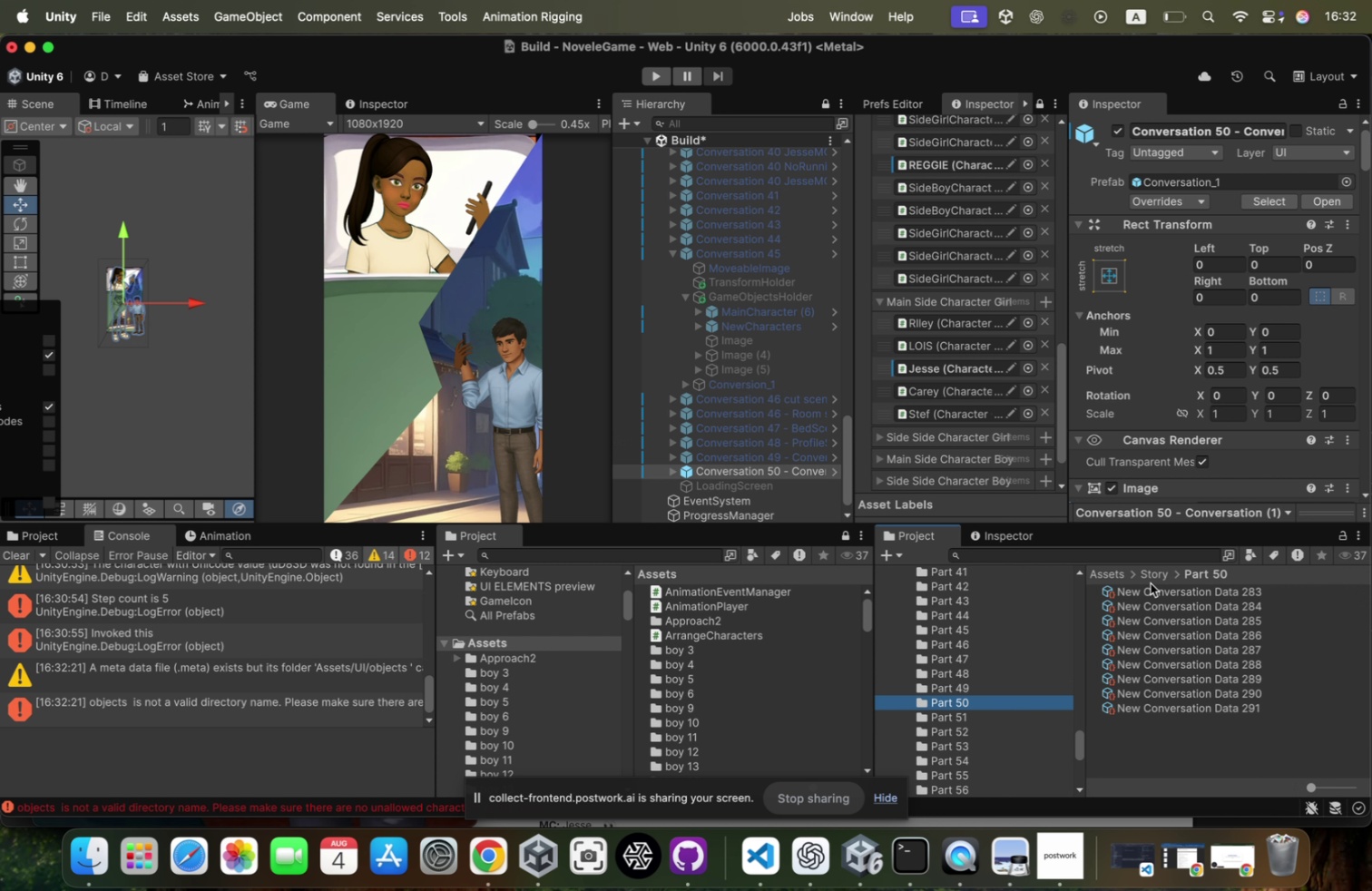 
scroll: coordinate [1287, 192], scroll_direction: down, amount: 67.0
 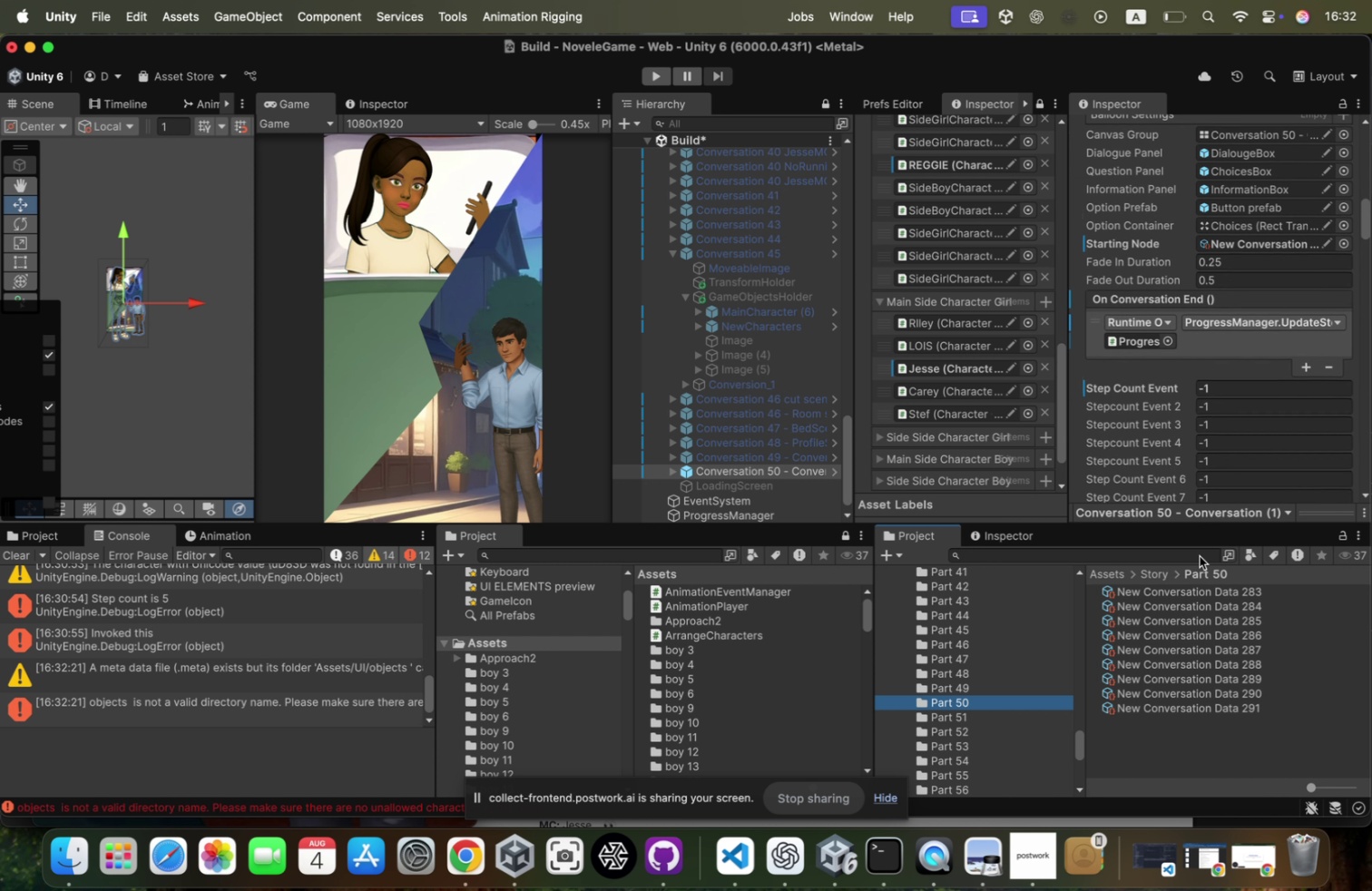 
left_click_drag(start_coordinate=[1195, 587], to_coordinate=[1284, 245])
 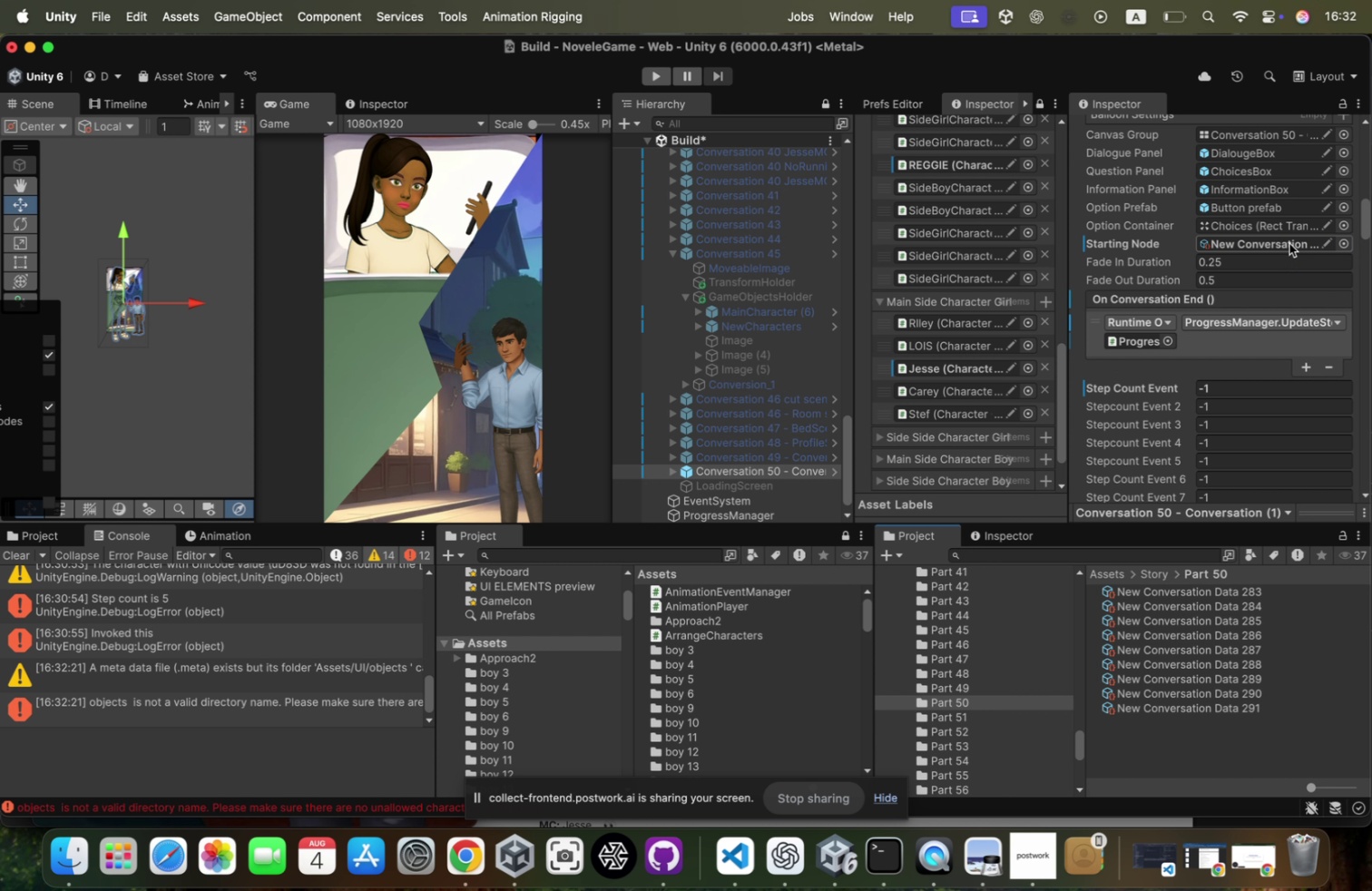 
left_click([1286, 242])
 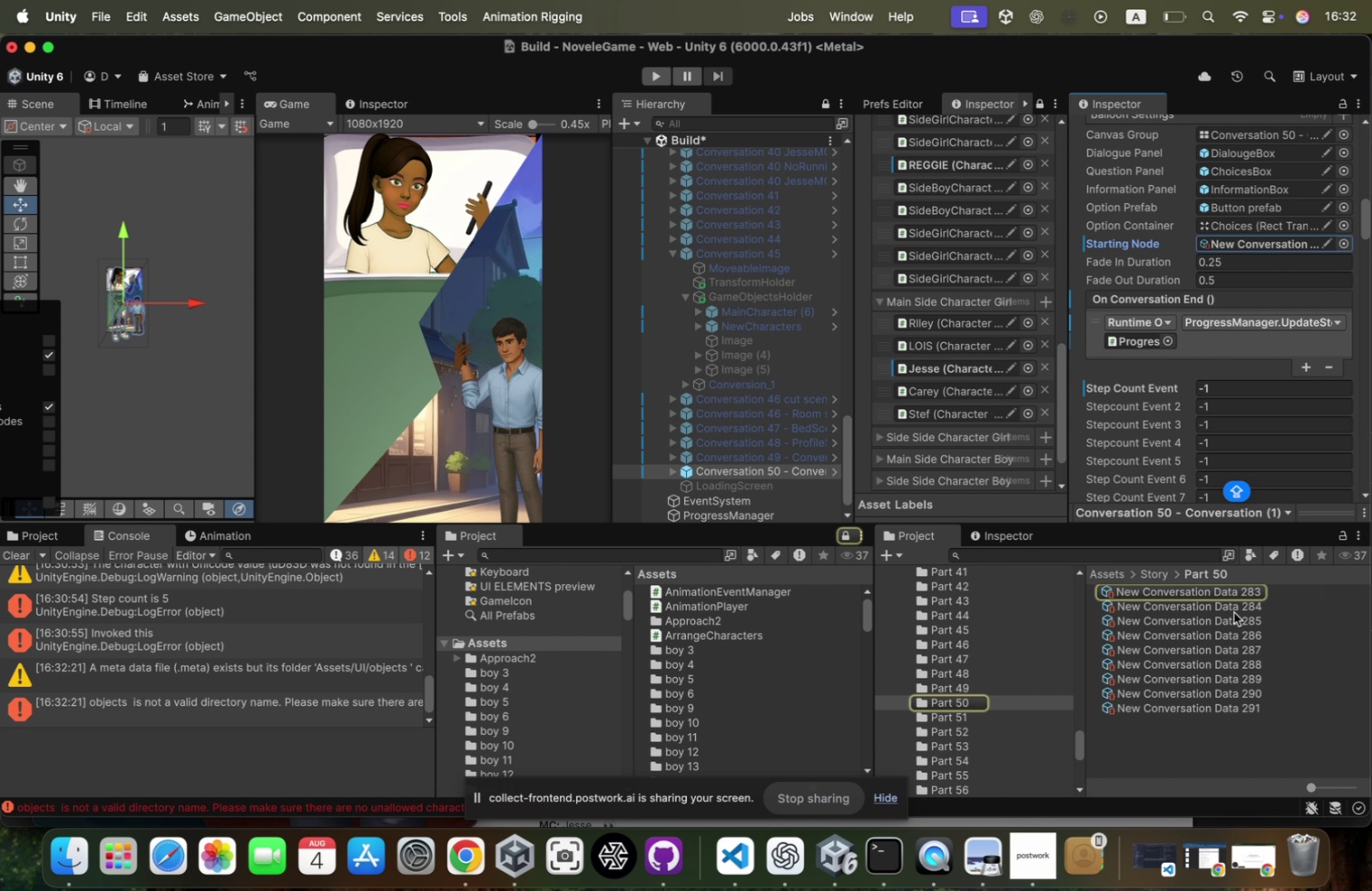 
left_click([1245, 592])
 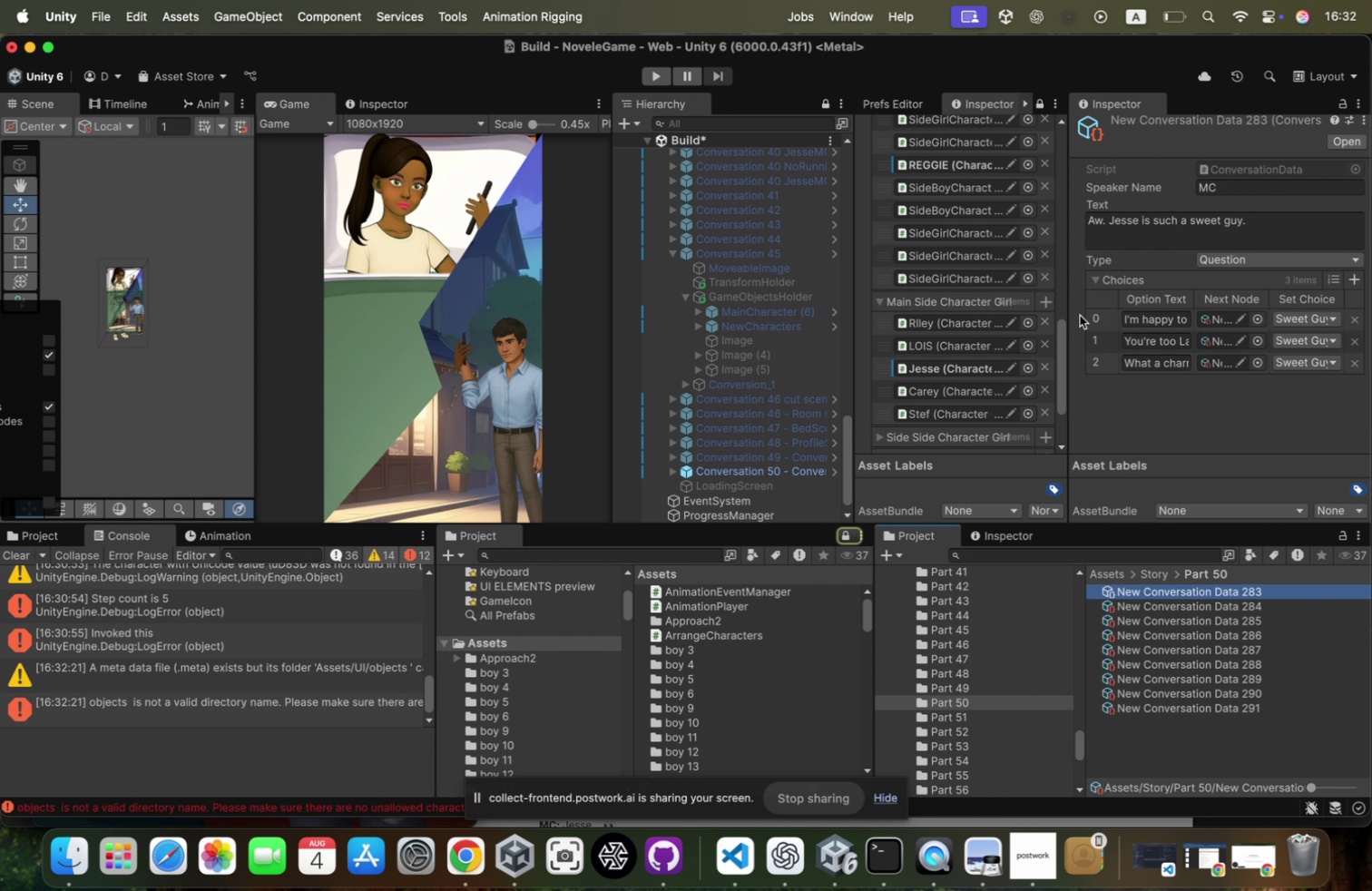 
left_click_drag(start_coordinate=[1068, 320], to_coordinate=[892, 328])
 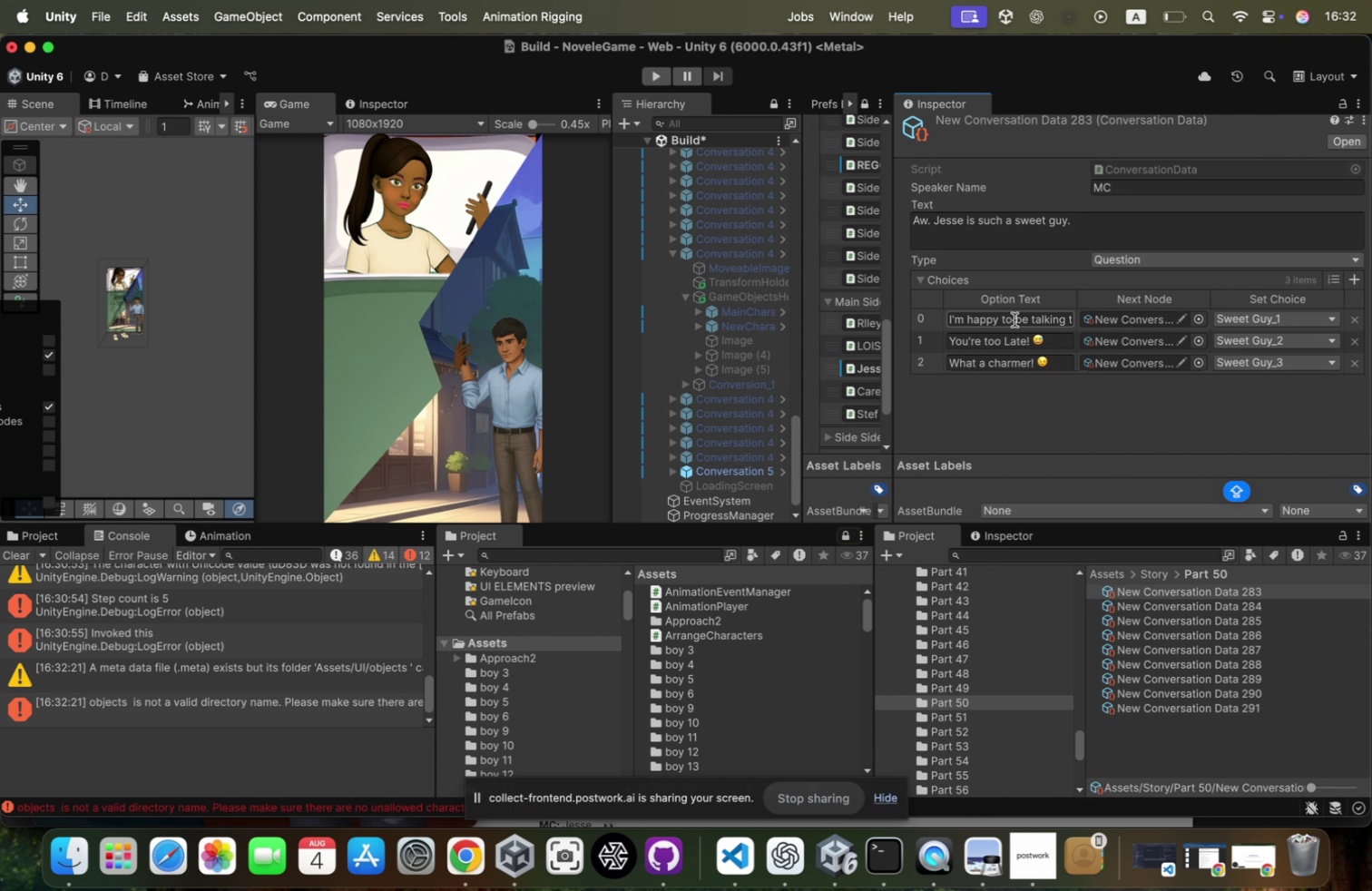 
left_click([1014, 319])
 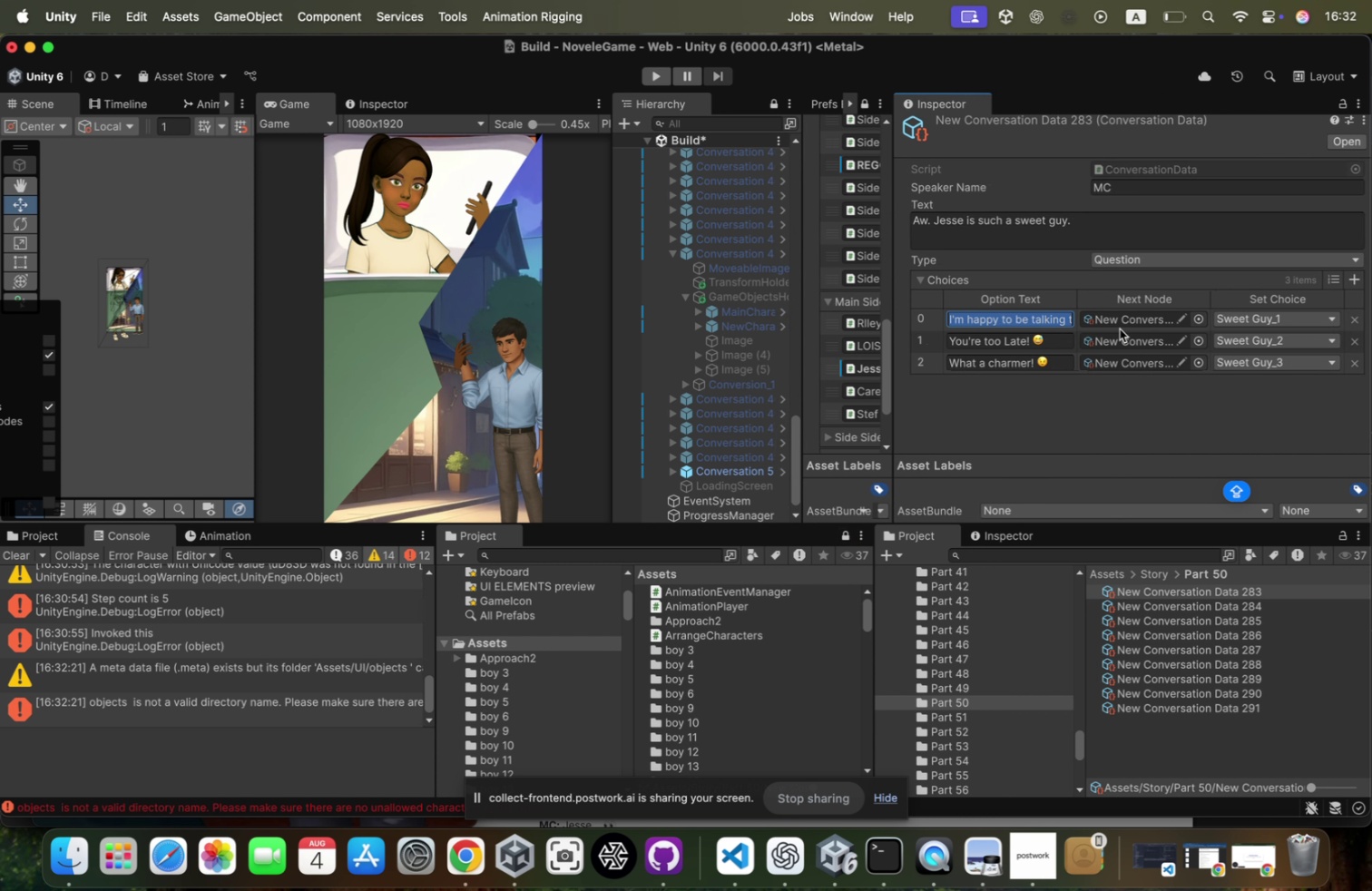 
left_click([1122, 317])
 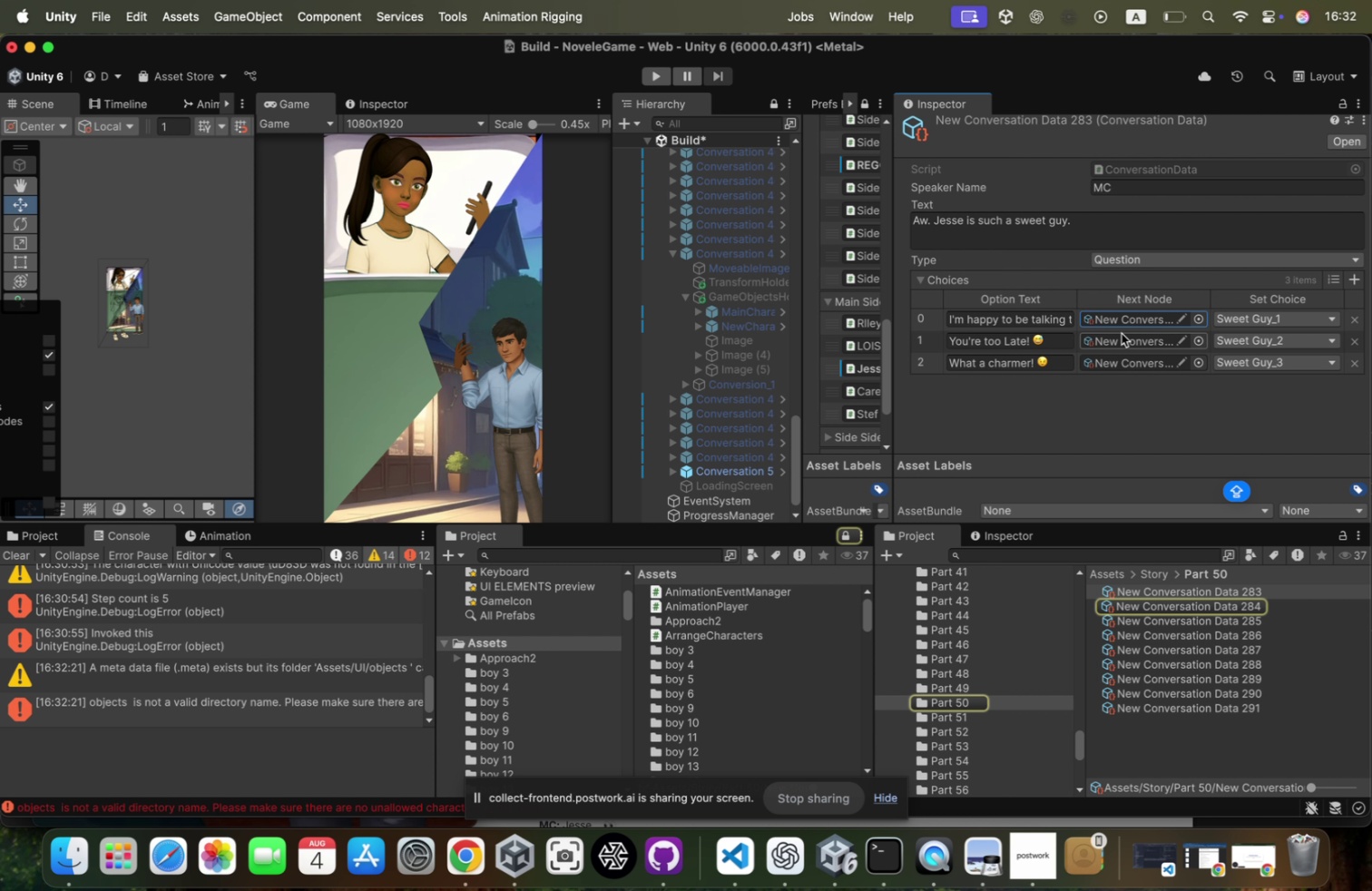 
left_click([1119, 340])
 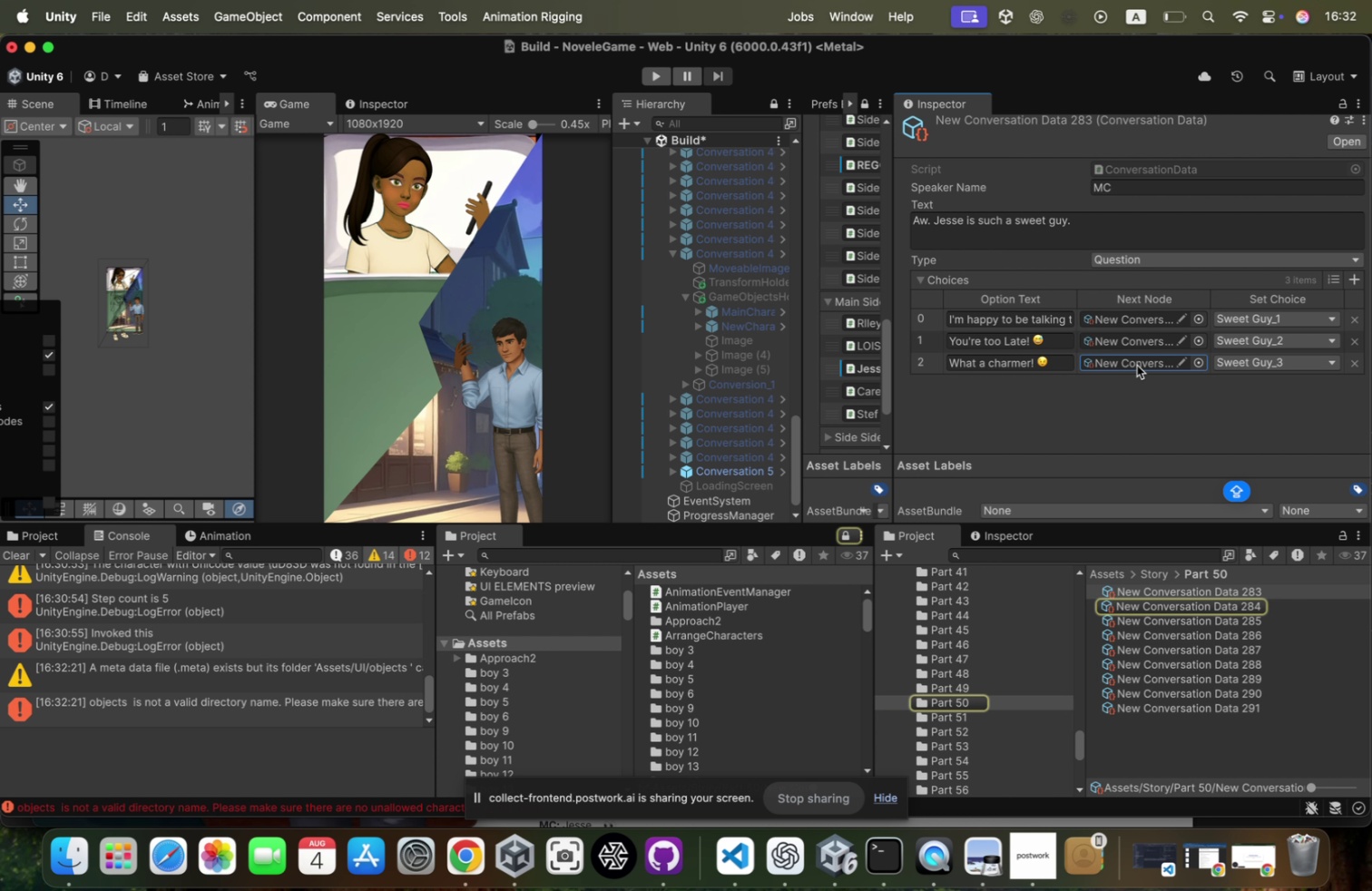 
key(Meta+CommandLeft)
 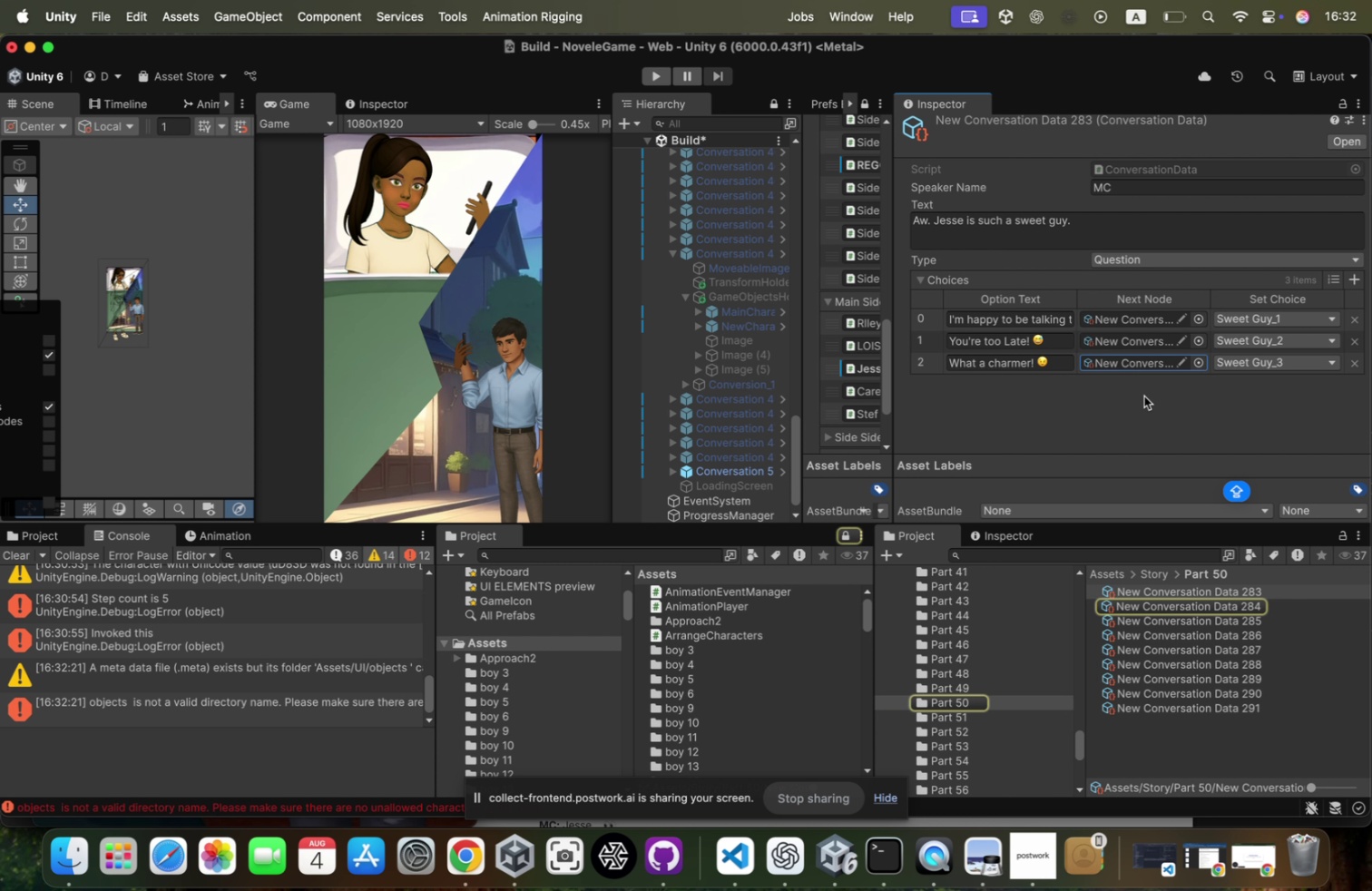 
key(Meta+Tab)
 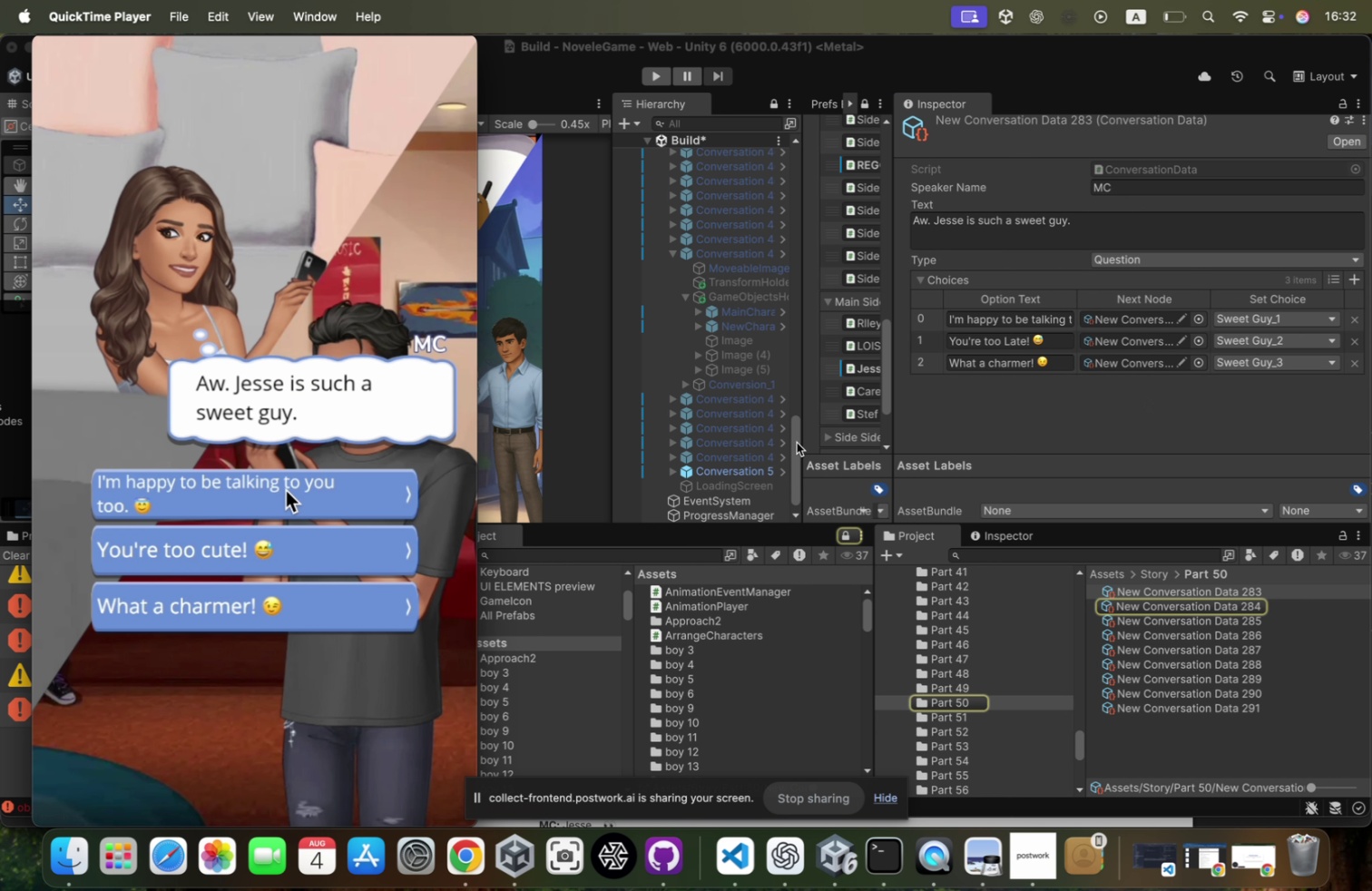 
key(Meta+Tab)
 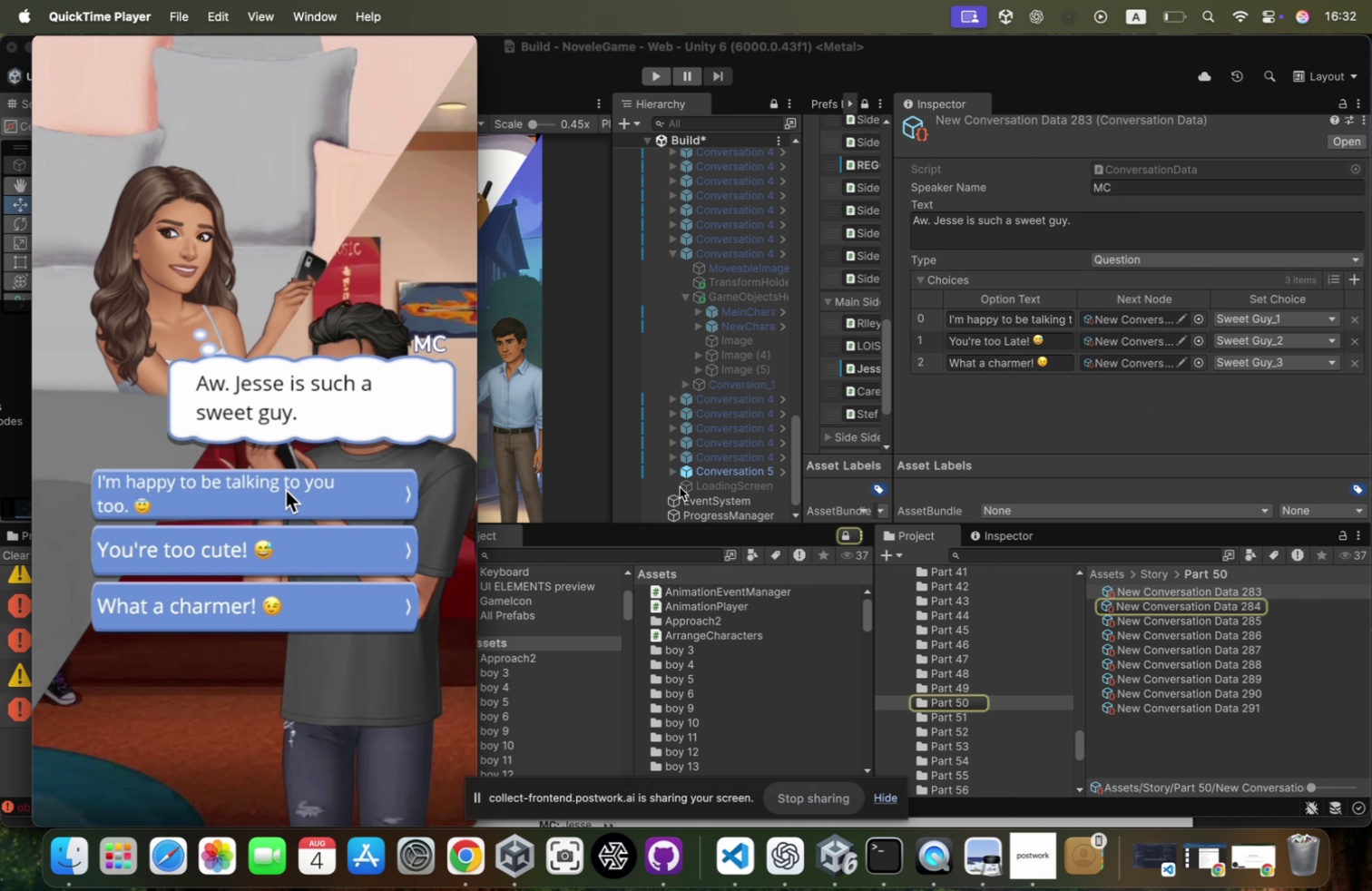 
key(Meta+Tab)
 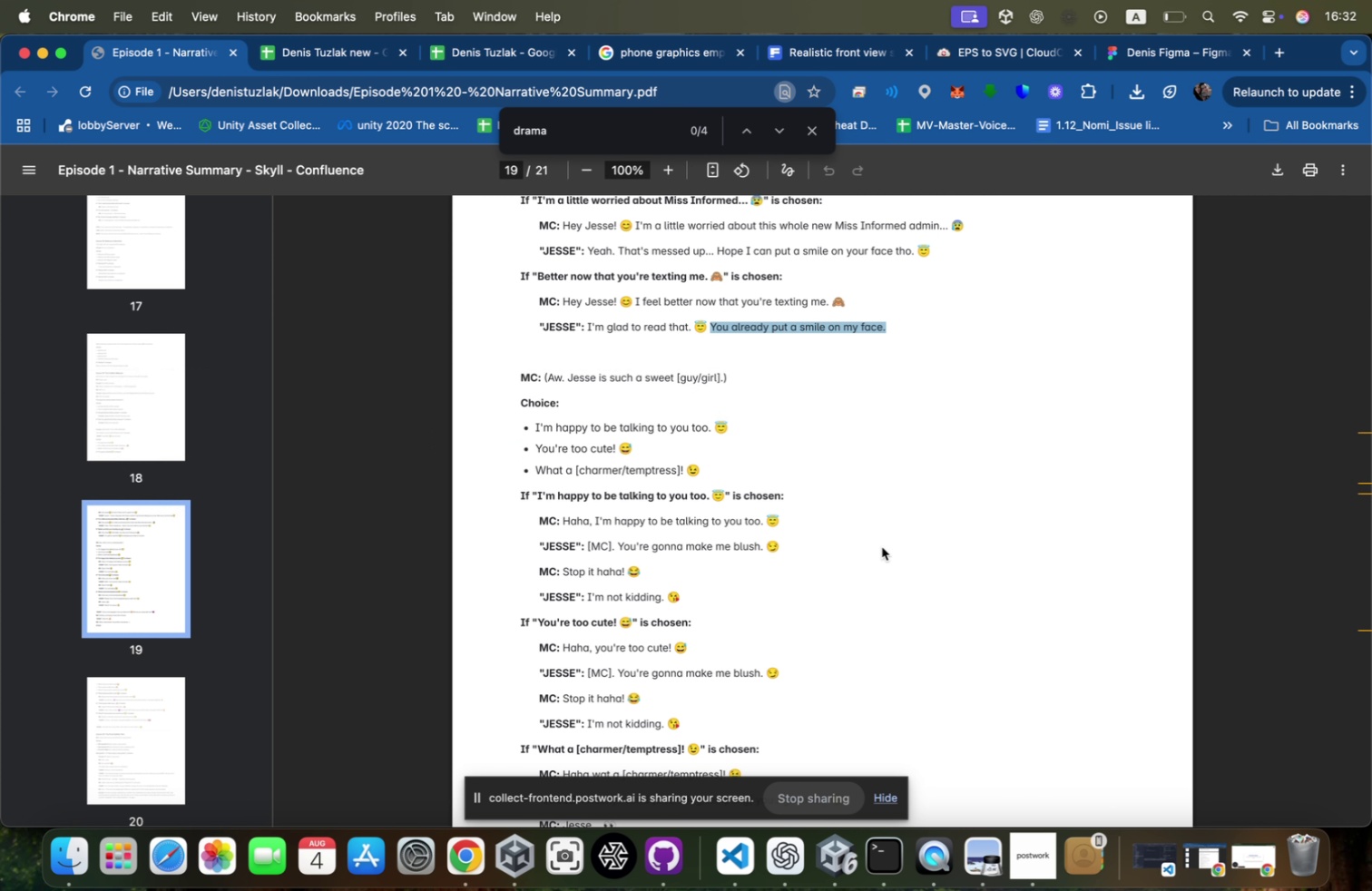 
wait(9.19)
 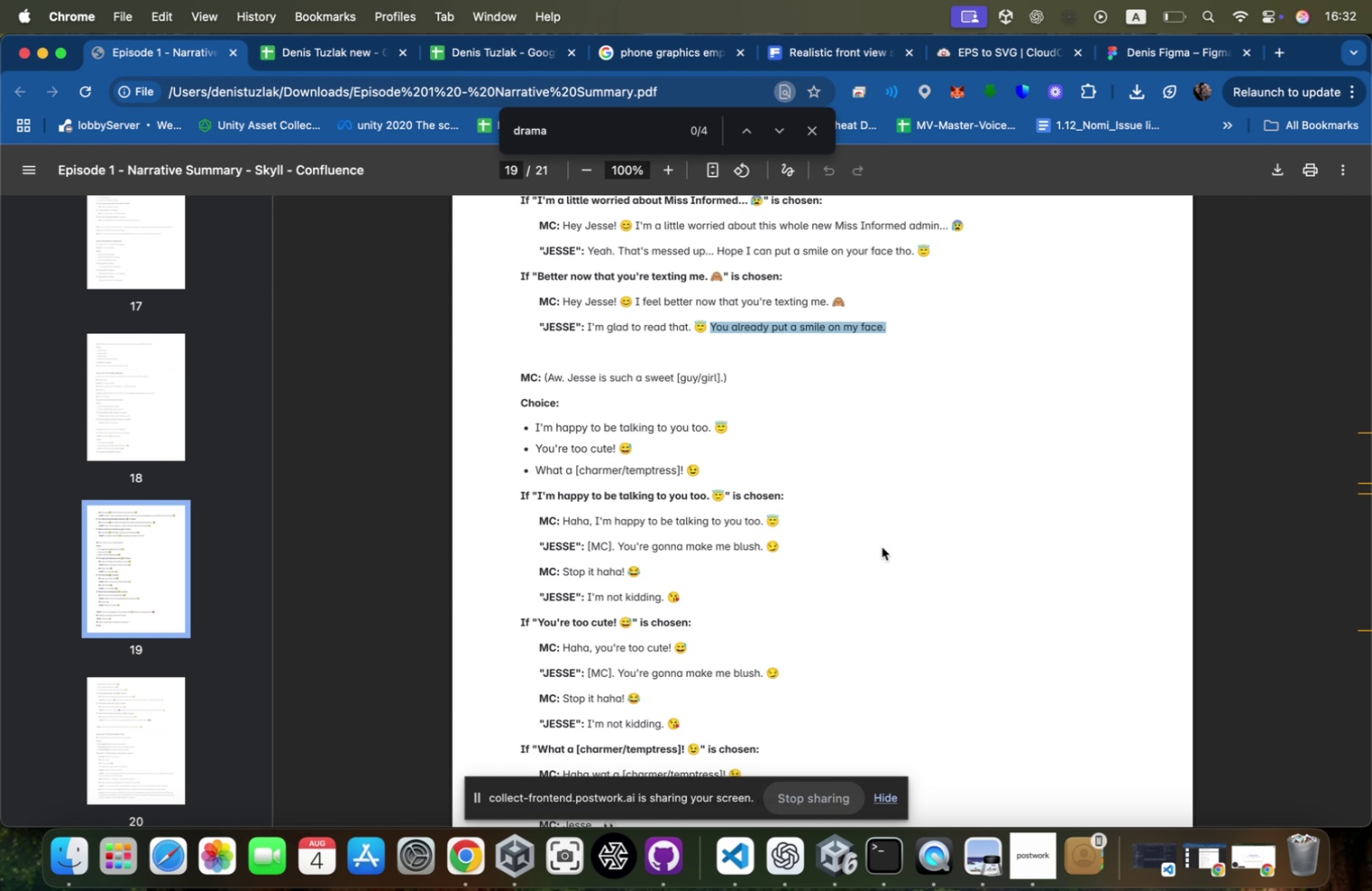 
key(Meta+CommandLeft)
 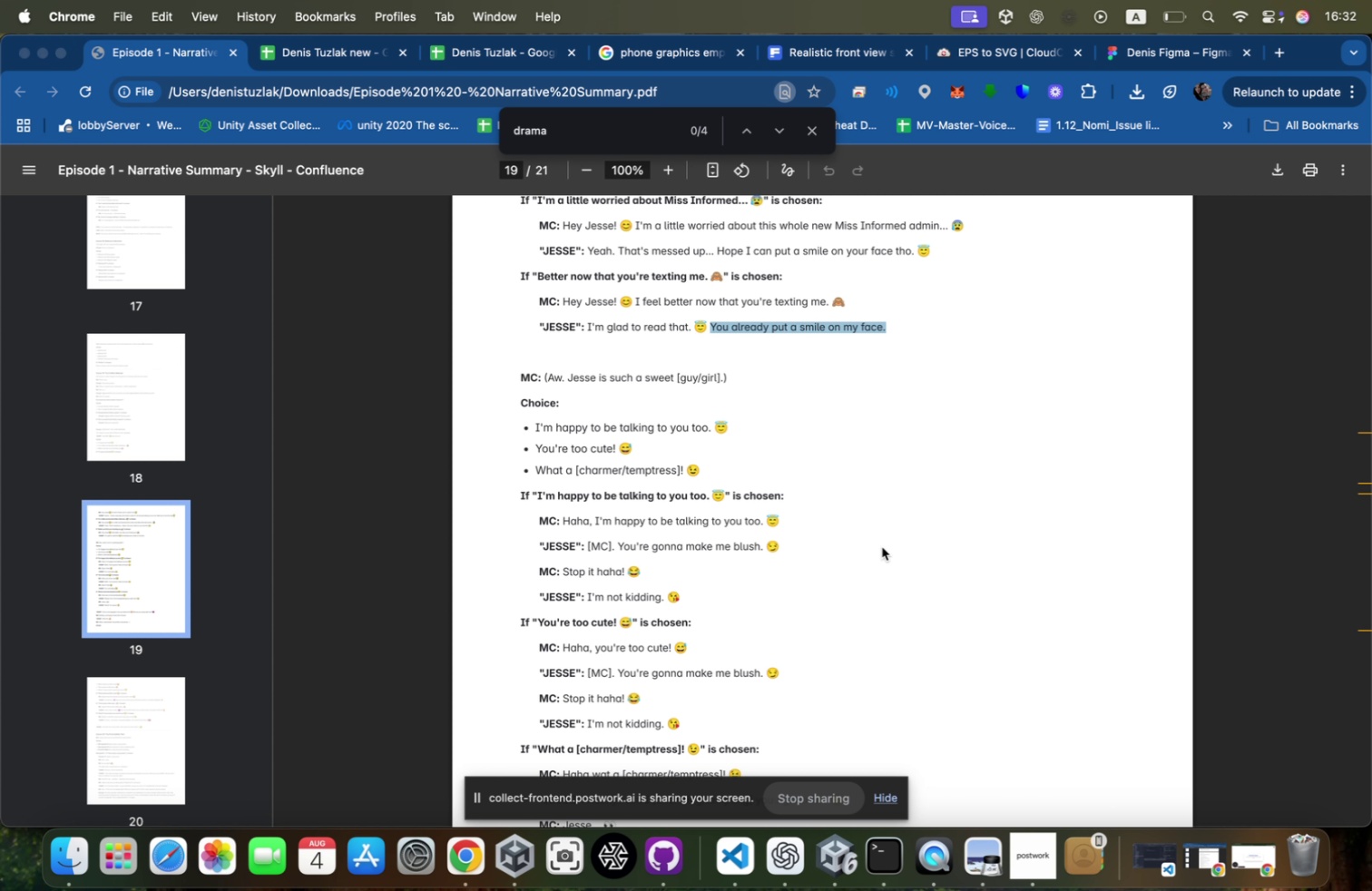 
key(Meta+Tab)
 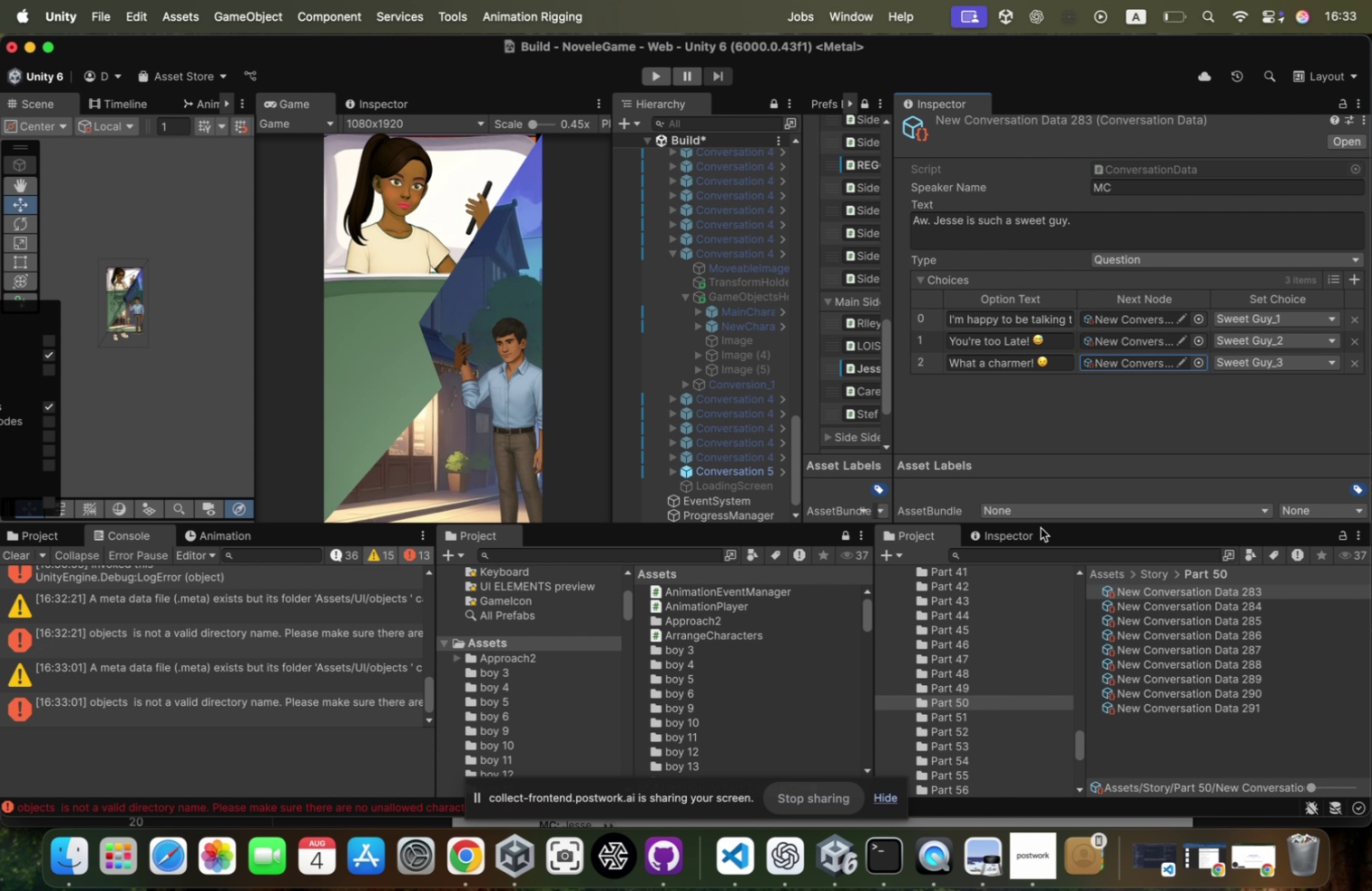 
key(Meta+CommandLeft)
 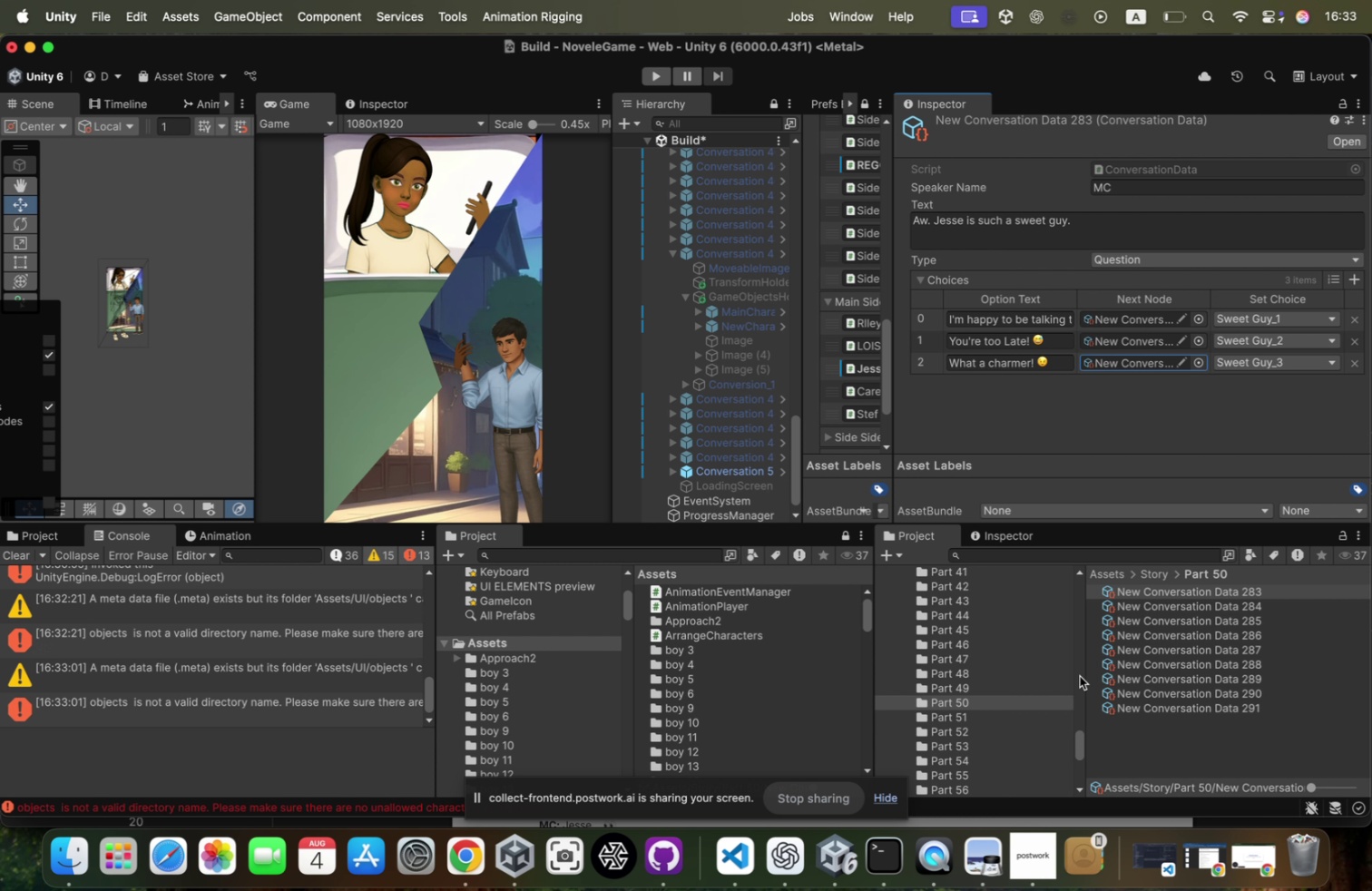 
key(Meta+Tab)
 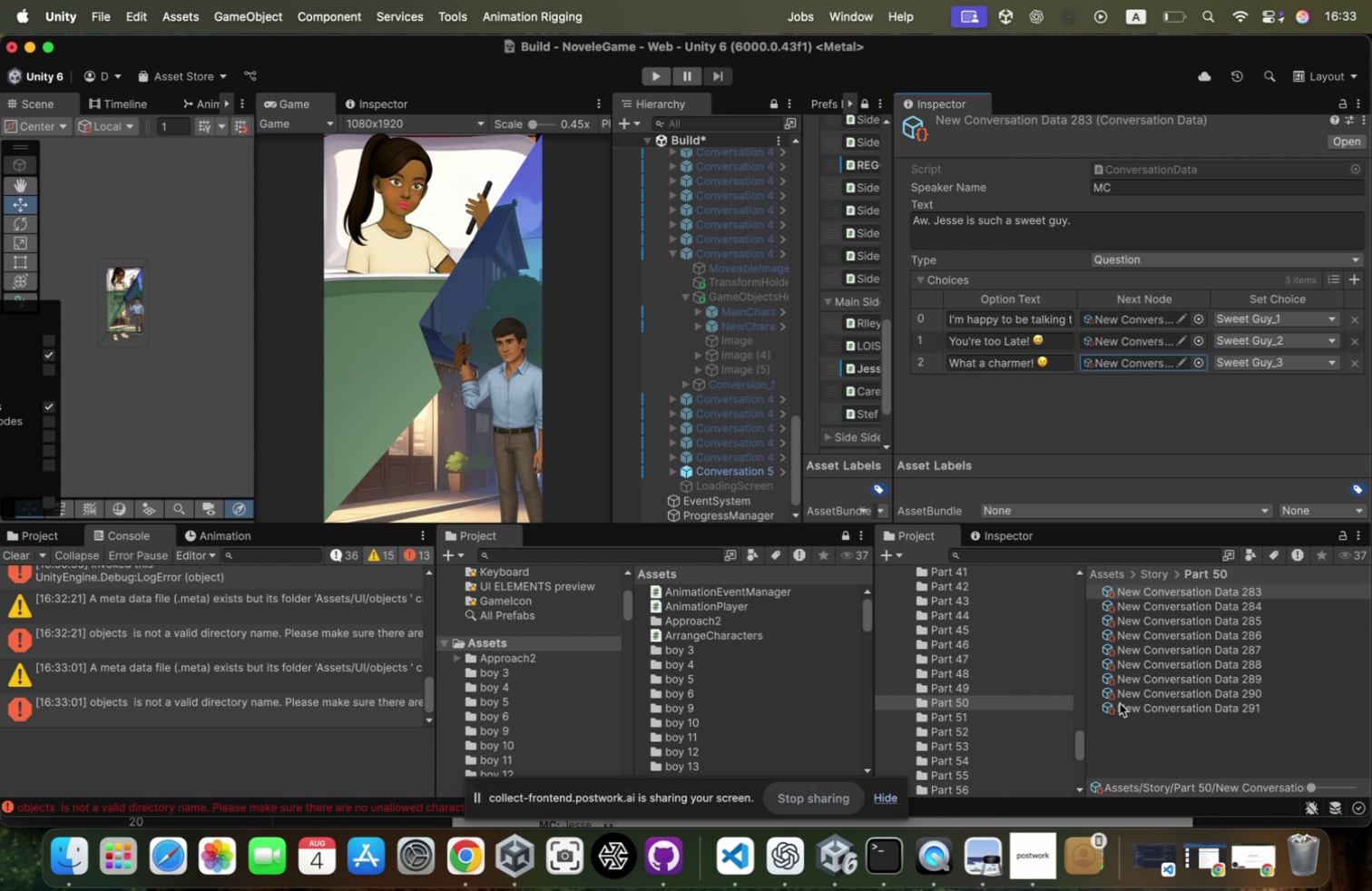 
key(Meta+Tab)
 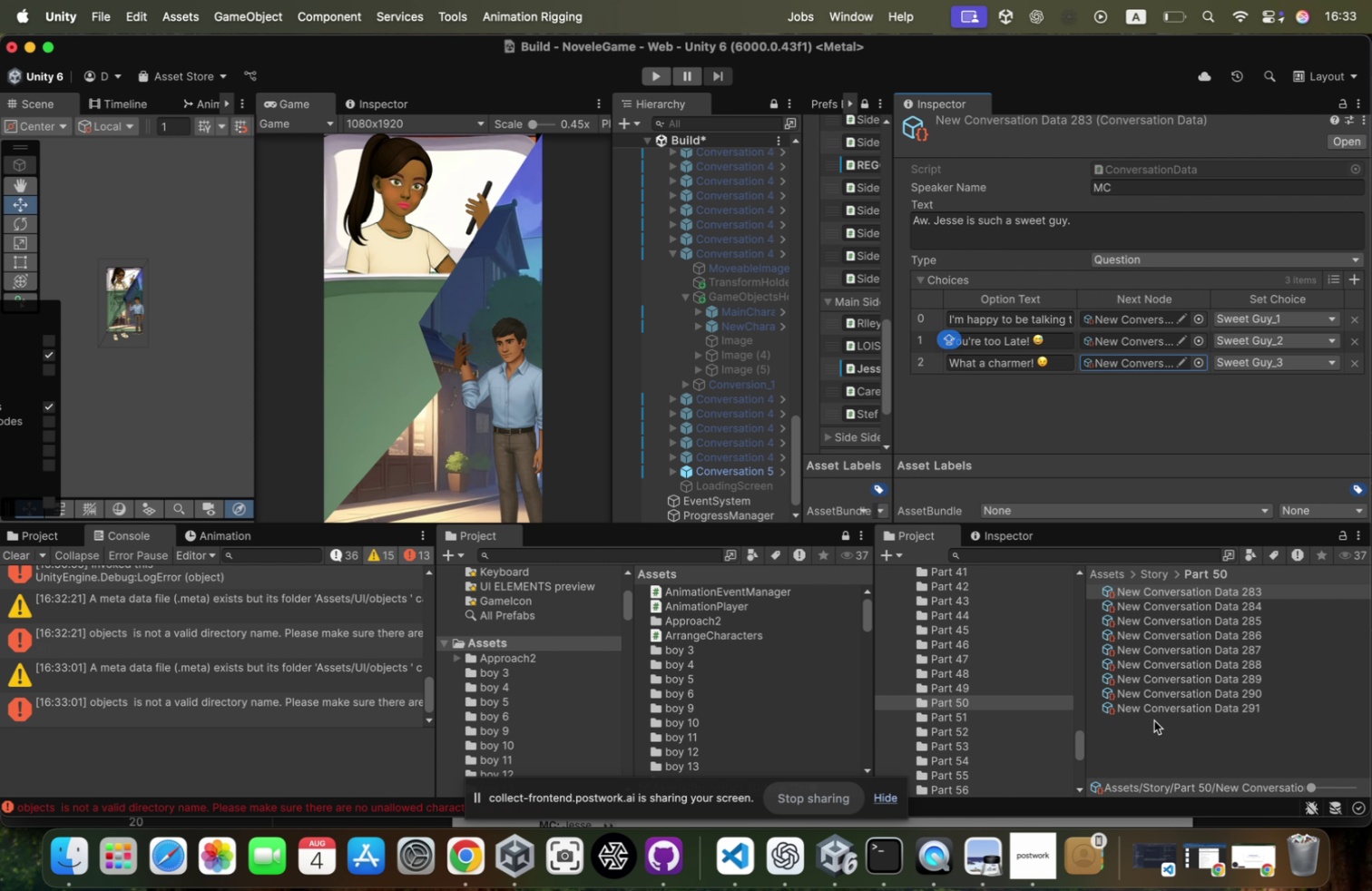 
key(Meta+Tab)
 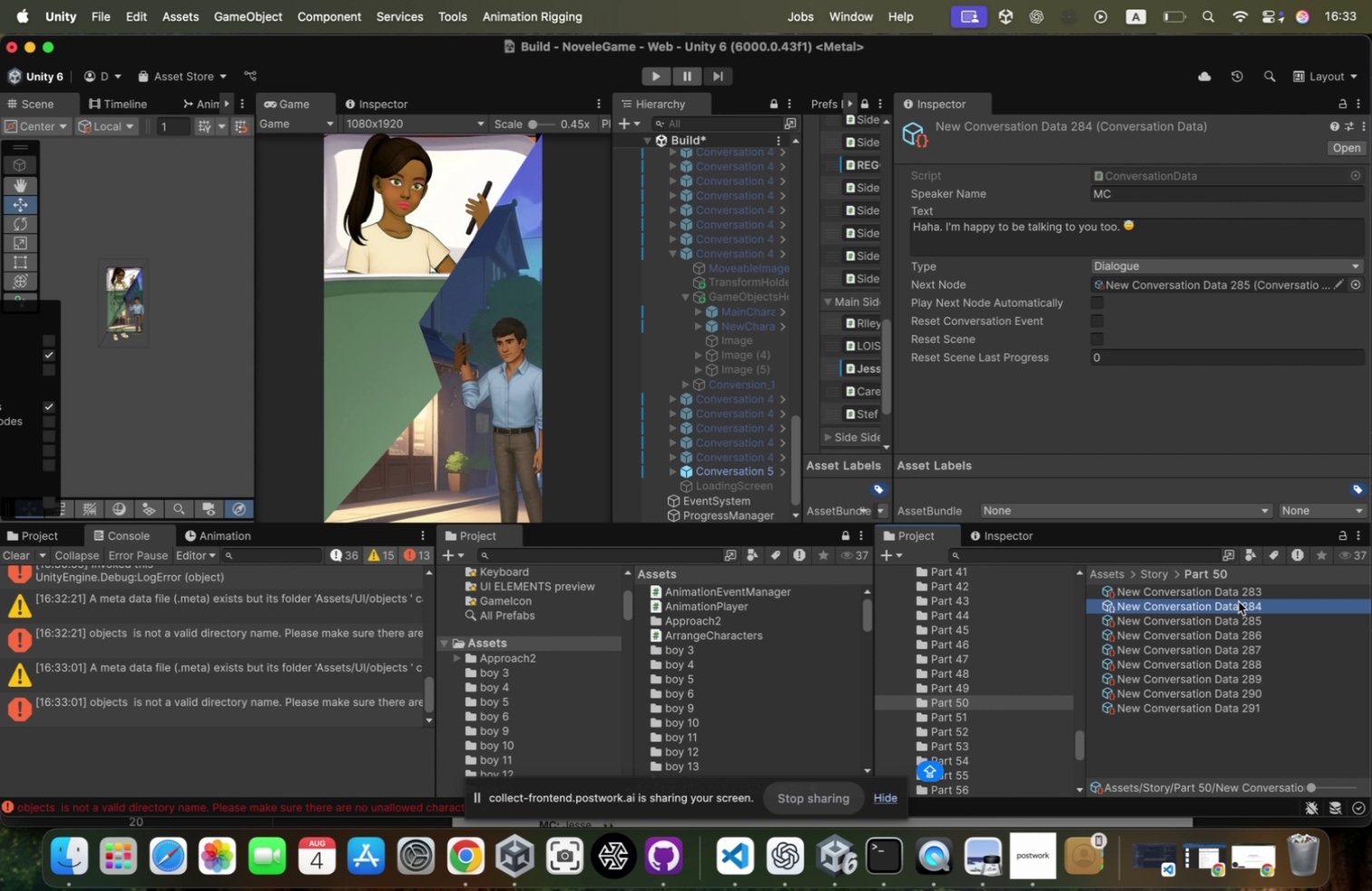 
key(ArrowDown)
 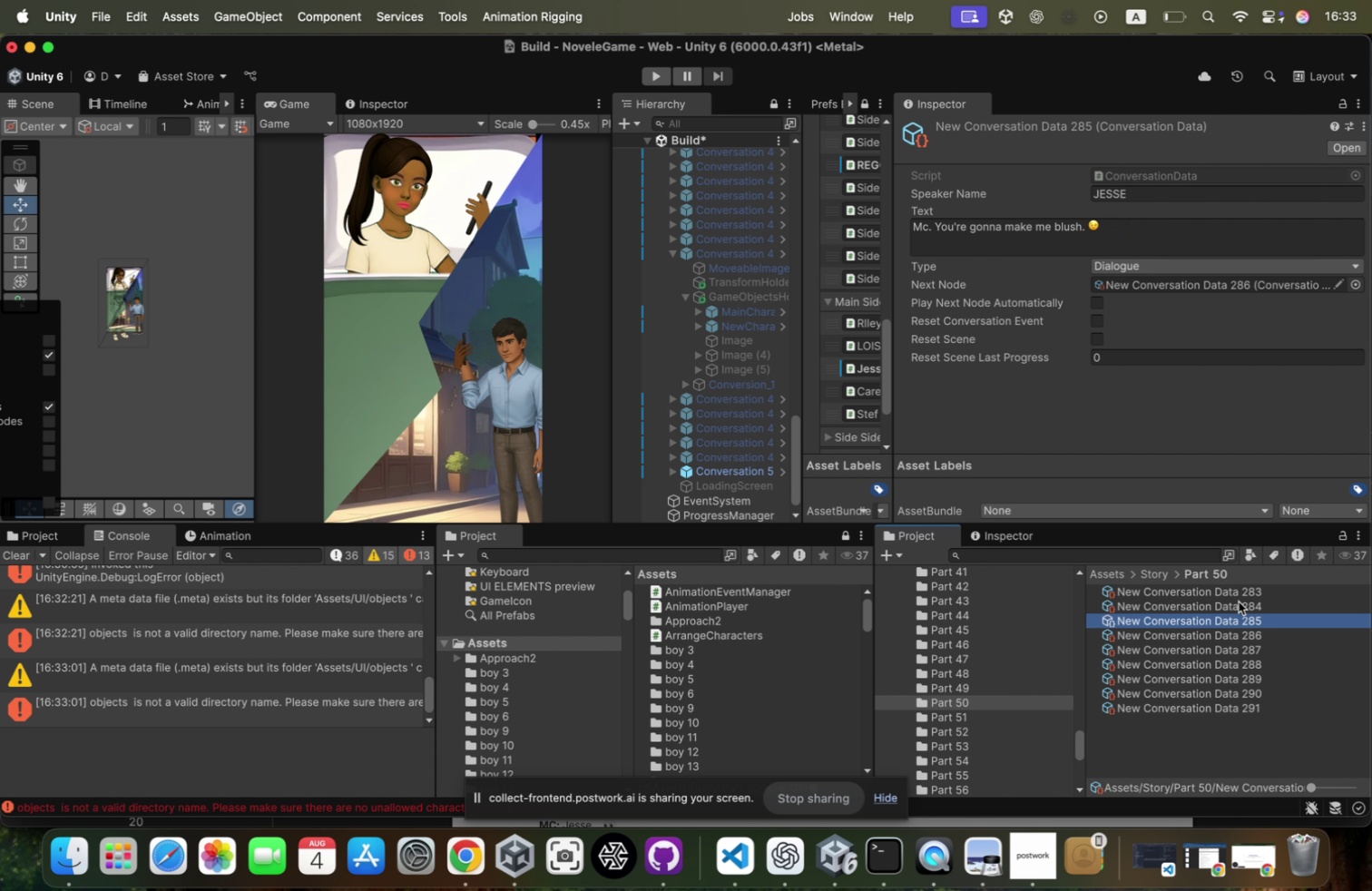 
key(ArrowUp)
 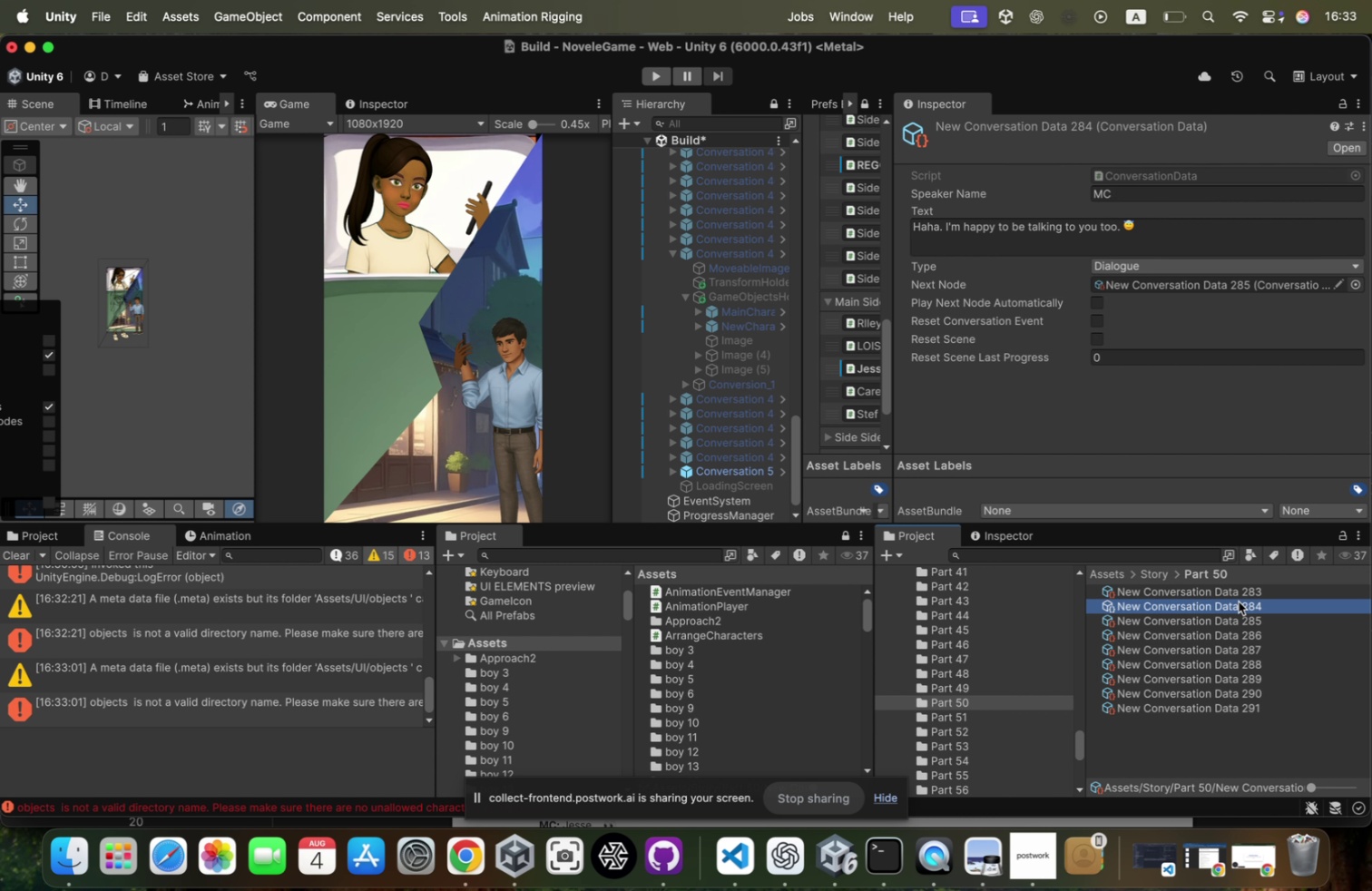 
key(Meta+CommandLeft)
 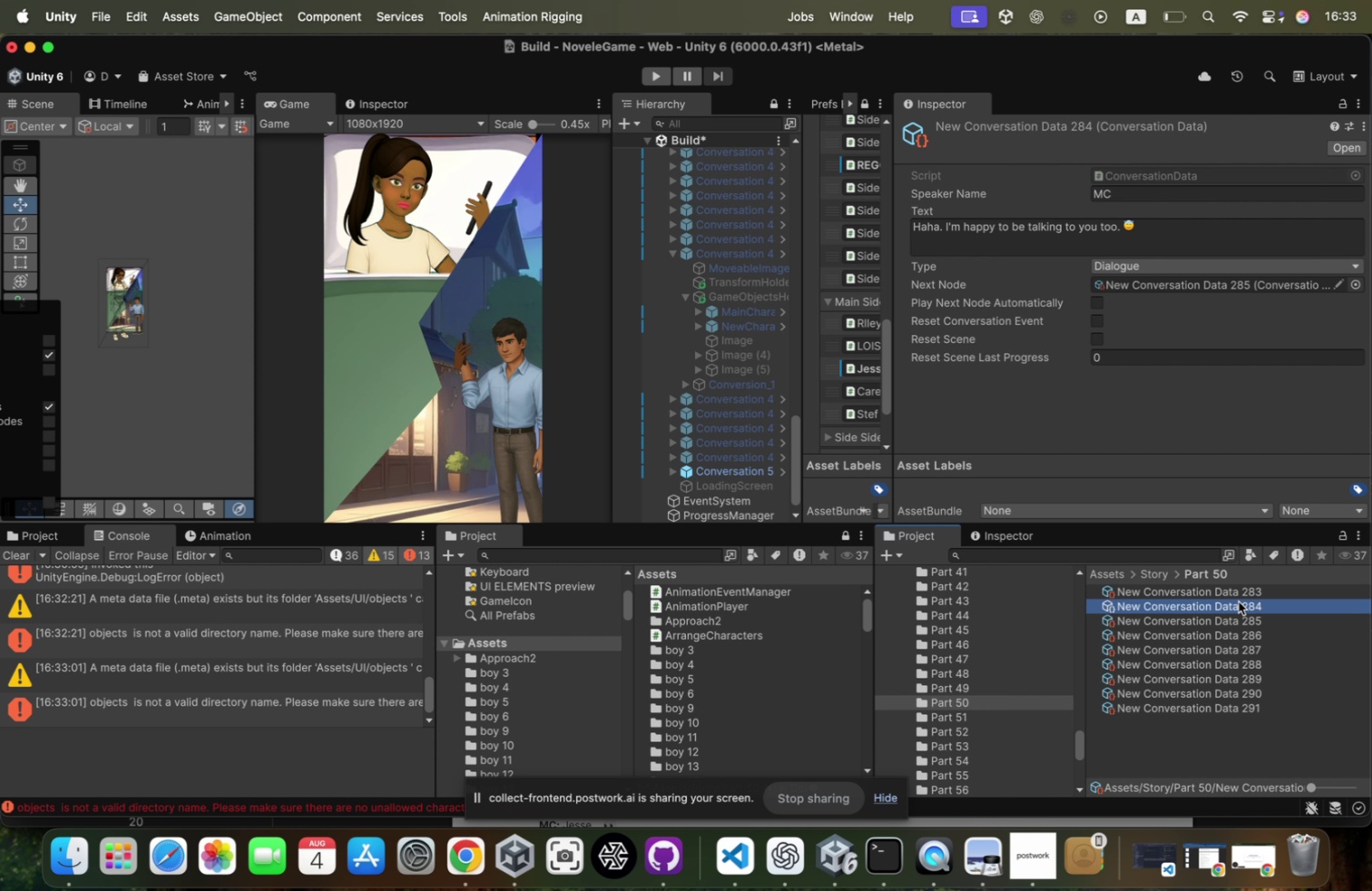 
key(Meta+Tab)
 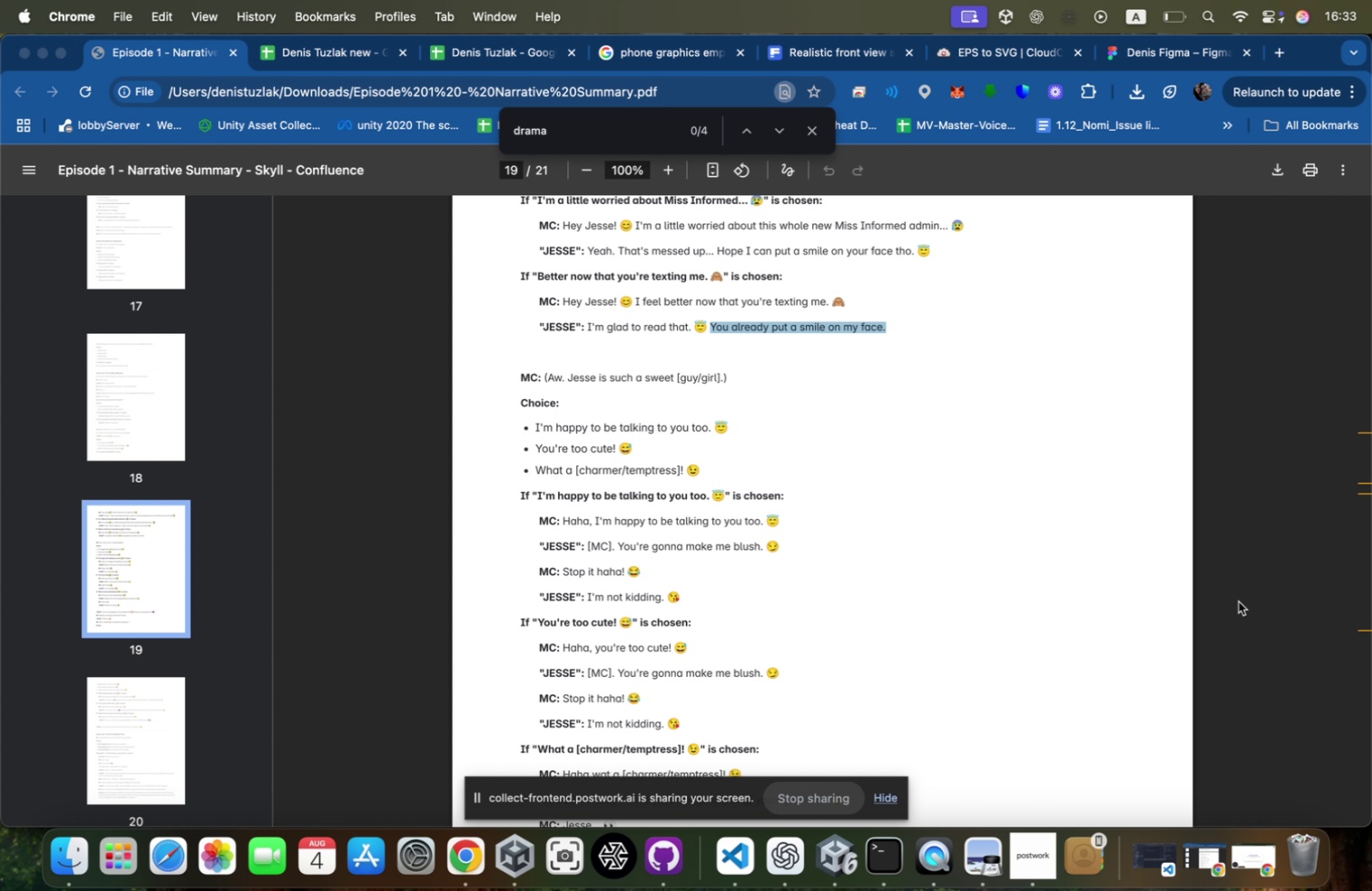 
key(Meta+CommandLeft)
 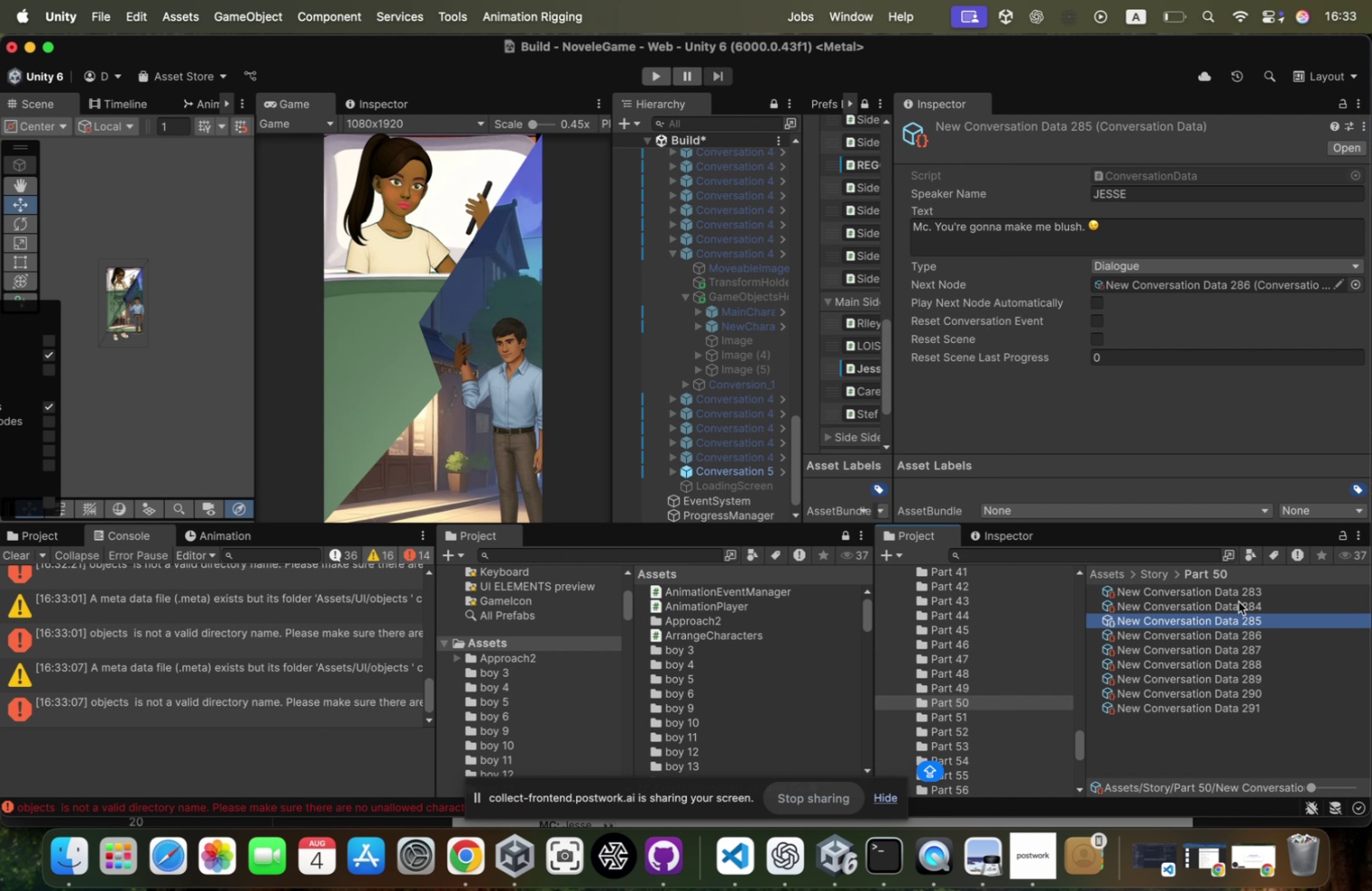 
key(Meta+Tab)
 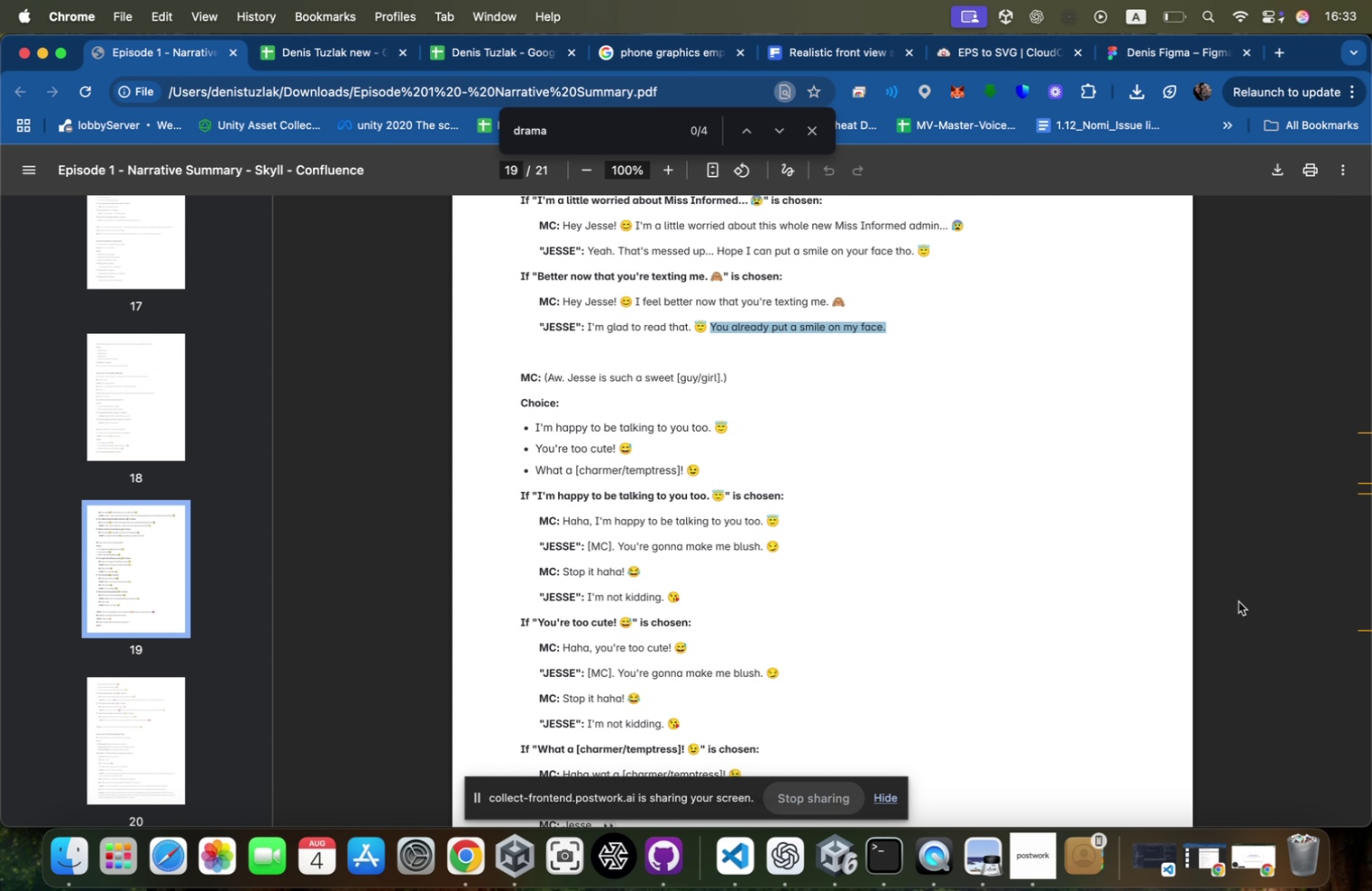 
key(ArrowDown)
 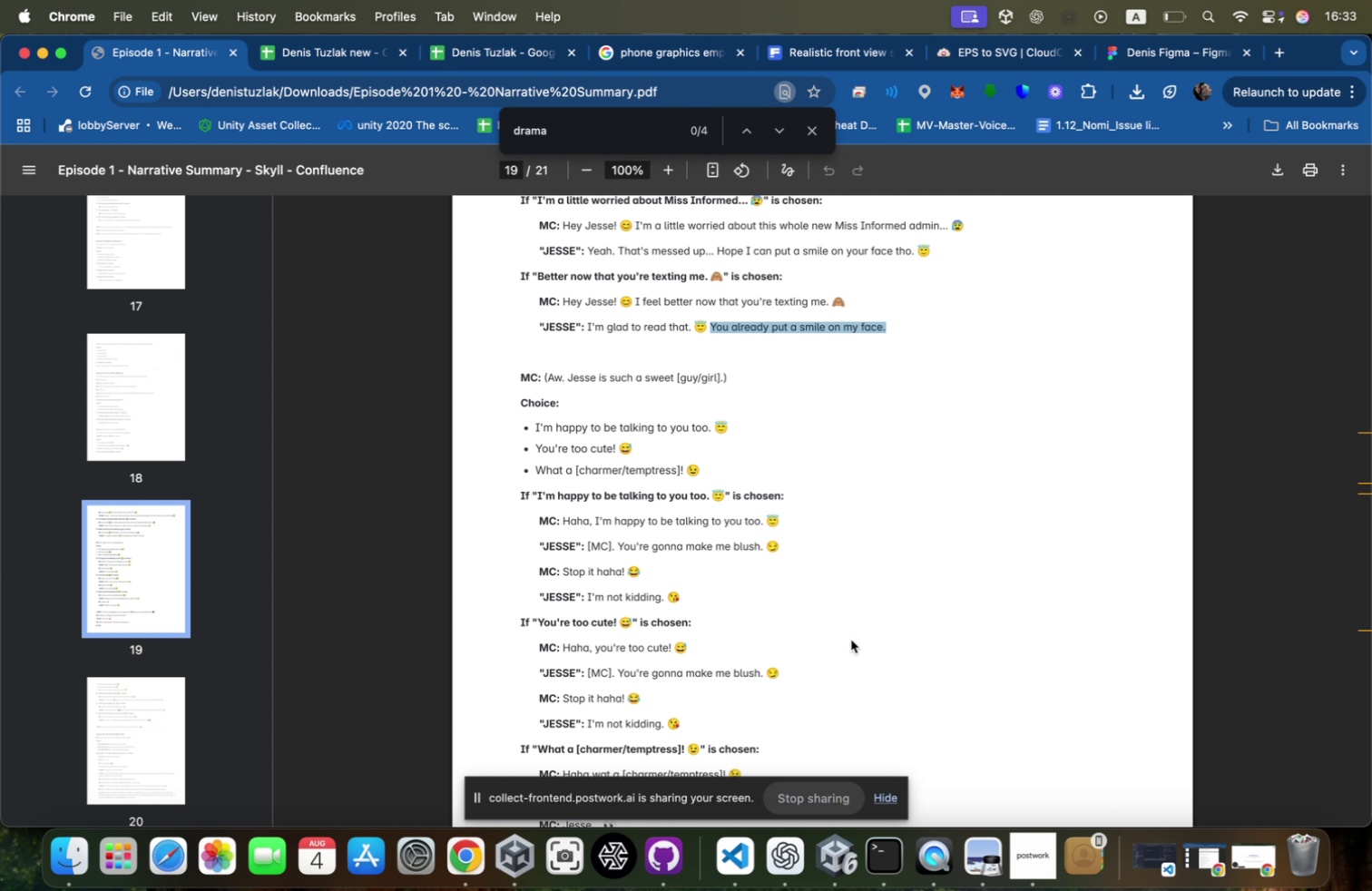 
key(ArrowDown)
 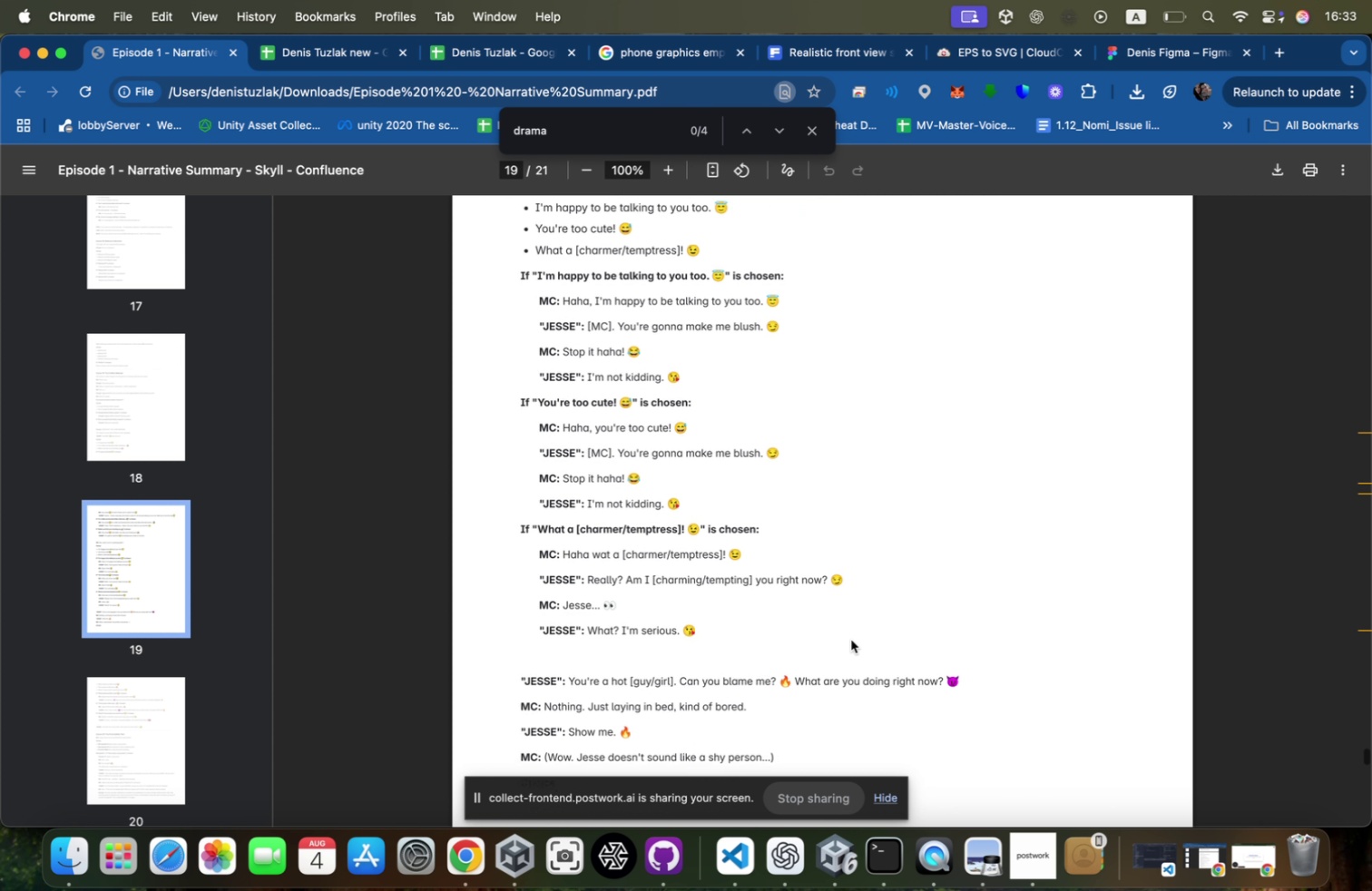 
key(Meta+CommandLeft)
 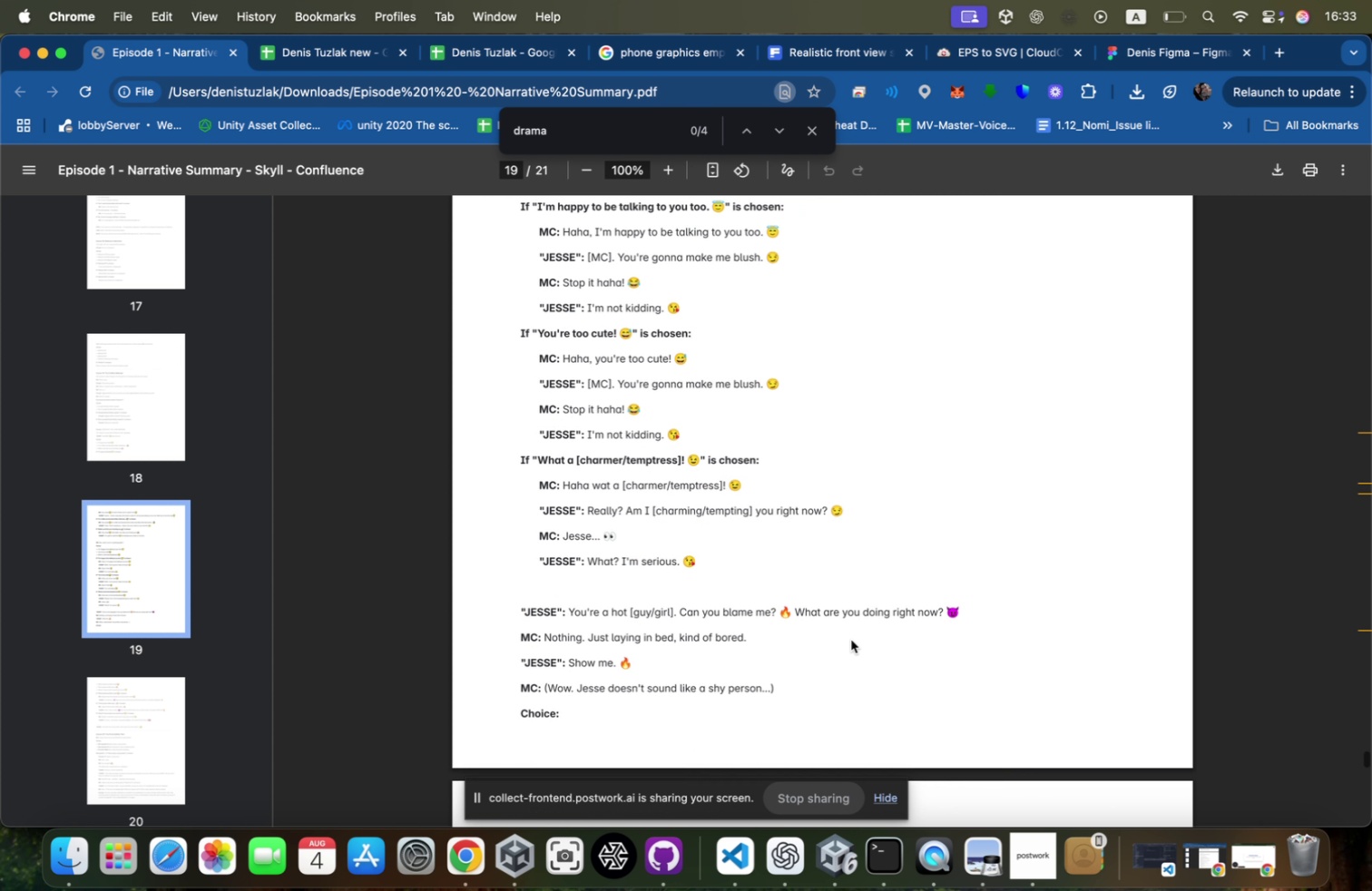 
key(Meta+Tab)
 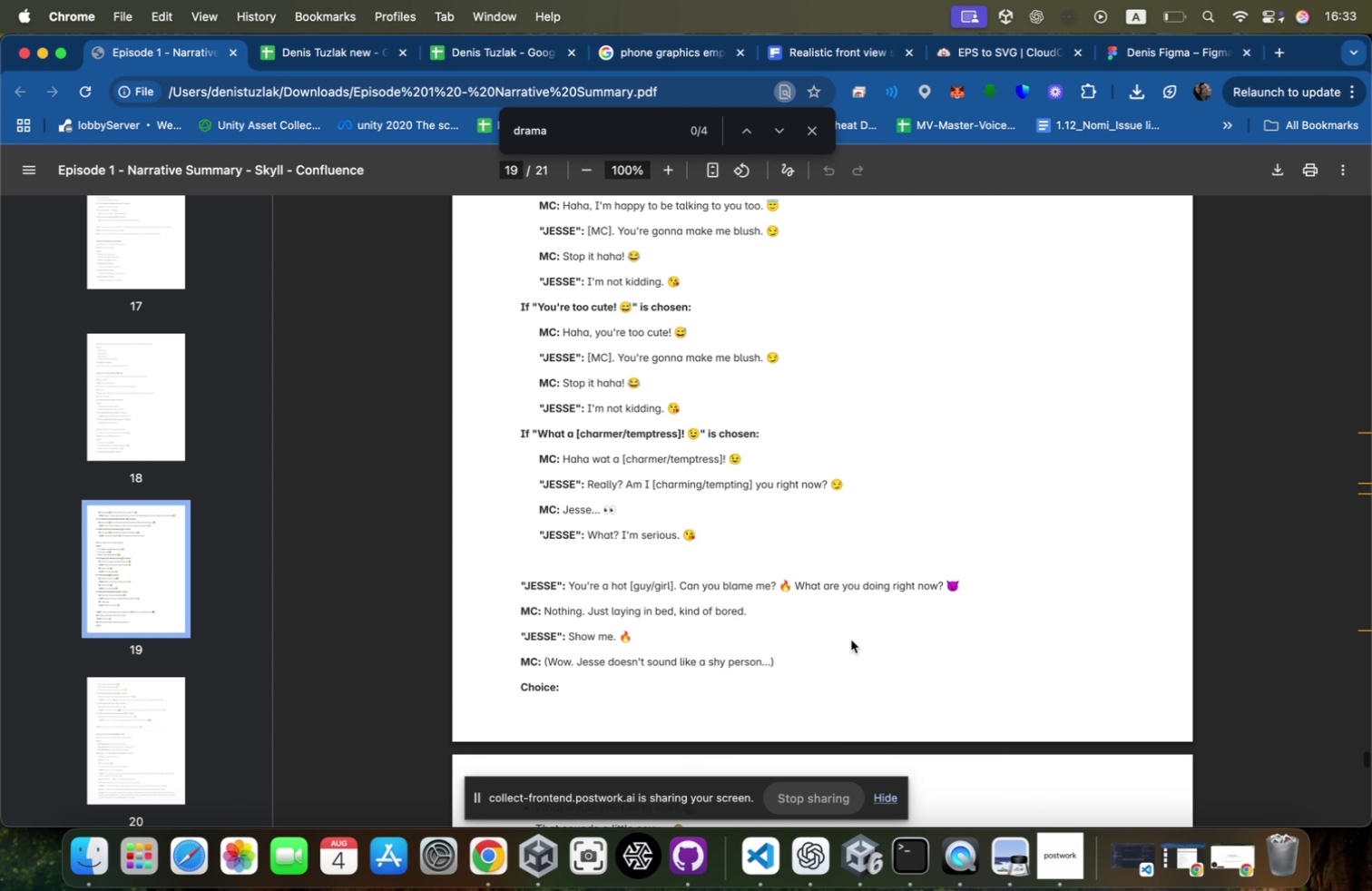 
key(Meta+CommandLeft)
 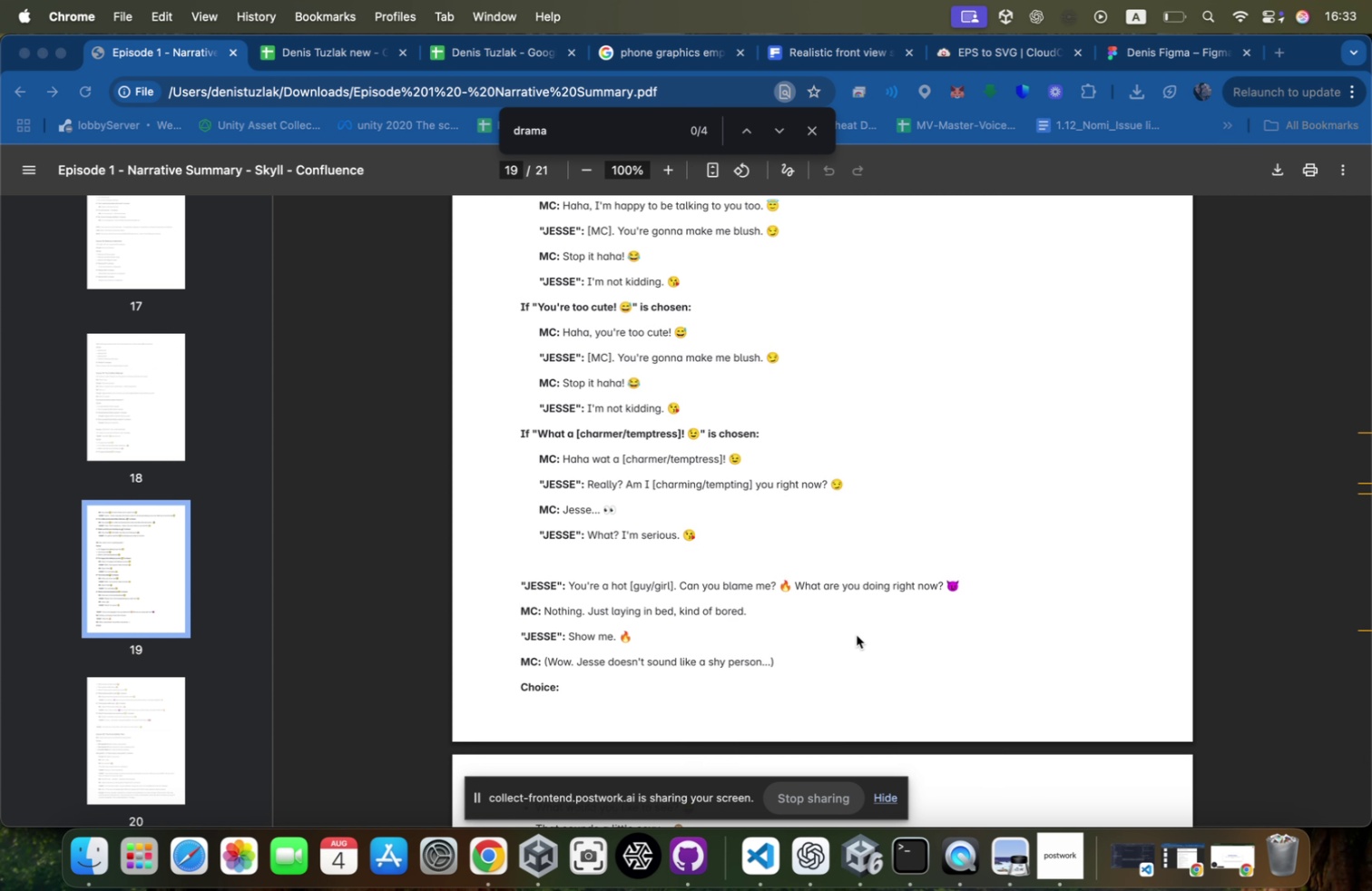 
key(Meta+Tab)
 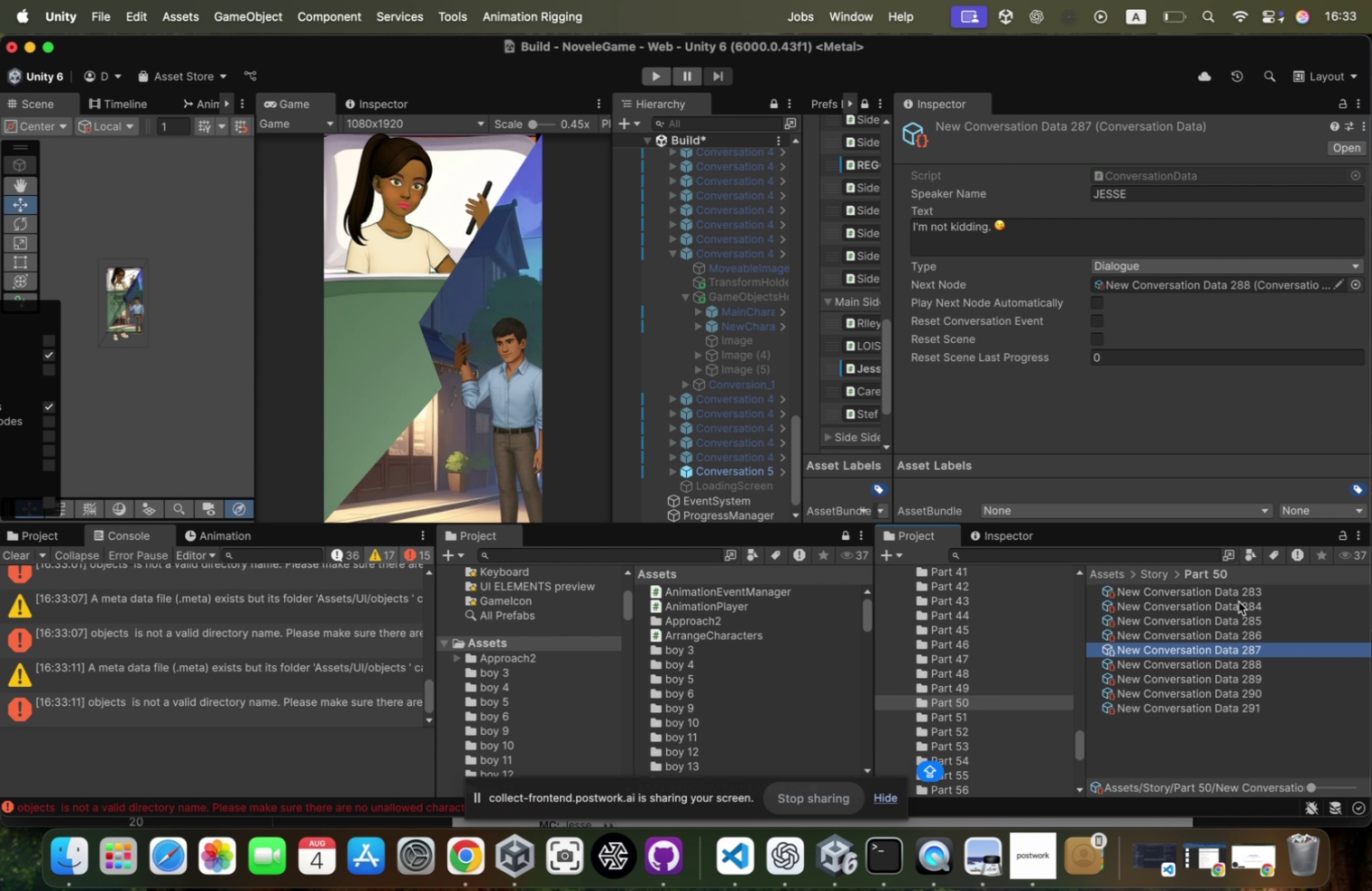 
key(ArrowDown)
 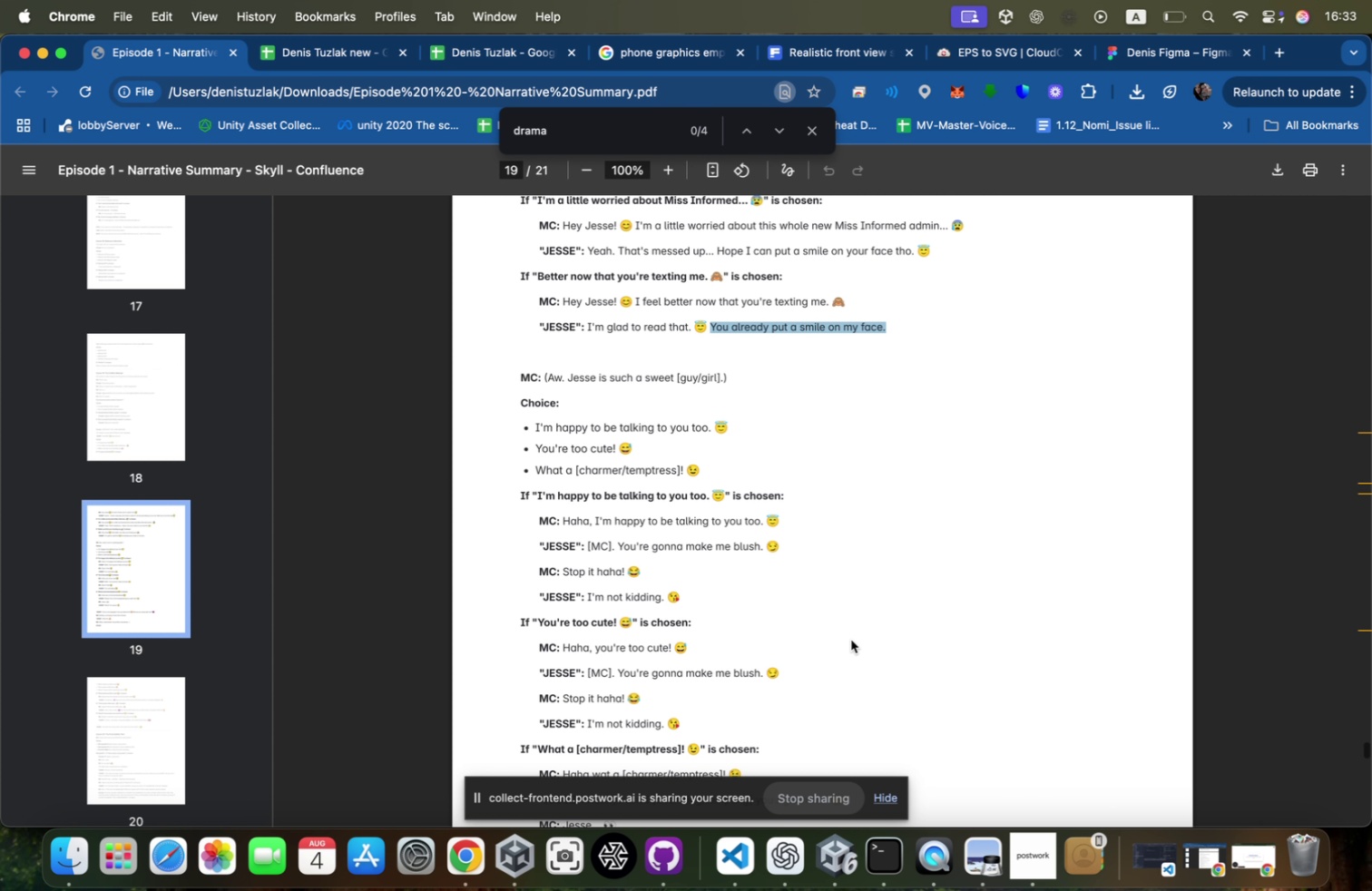 
key(Meta+CommandLeft)
 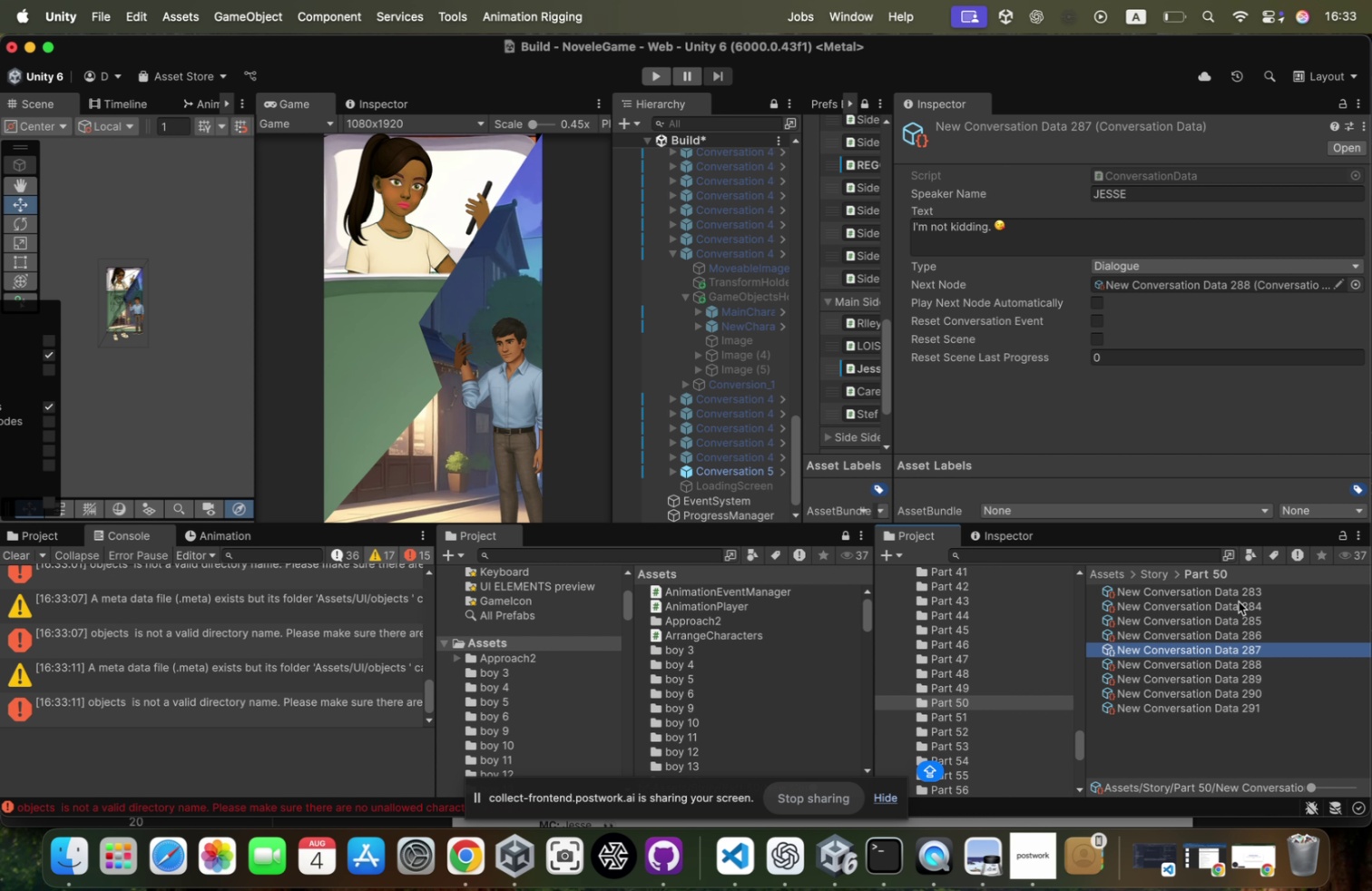 
key(Meta+Tab)
 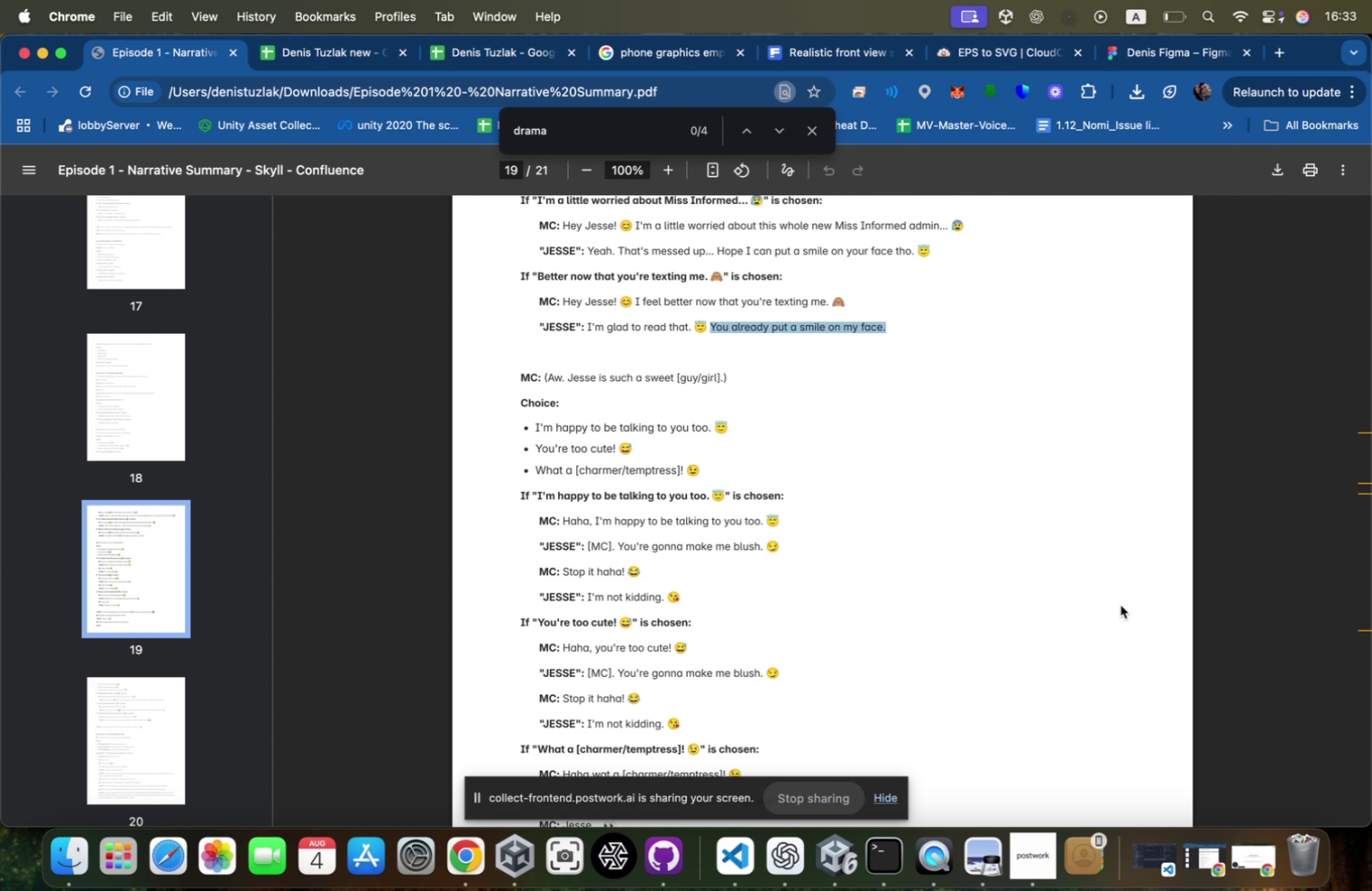 
scroll: coordinate [851, 639], scroll_direction: down, amount: 39.0
 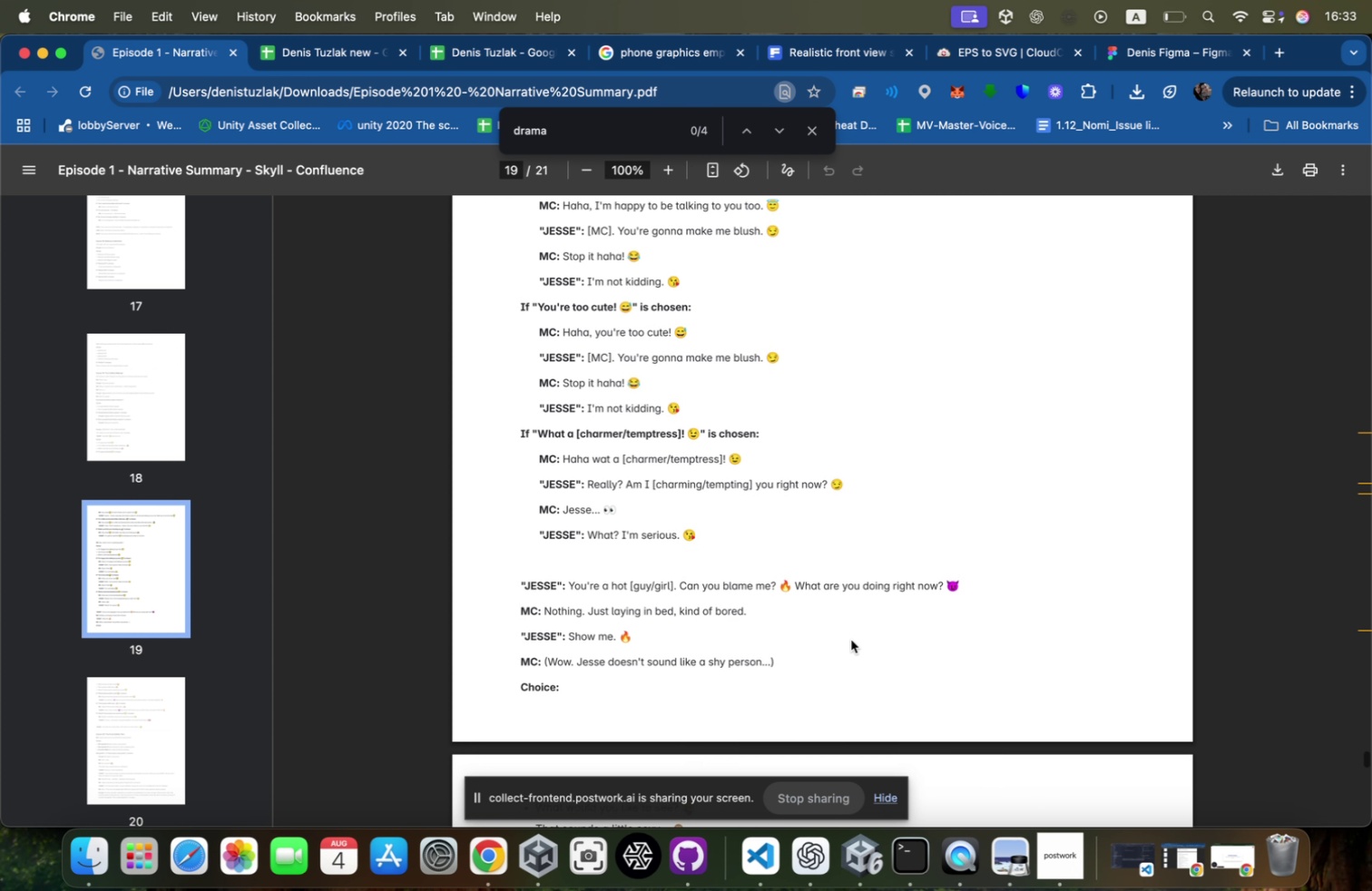 
key(Meta+CommandLeft)
 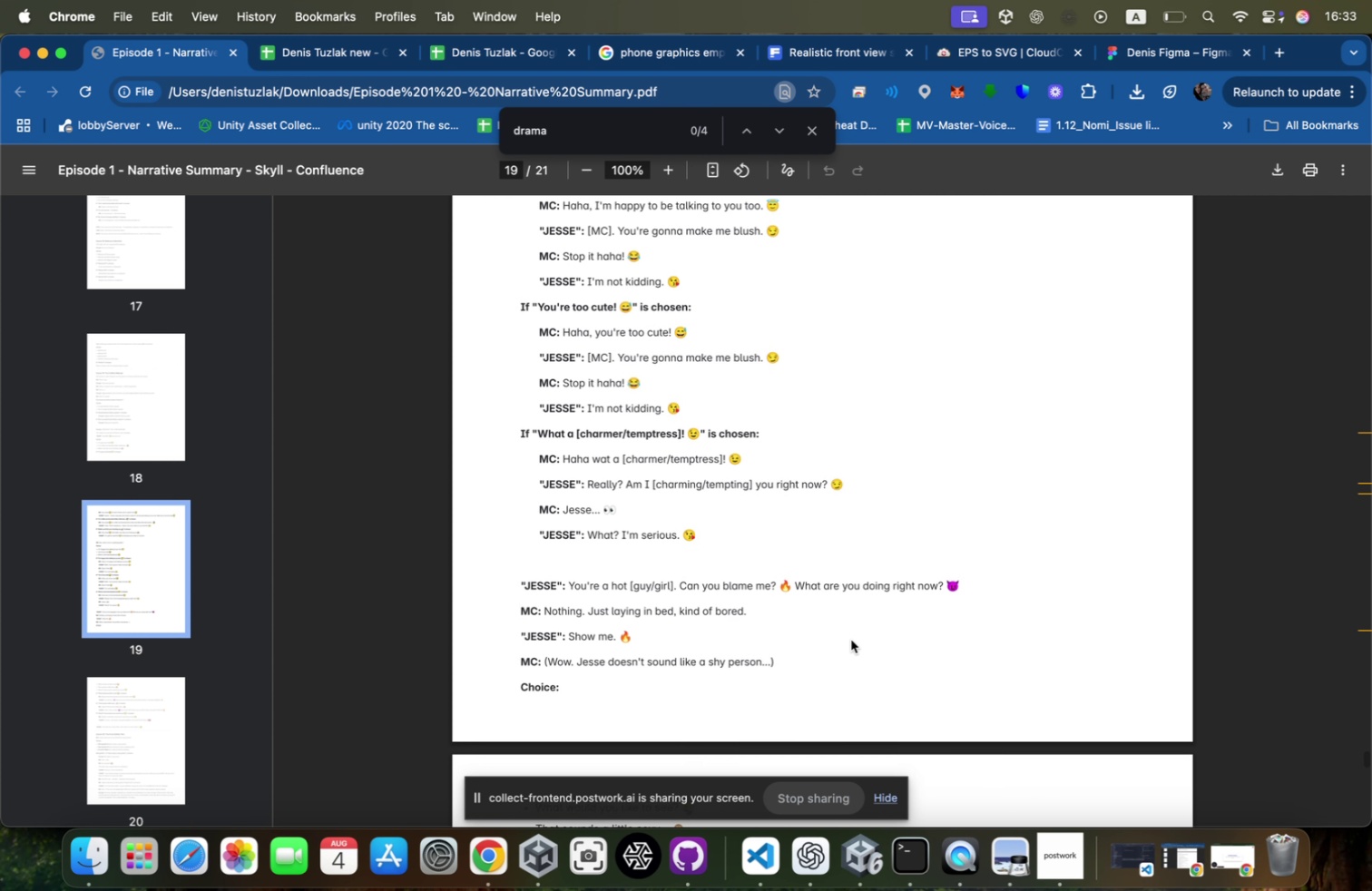 
key(Meta+Tab)
 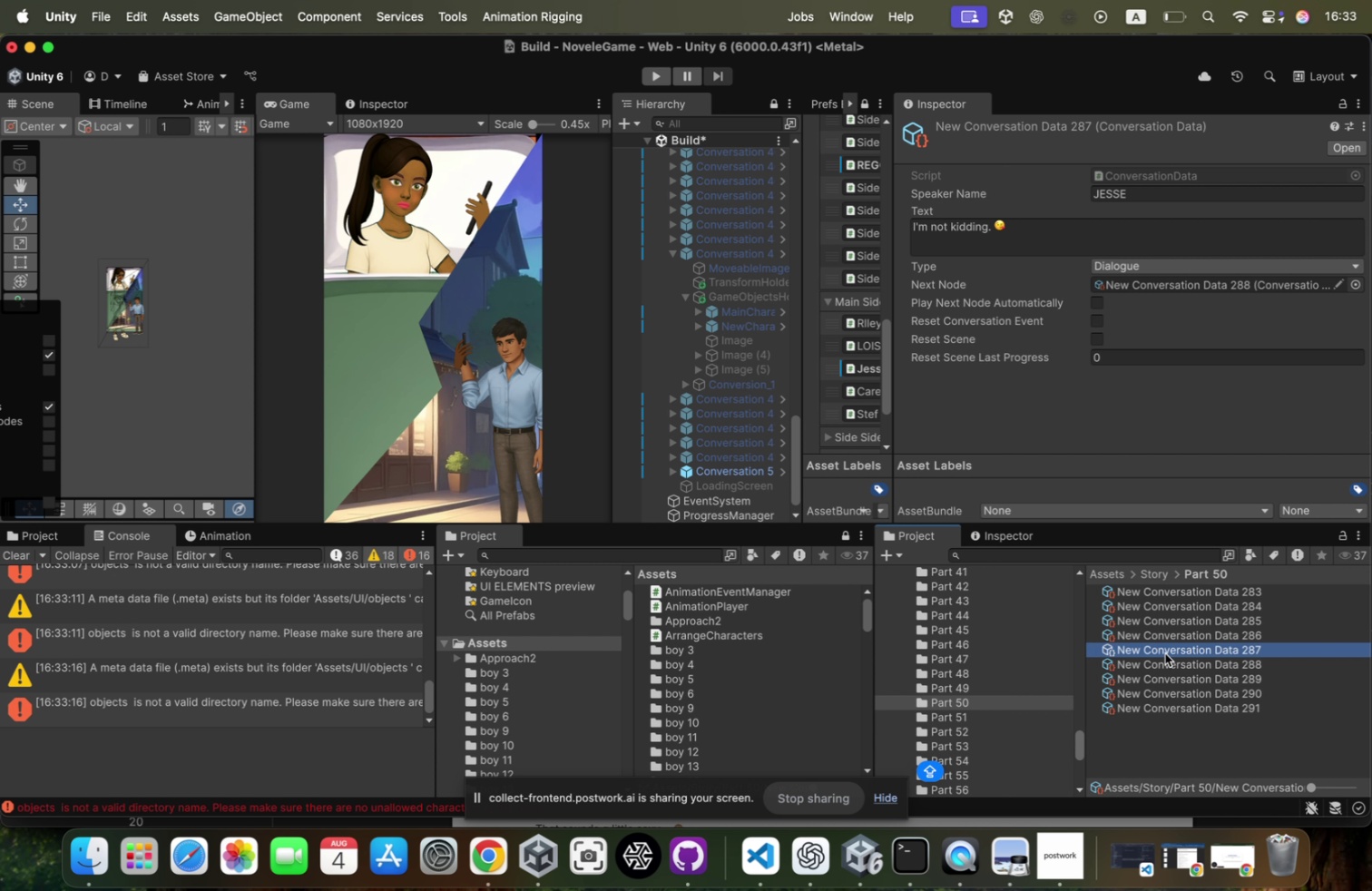 
left_click([1161, 664])
 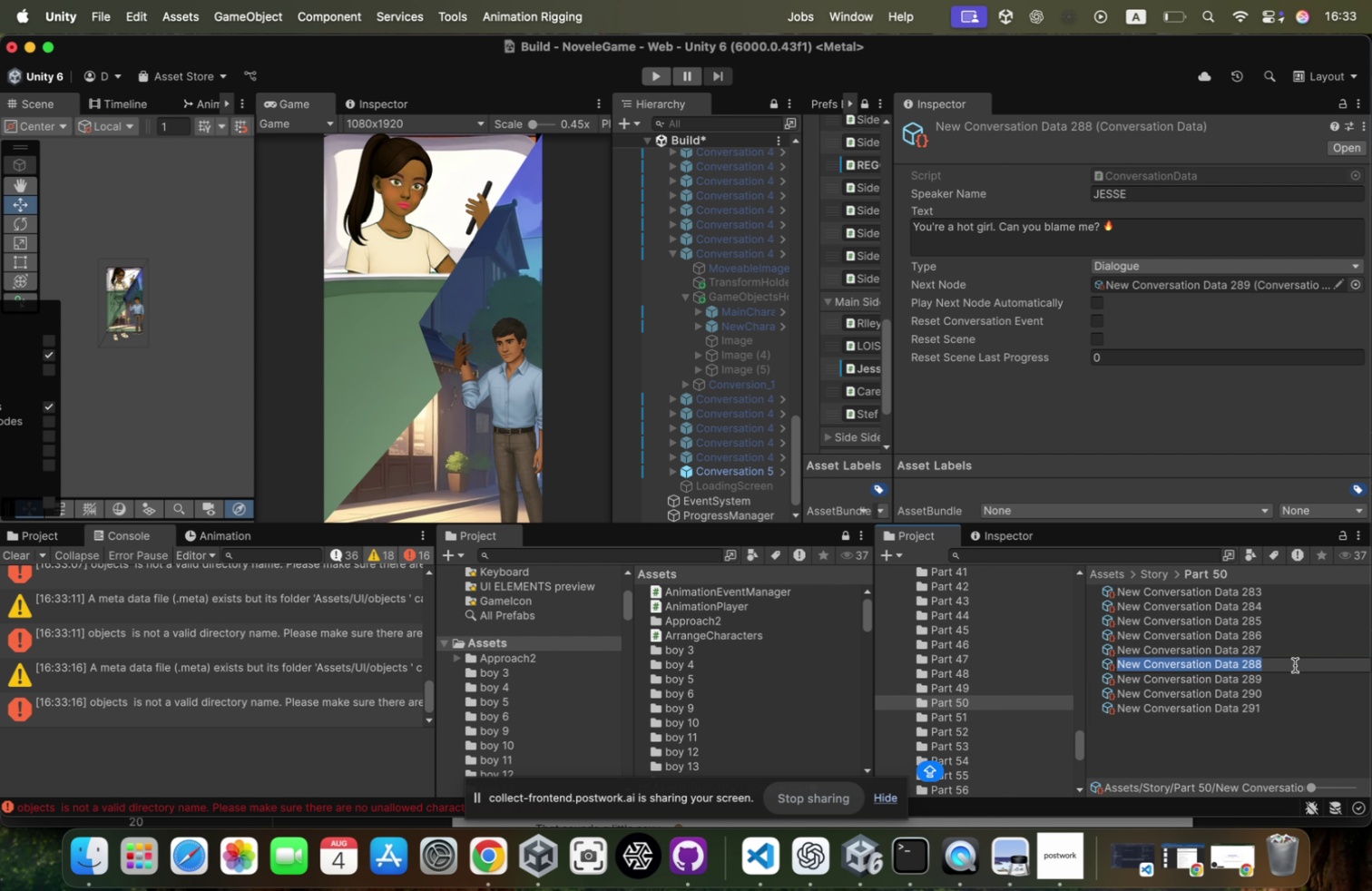 
key(ArrowRight)
 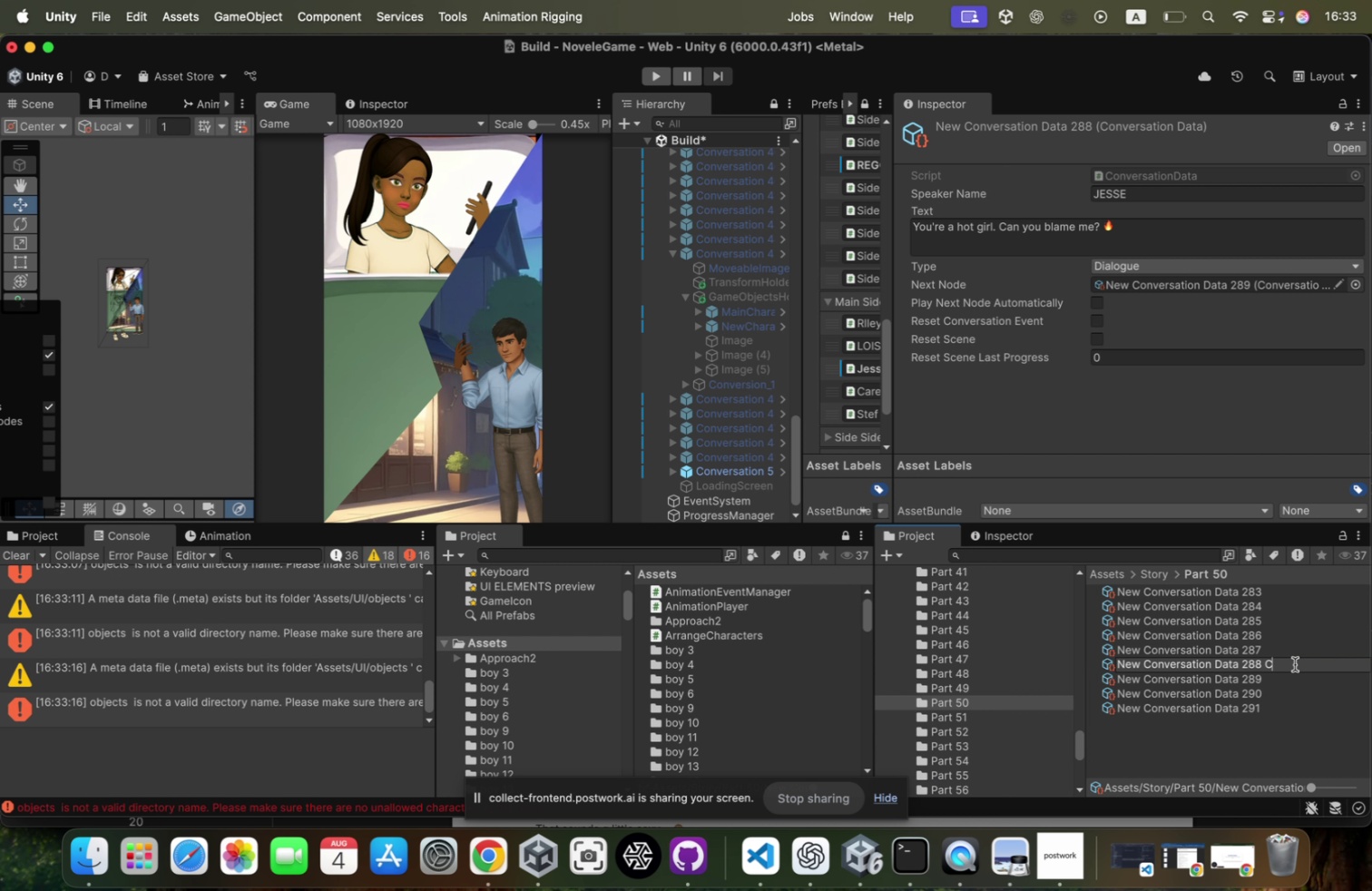 
type( Continue)
 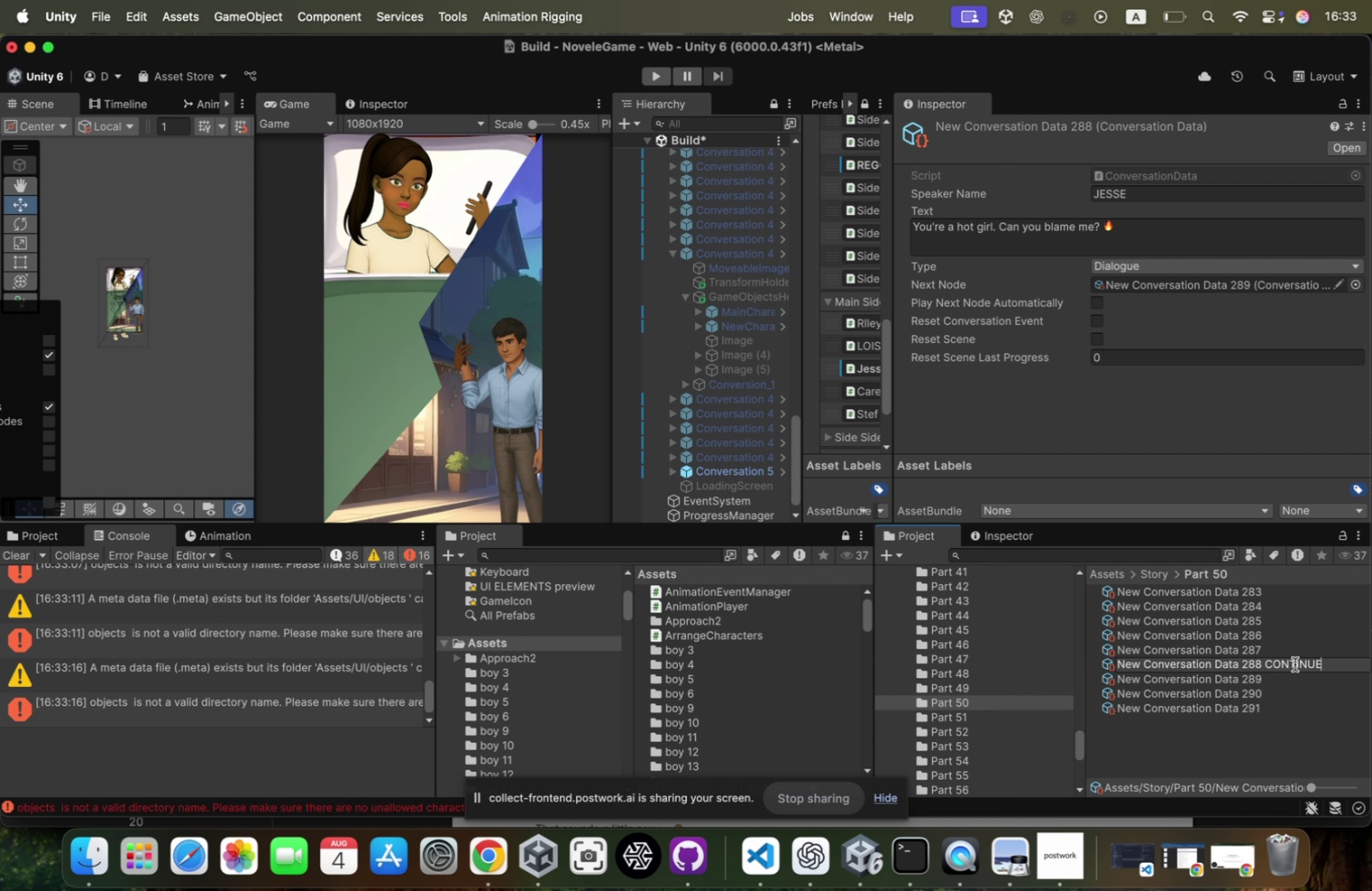 
key(Enter)
 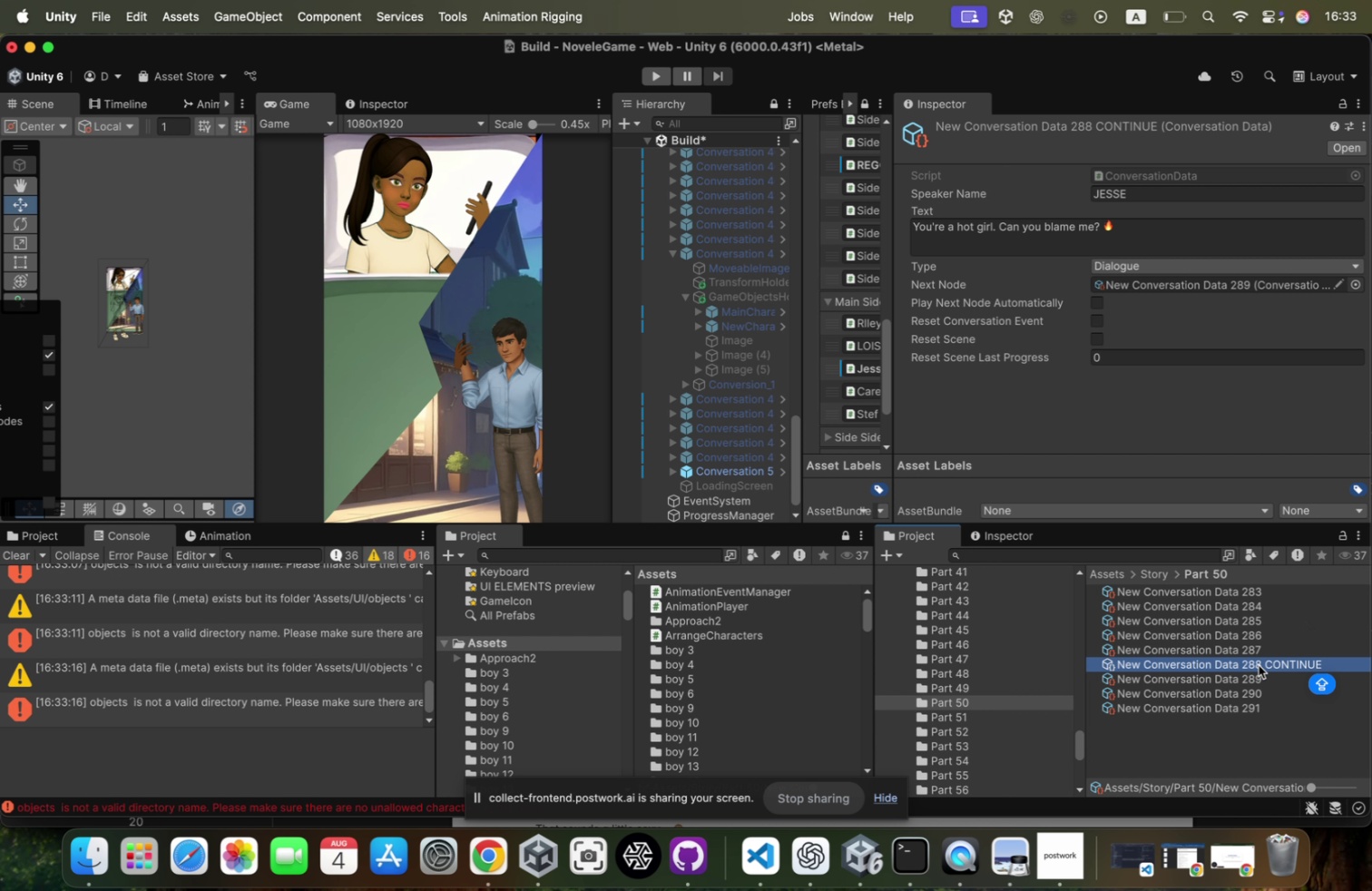 
left_click([1269, 614])
 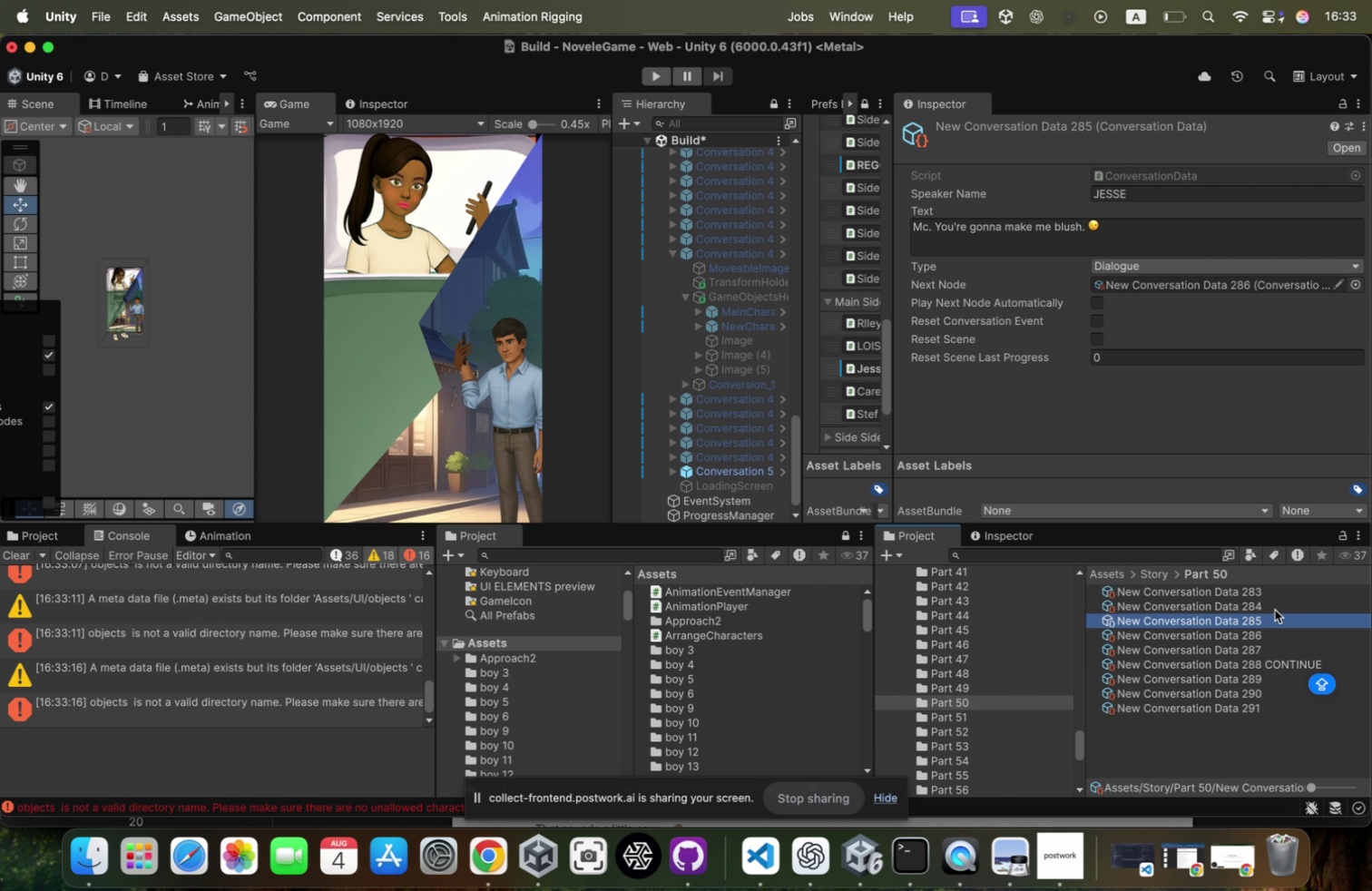 
left_click([1275, 608])
 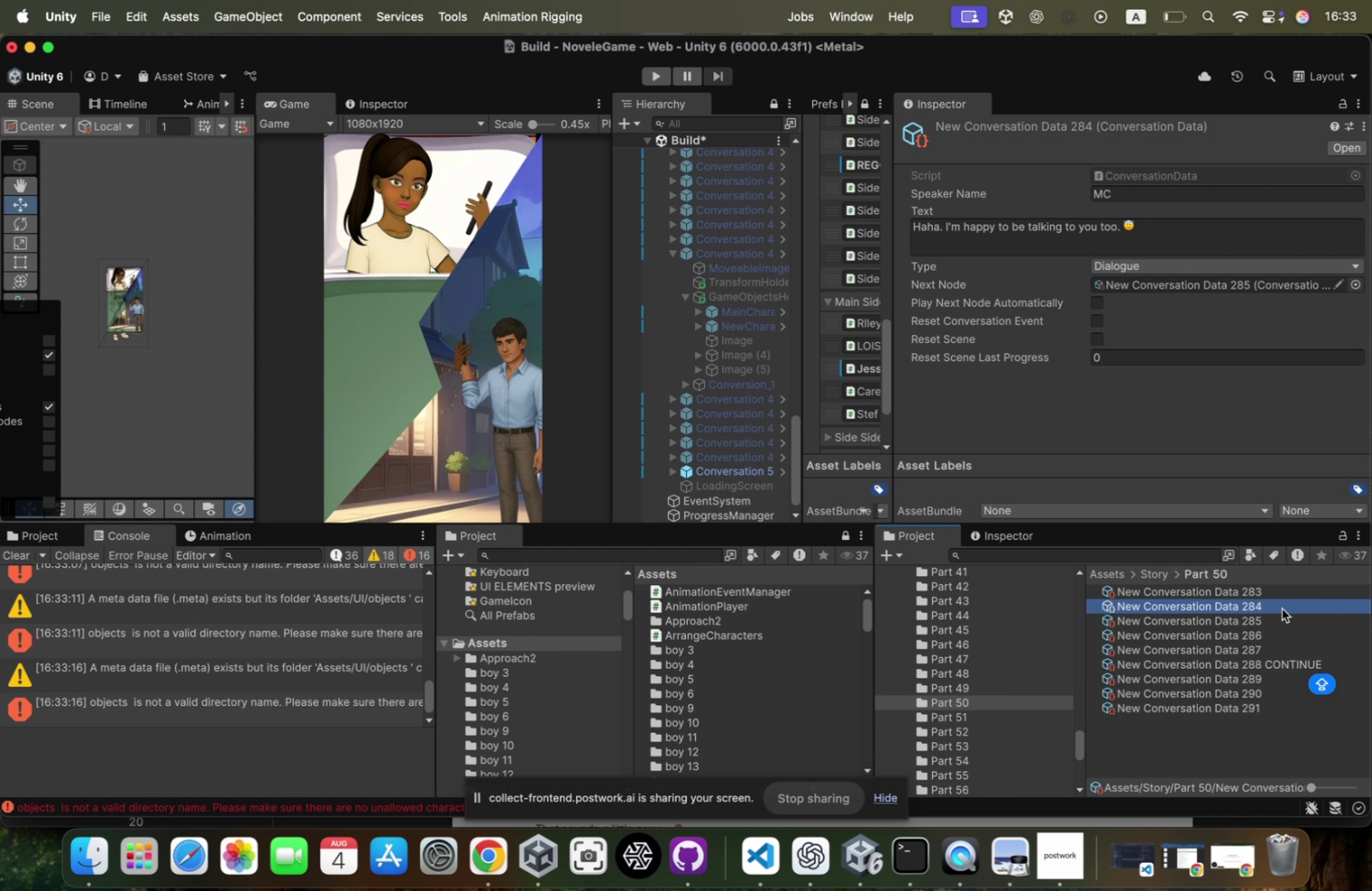 
left_click([1282, 608])
 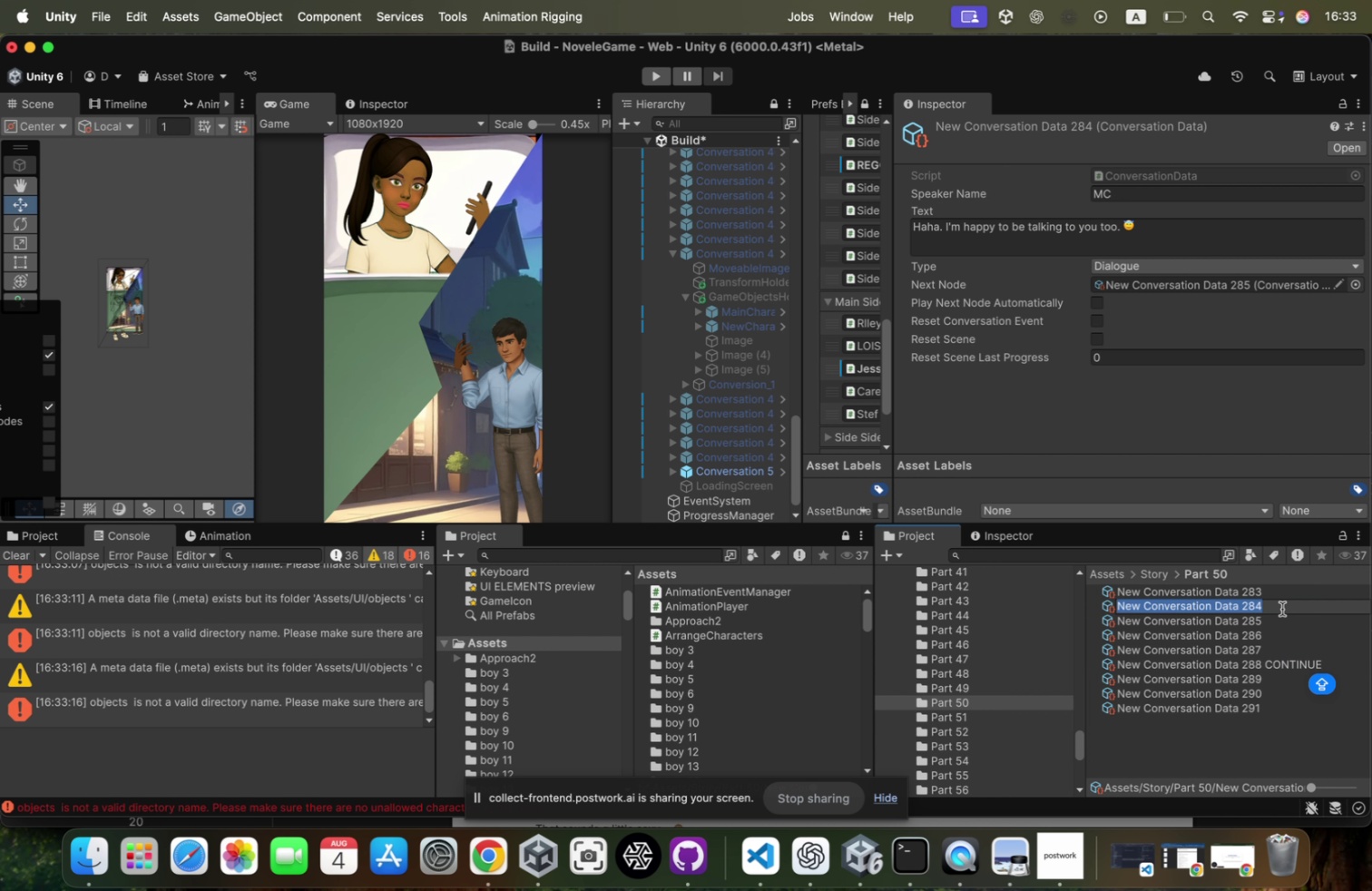 
key(ArrowRight)
 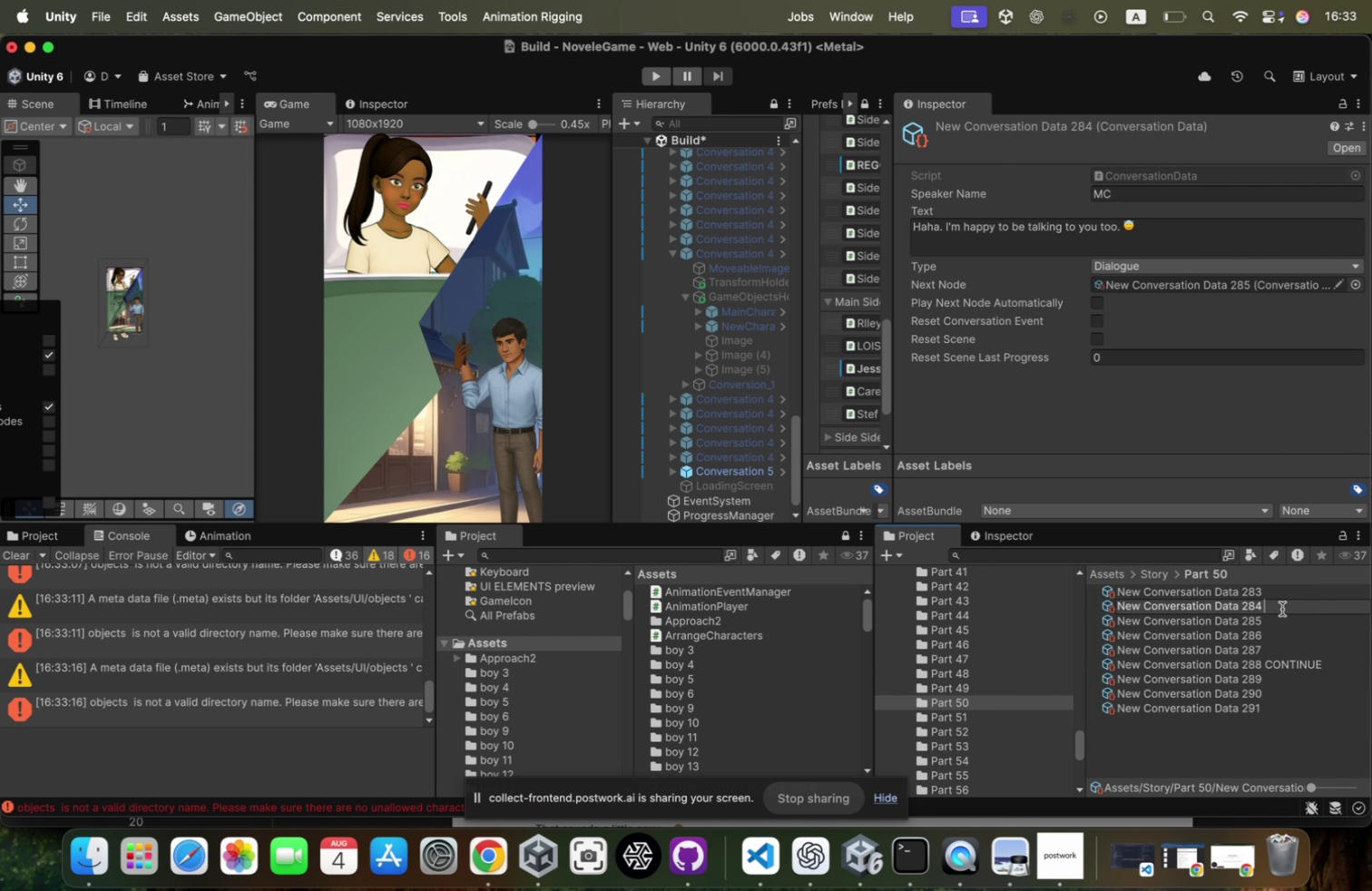 
key(Space)
 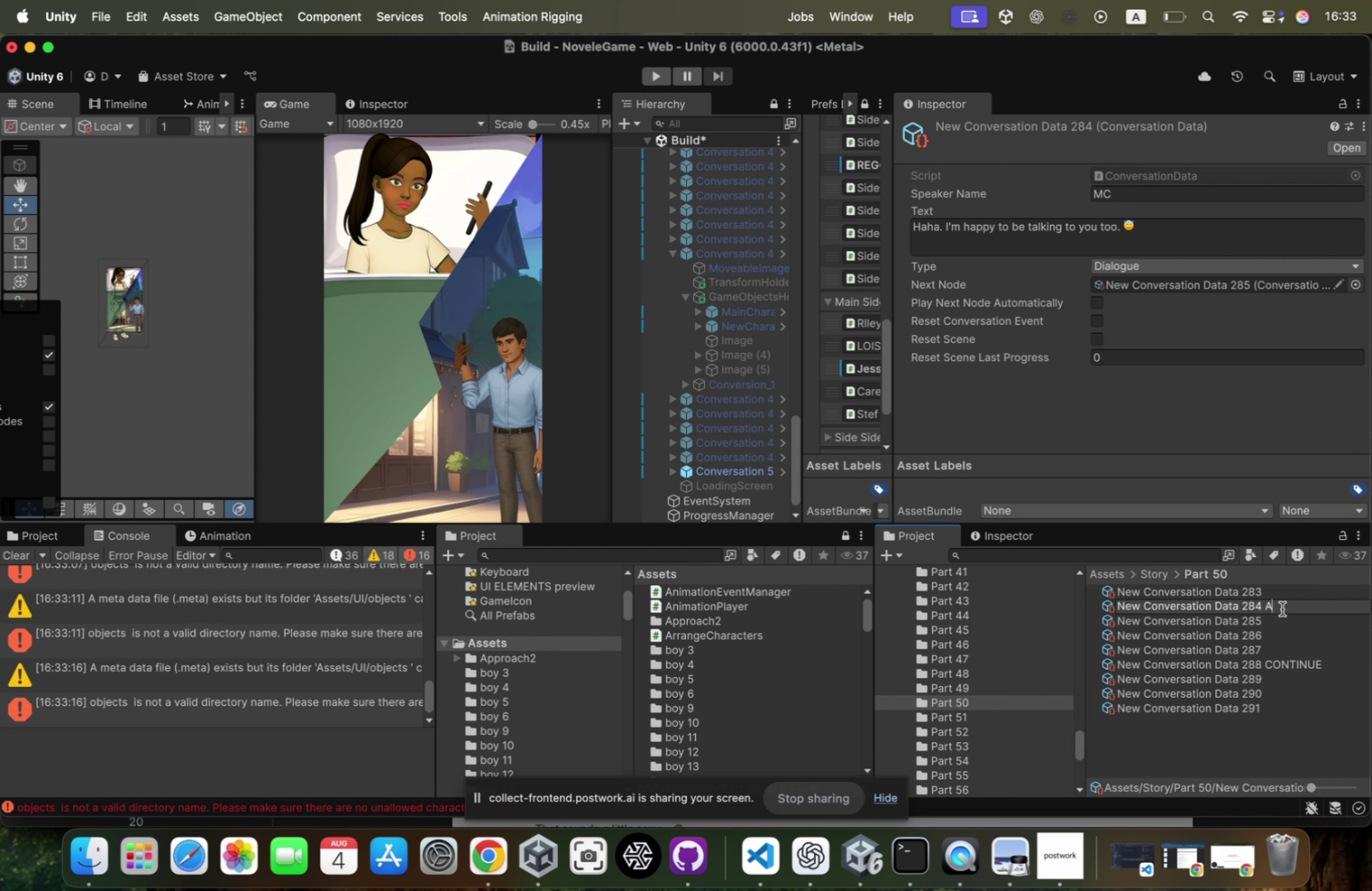 
key(A)
 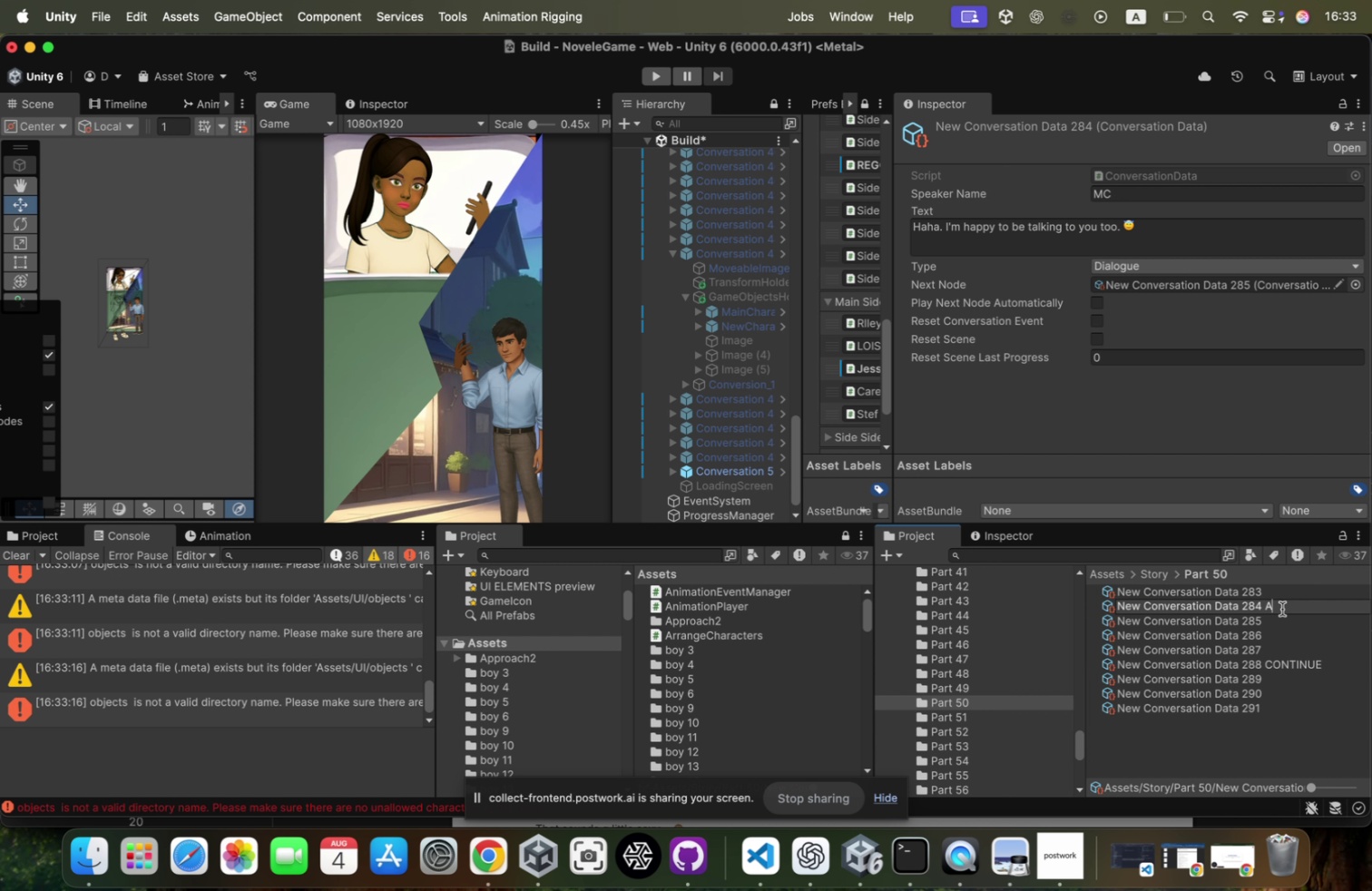 
key(Enter)
 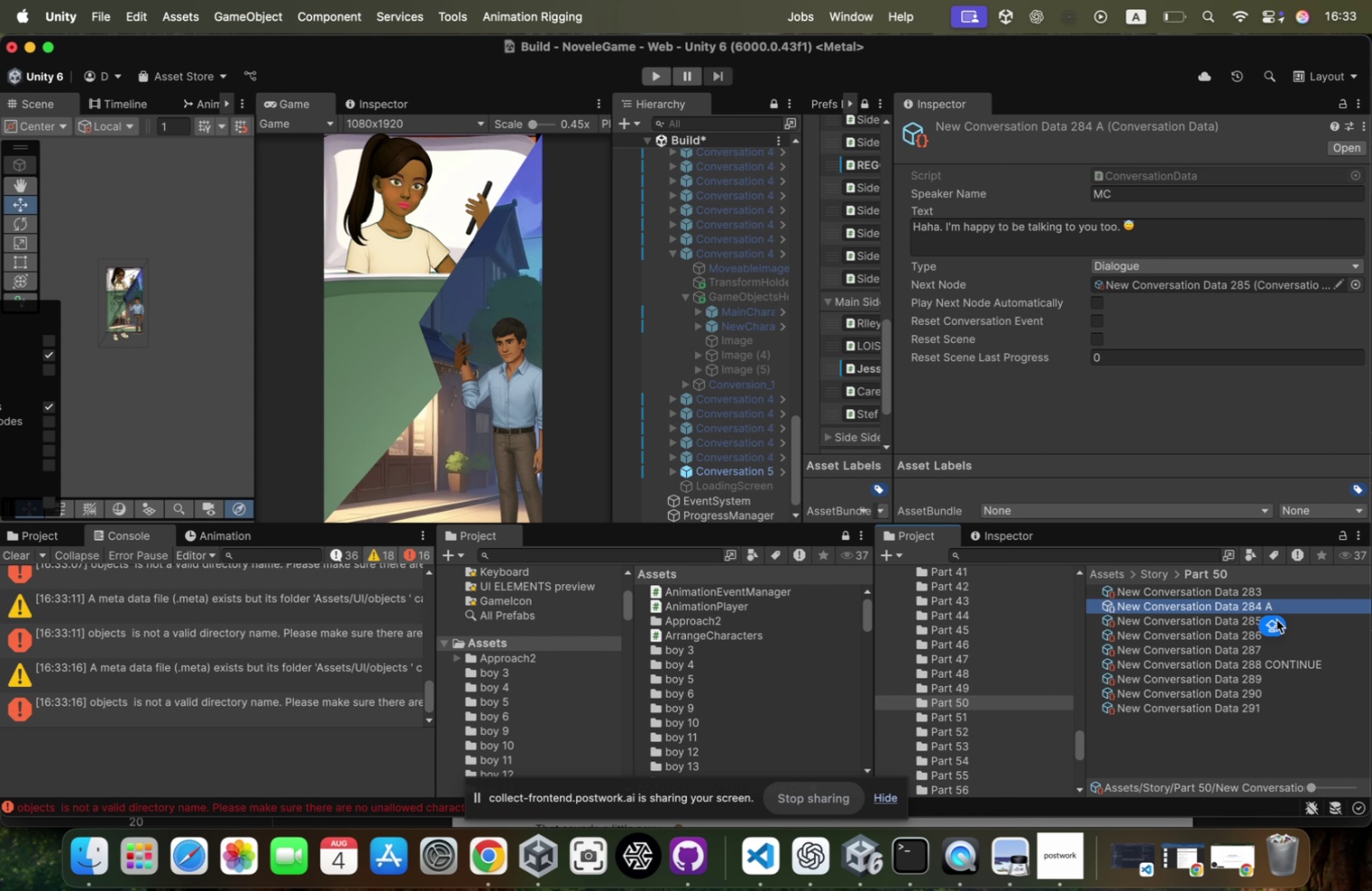 
left_click([1297, 619])
 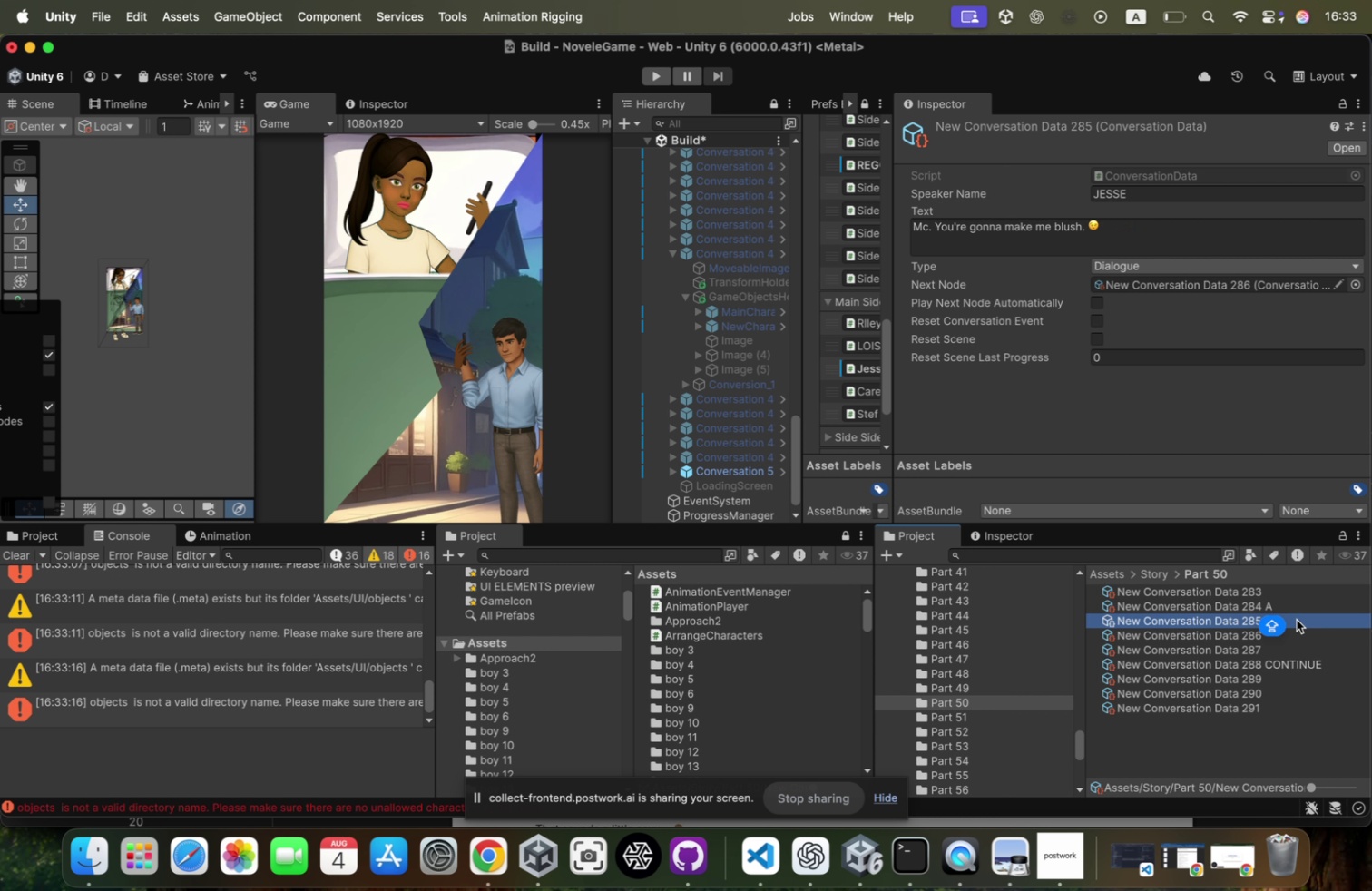 
left_click([1297, 619])
 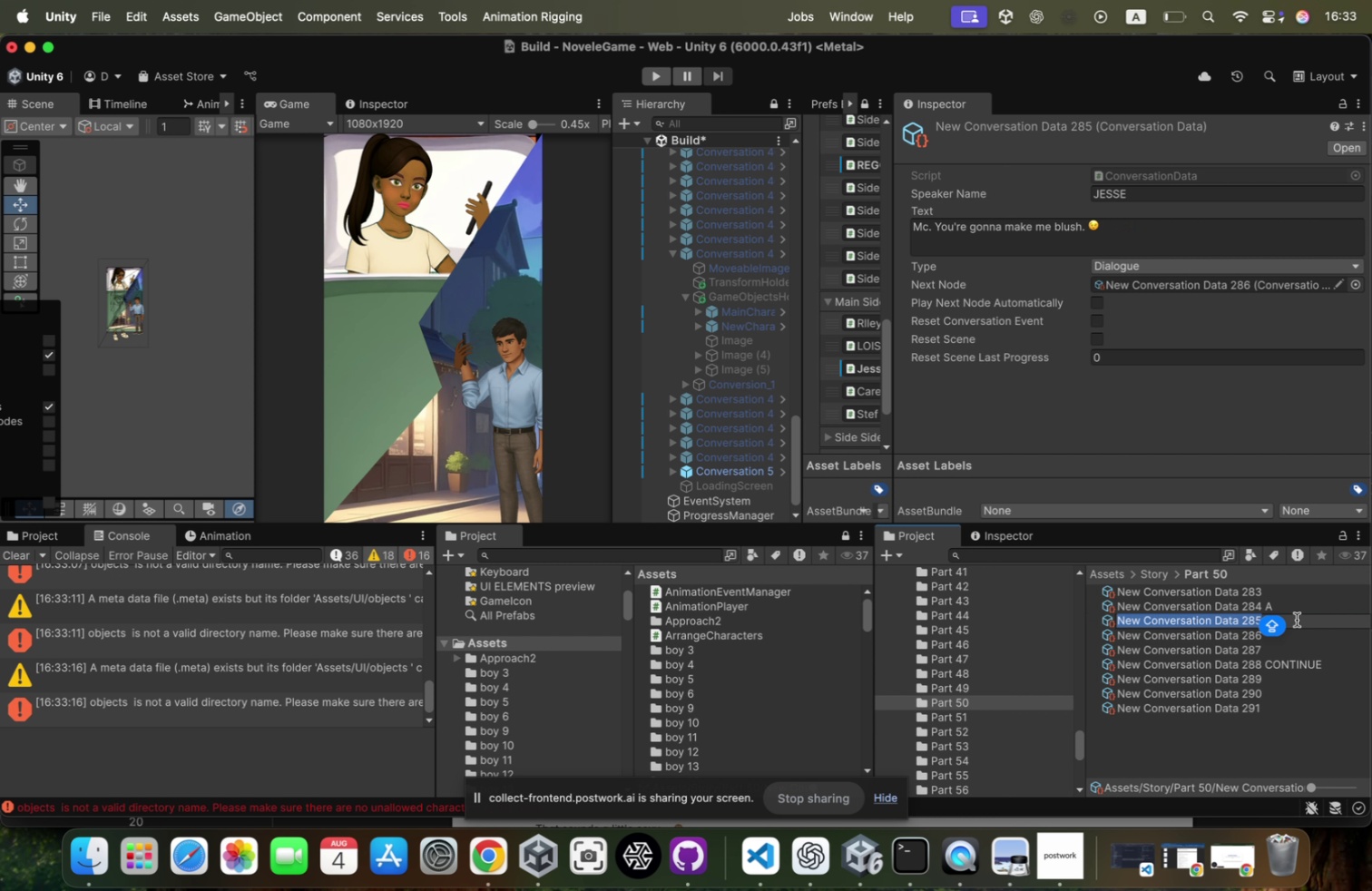 
key(ArrowRight)
 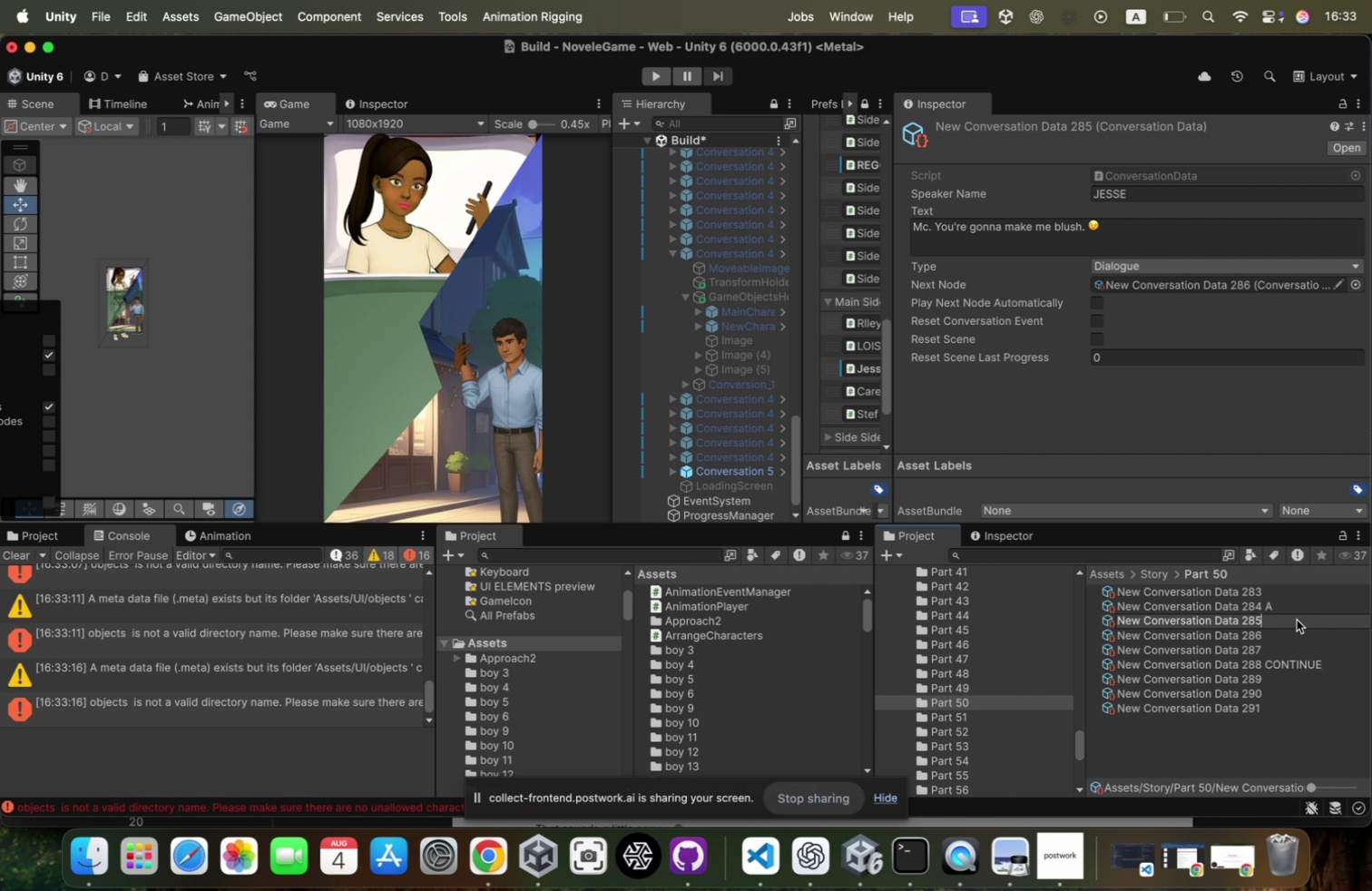 
key(Space)
 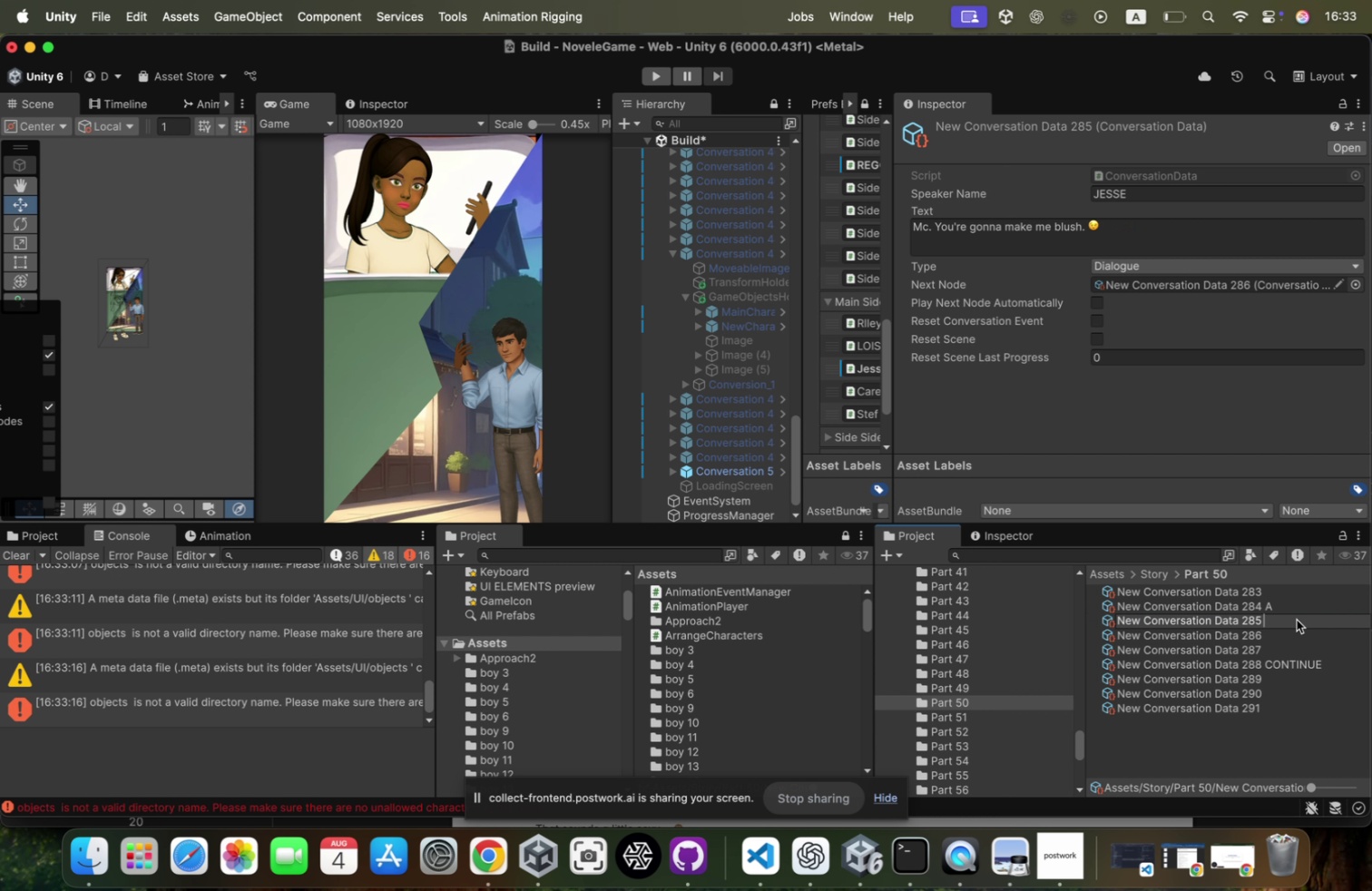 
key(A)
 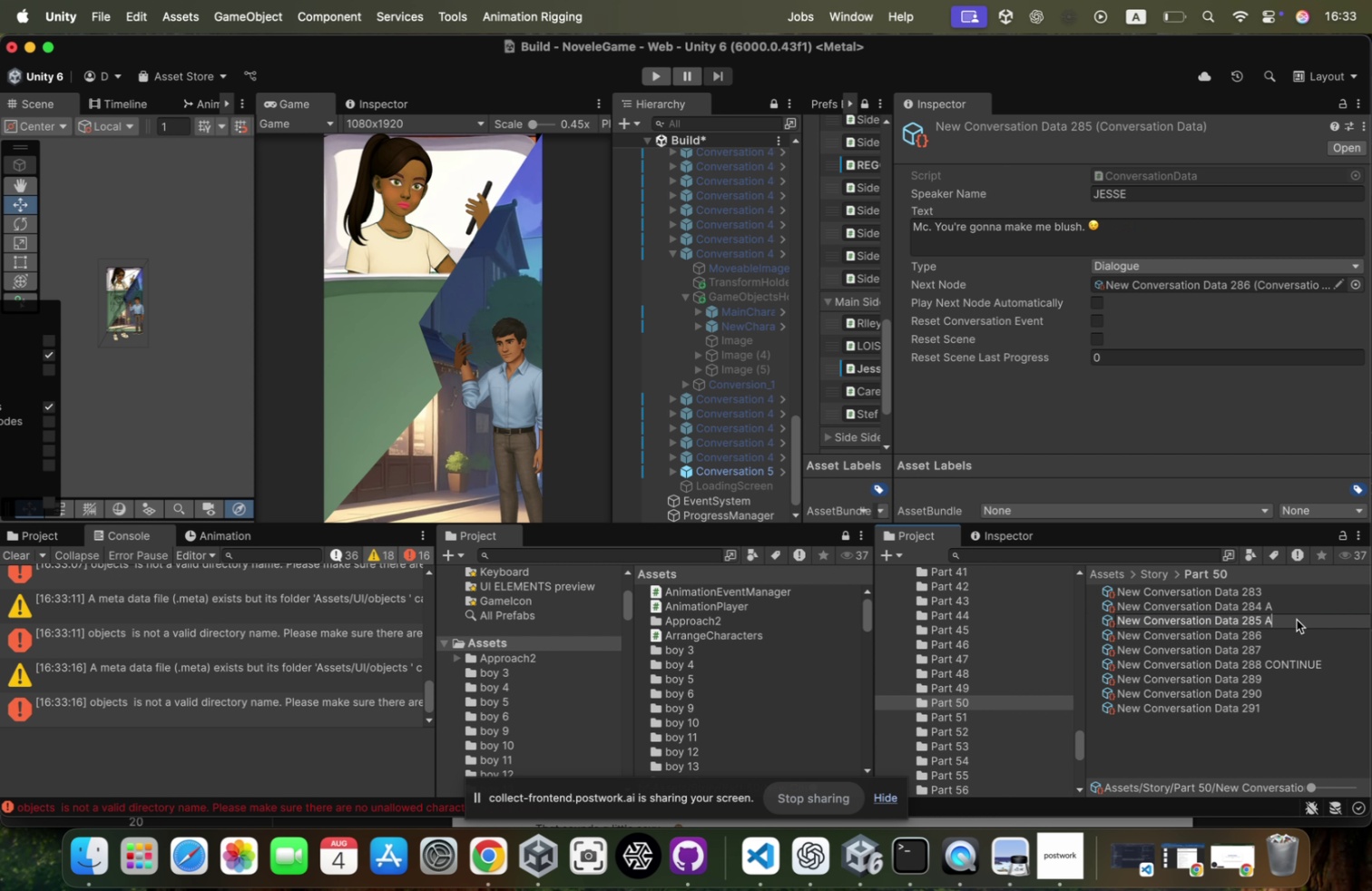 
key(Enter)
 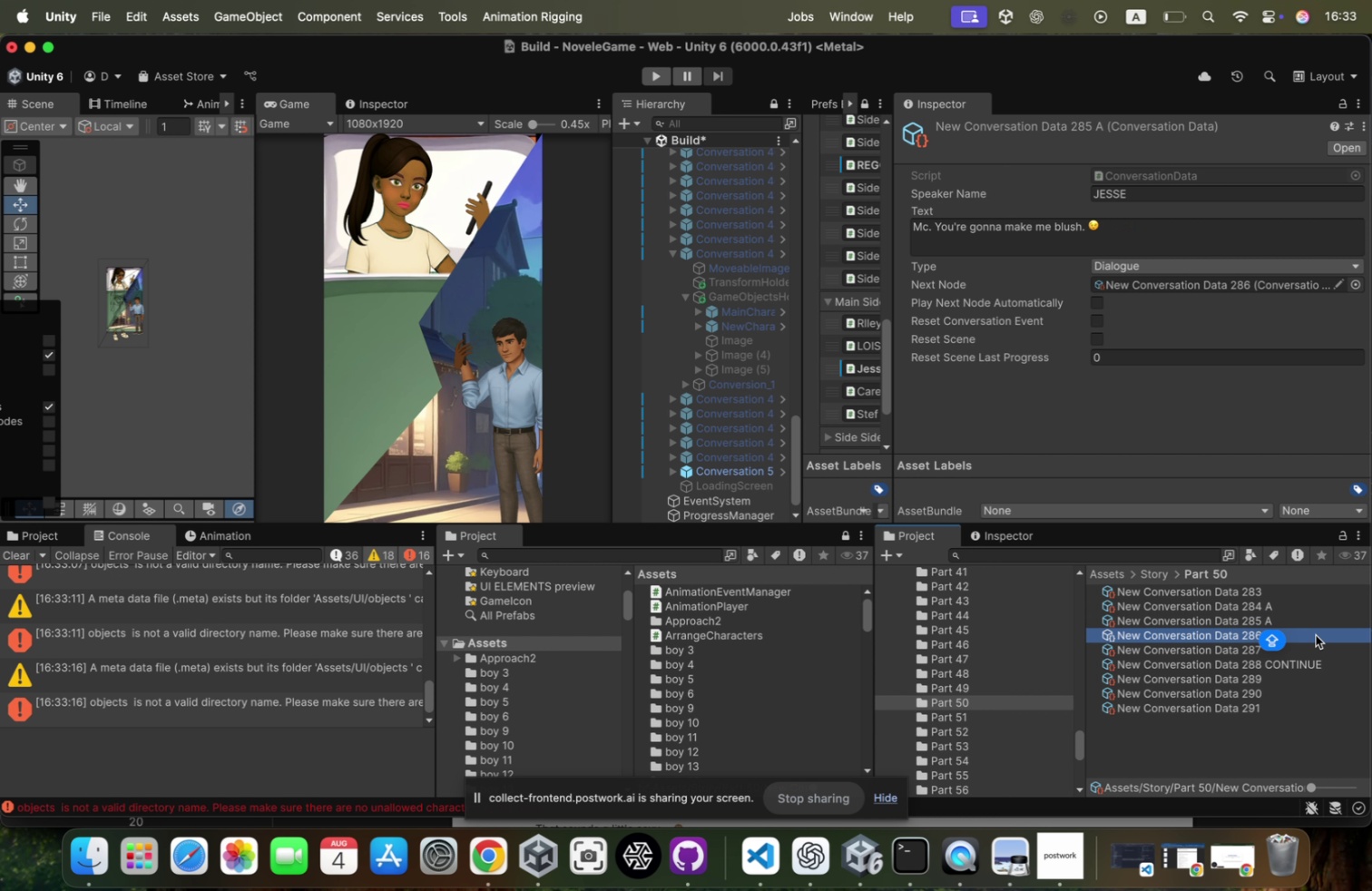 
left_click([1298, 634])
 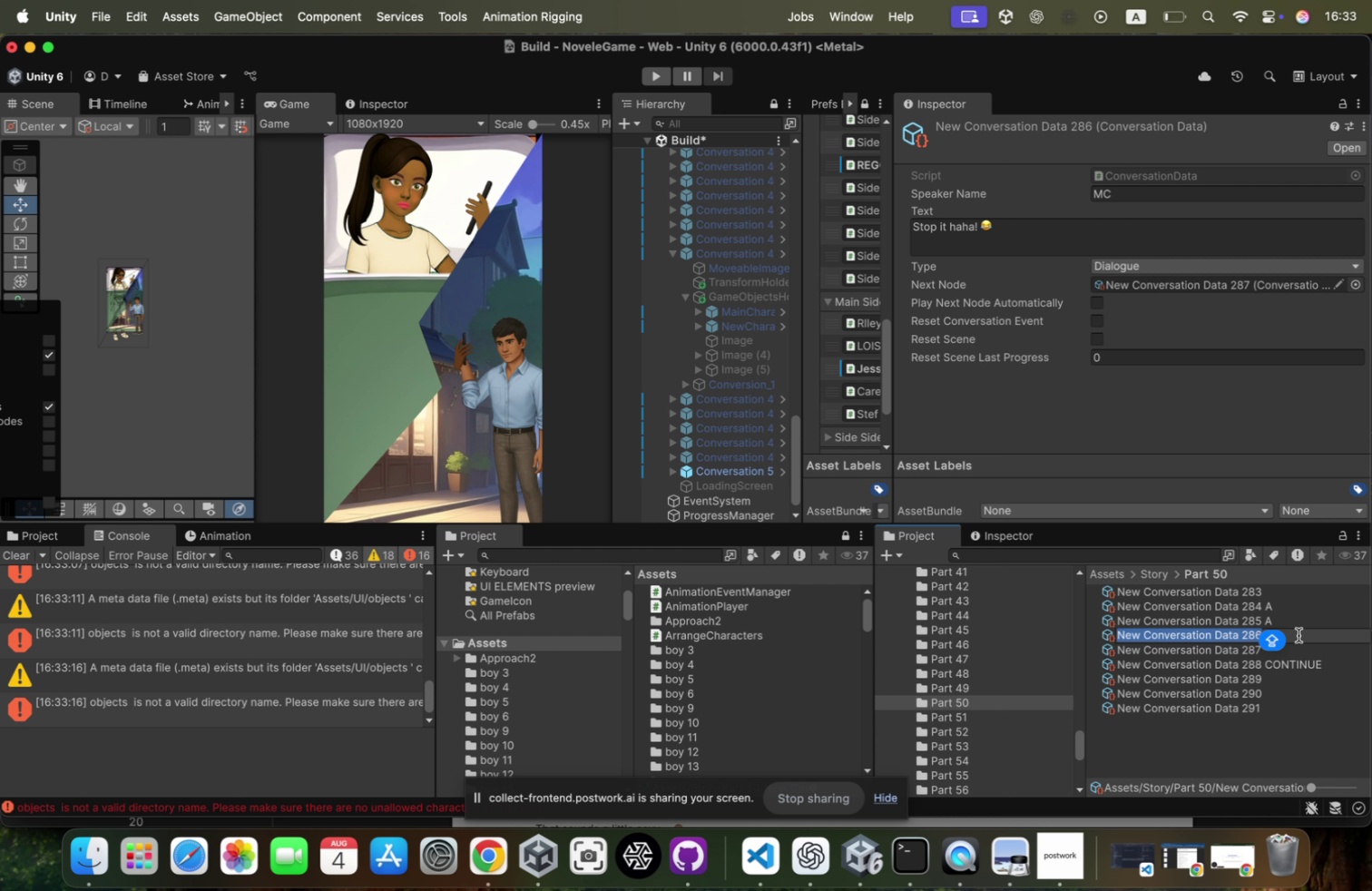 
key(ArrowRight)
 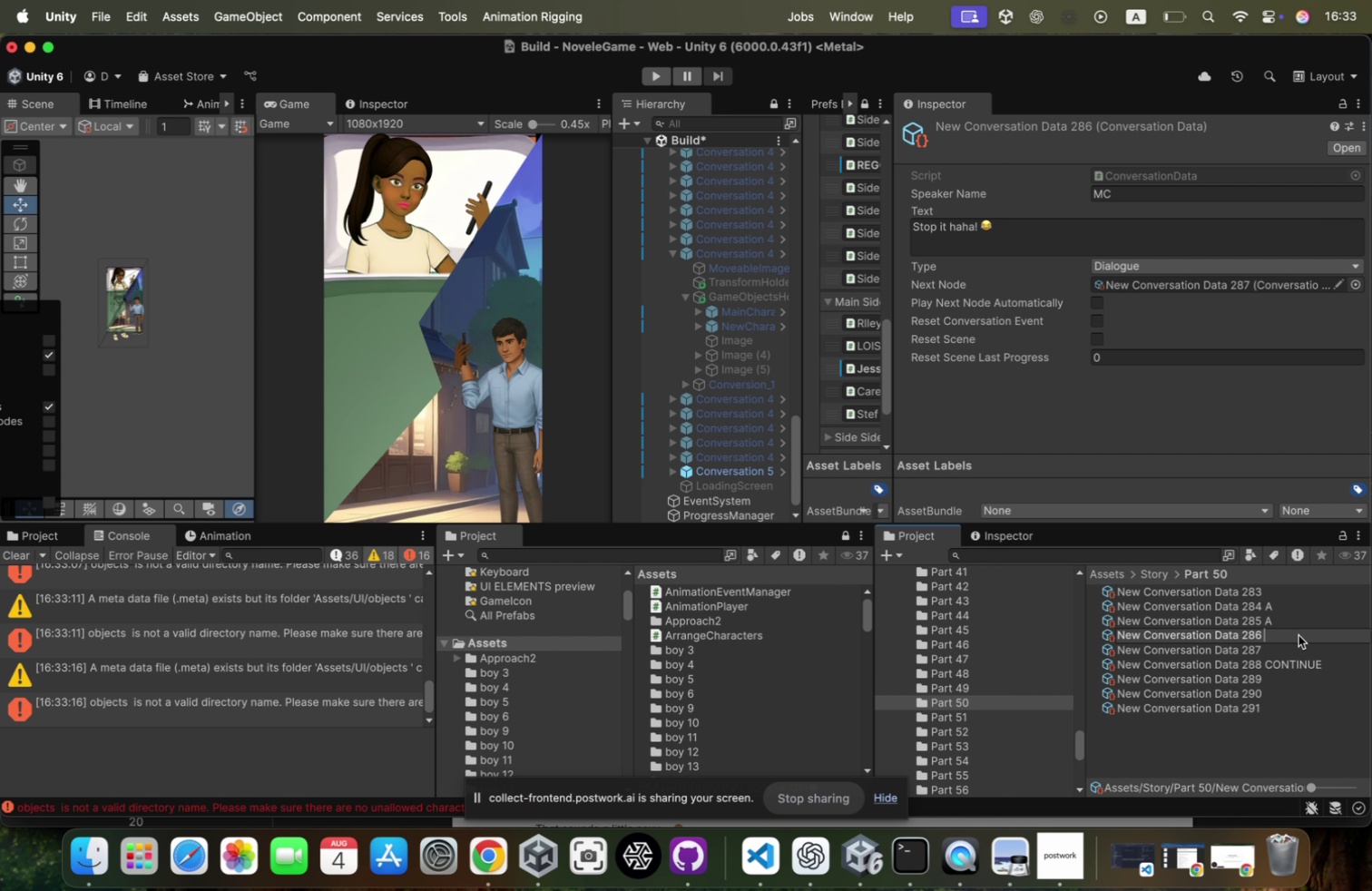 
key(Space)
 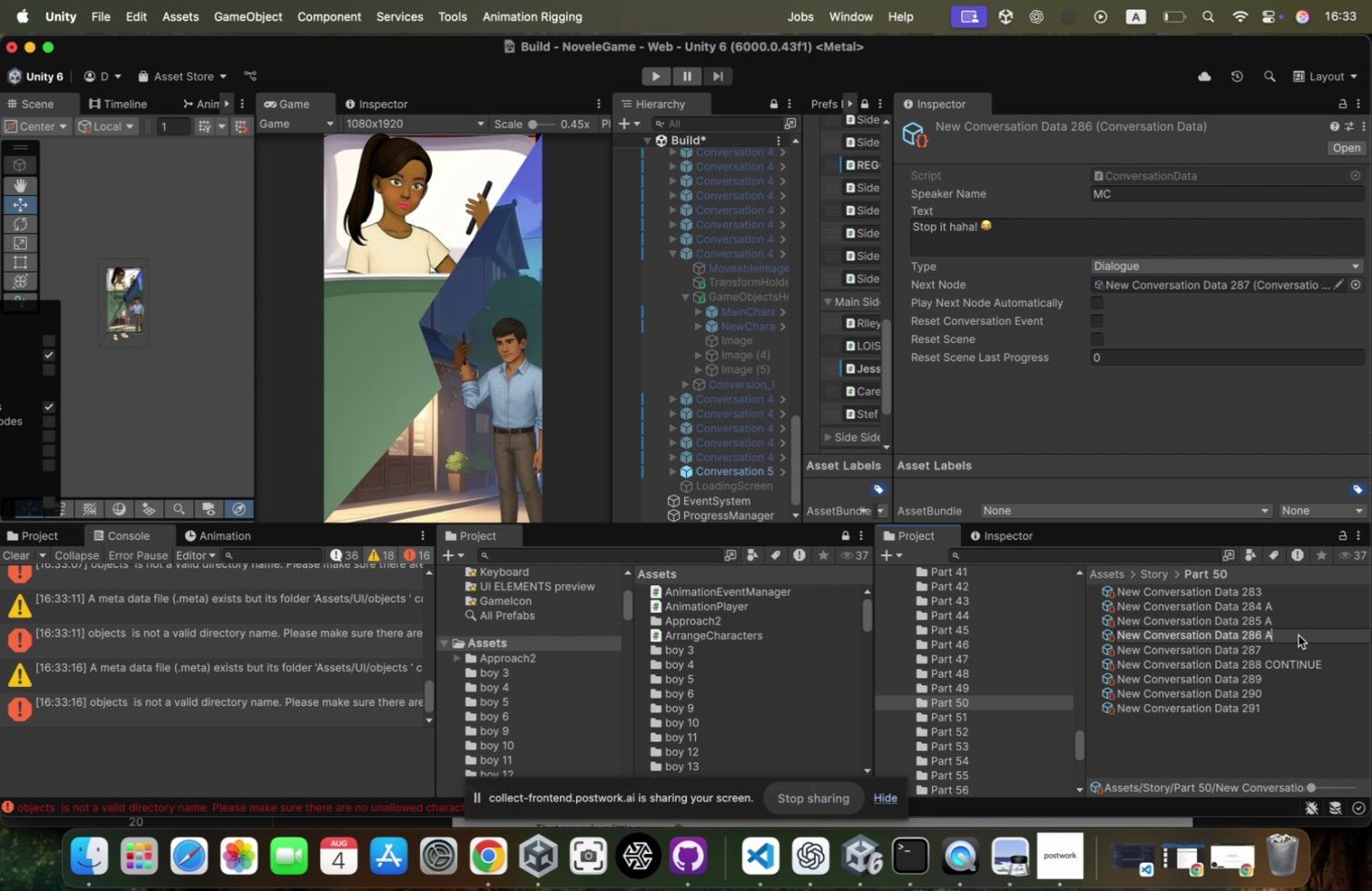 
key(A)
 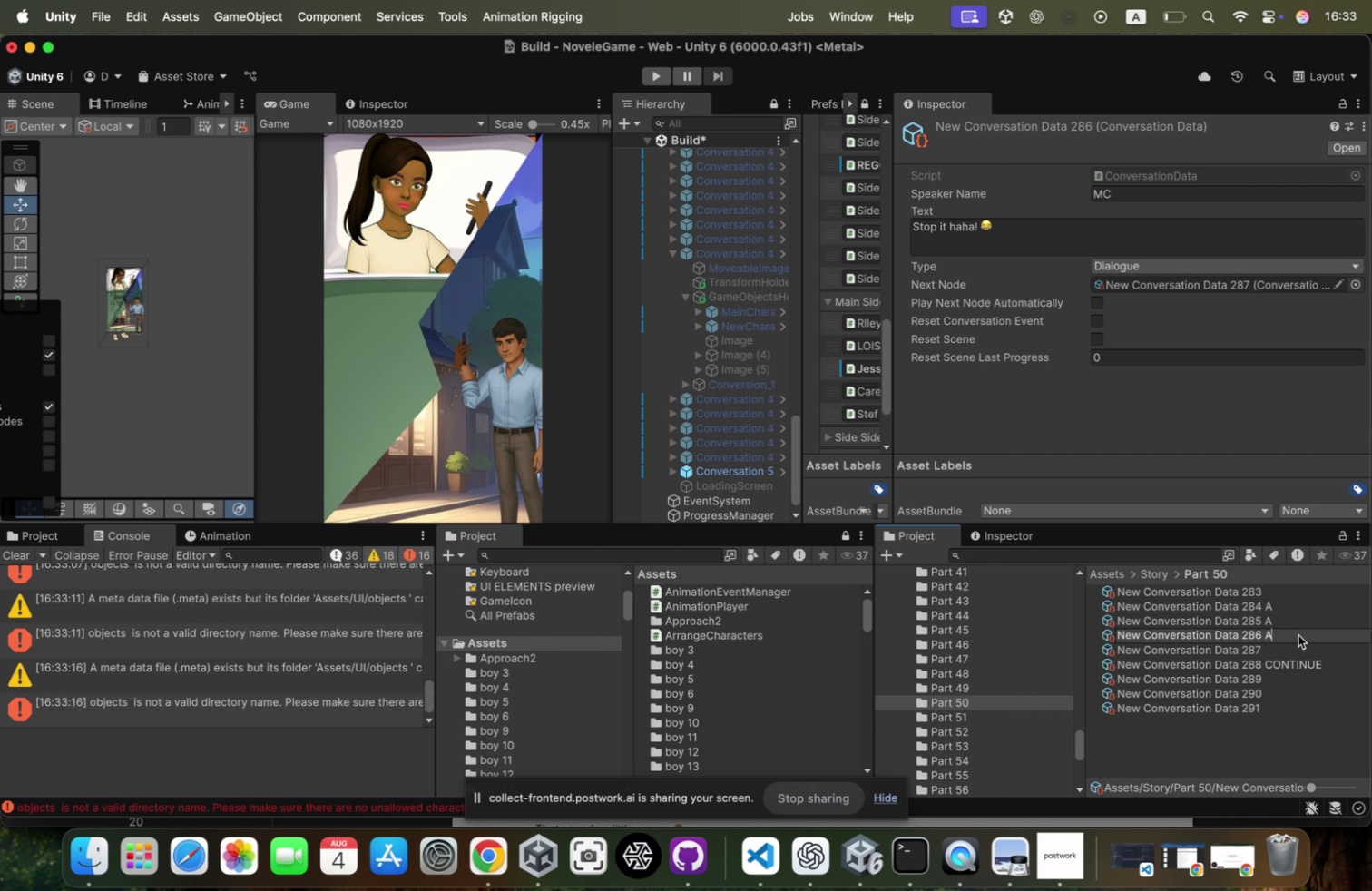 
key(Enter)
 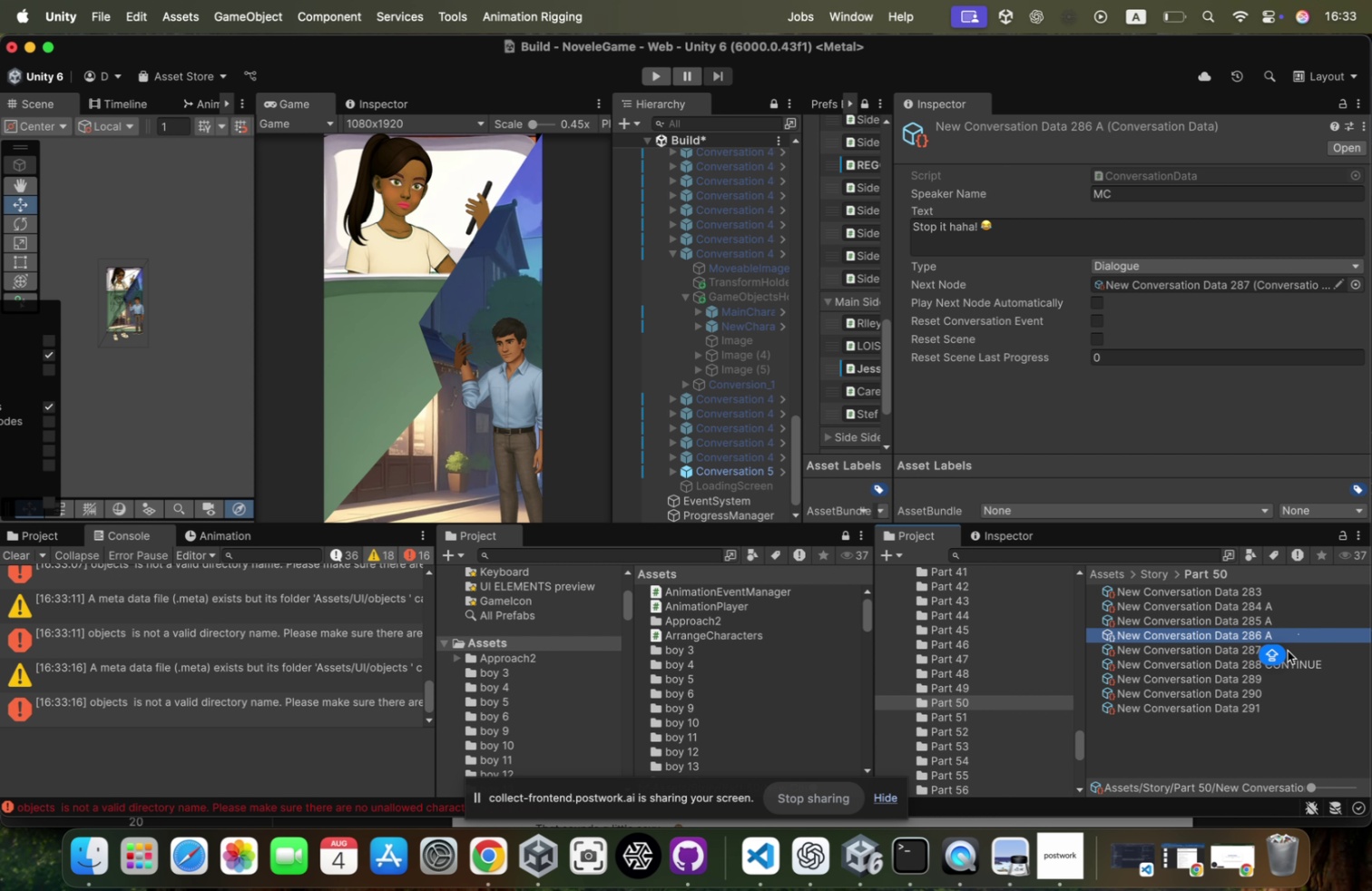 
left_click([1290, 646])
 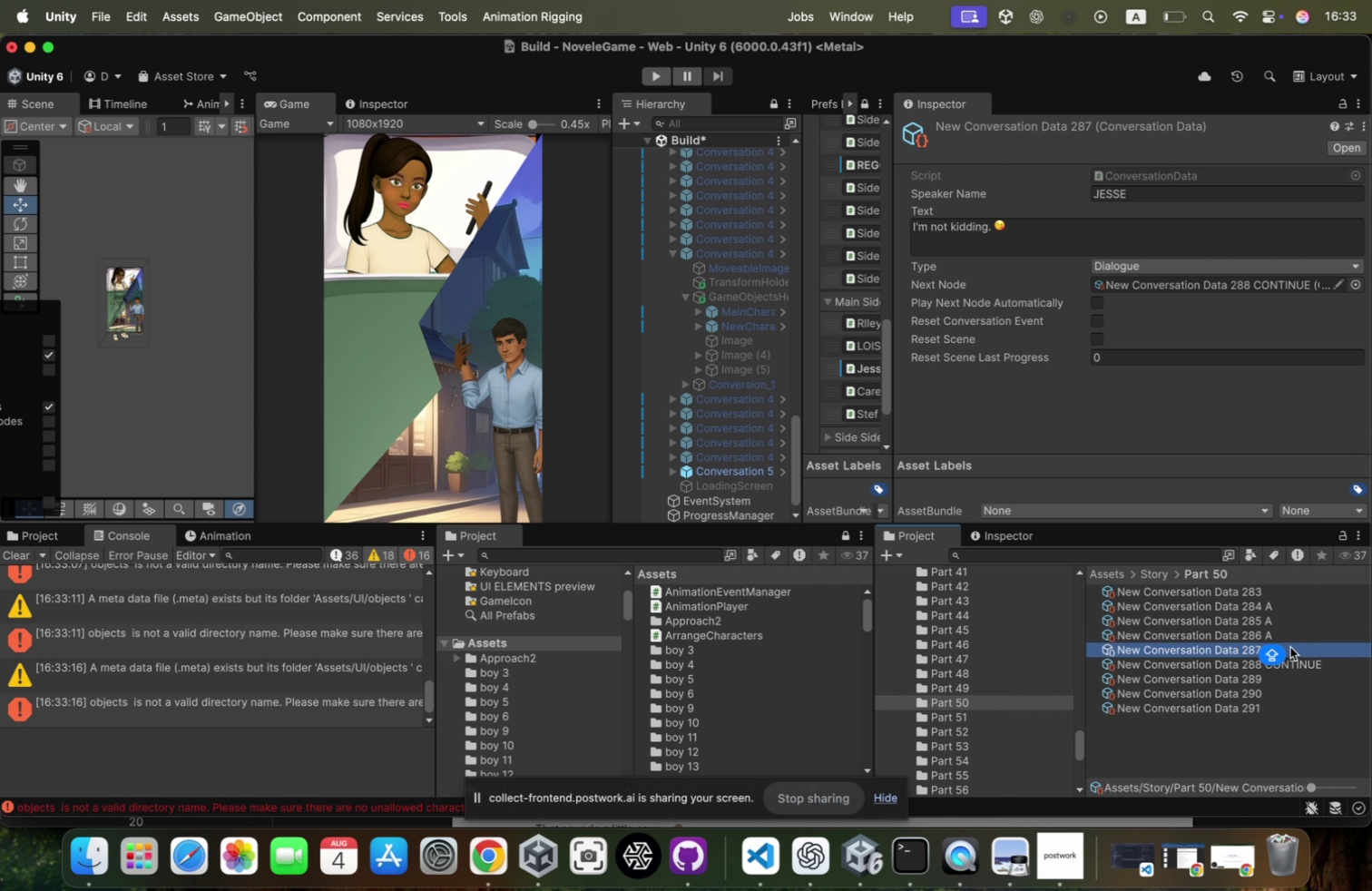 
left_click([1291, 646])
 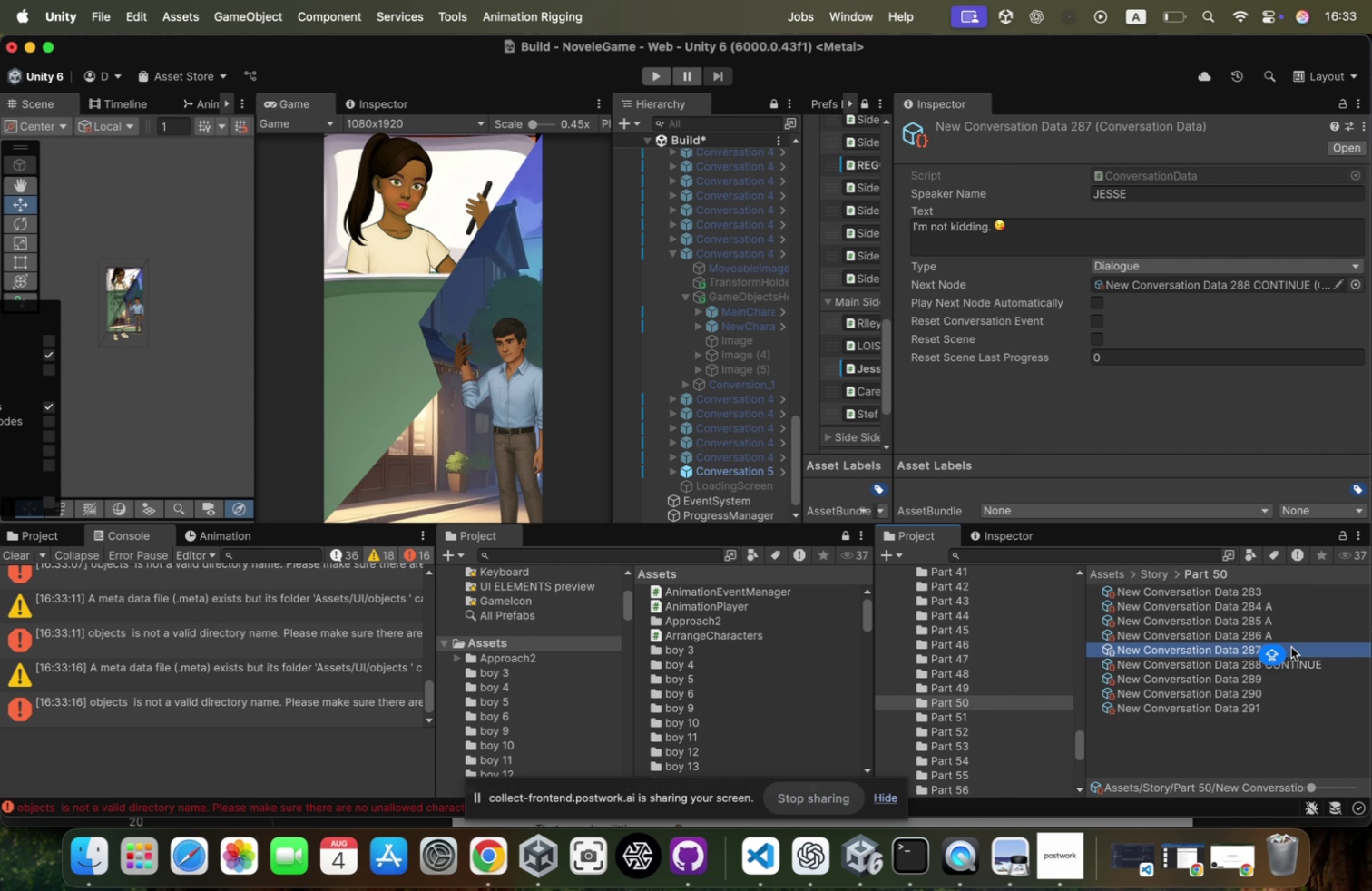 
key(ArrowRight)
 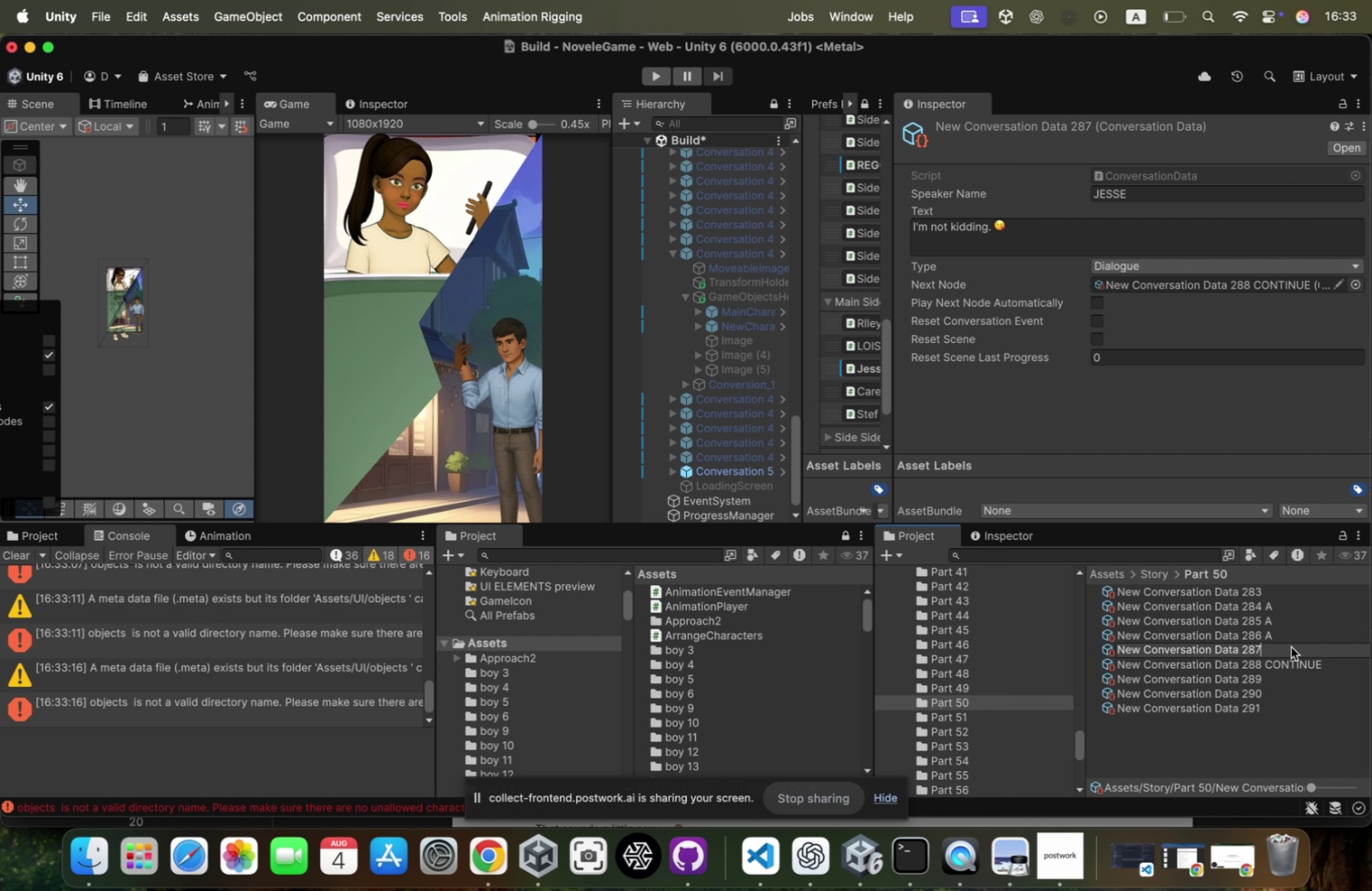 
key(Space)
 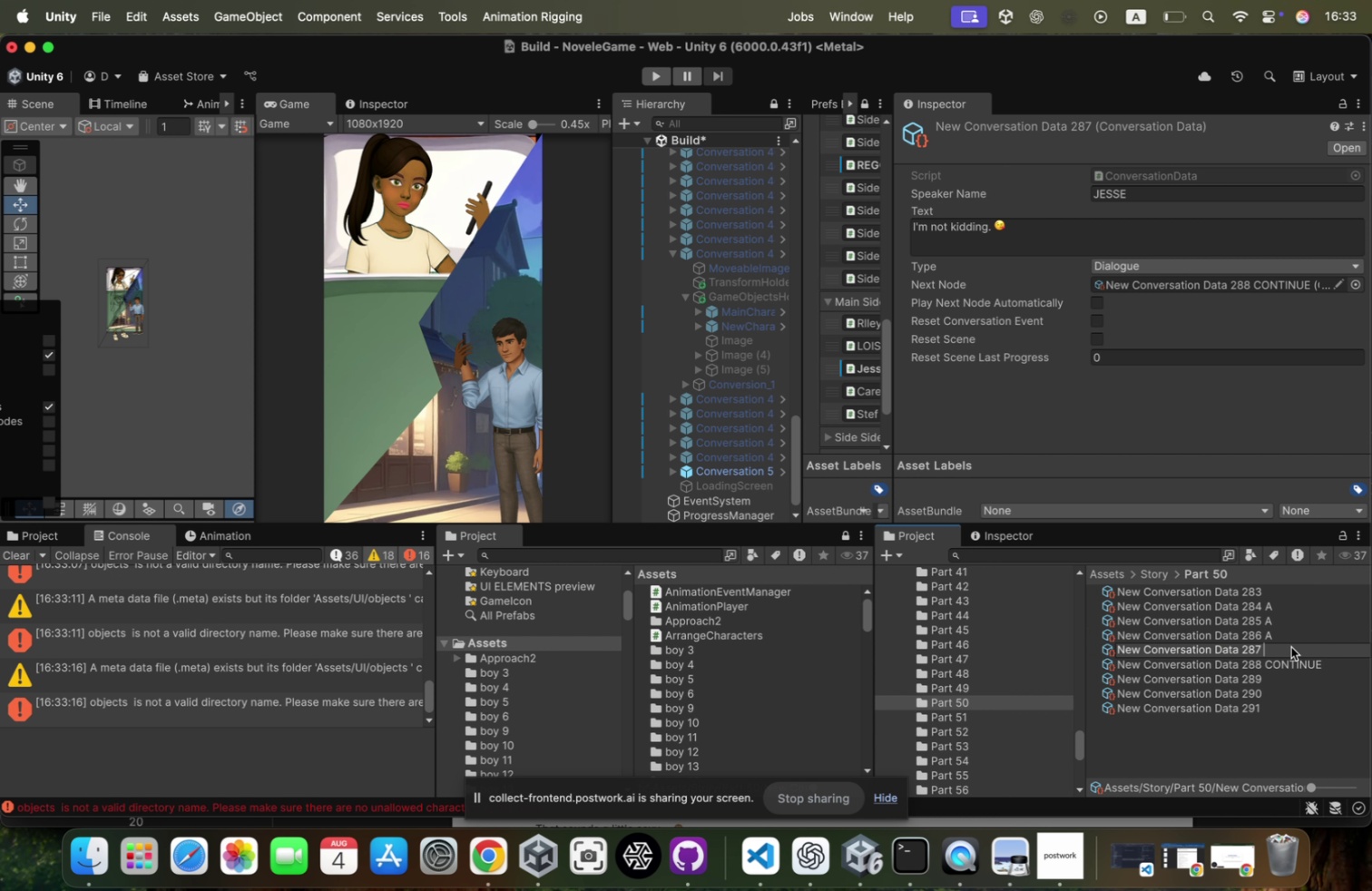 
key(A)
 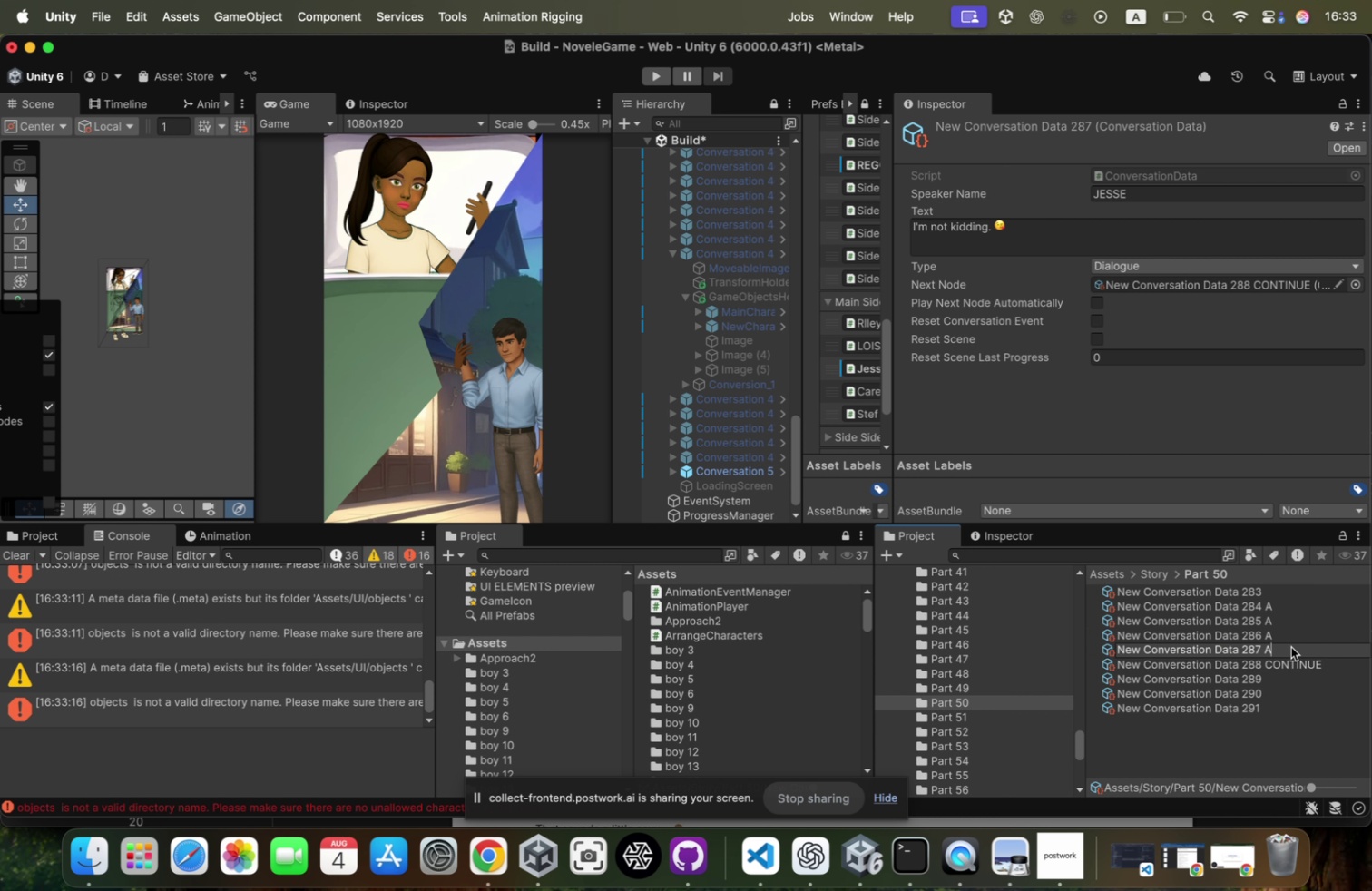 
key(Enter)
 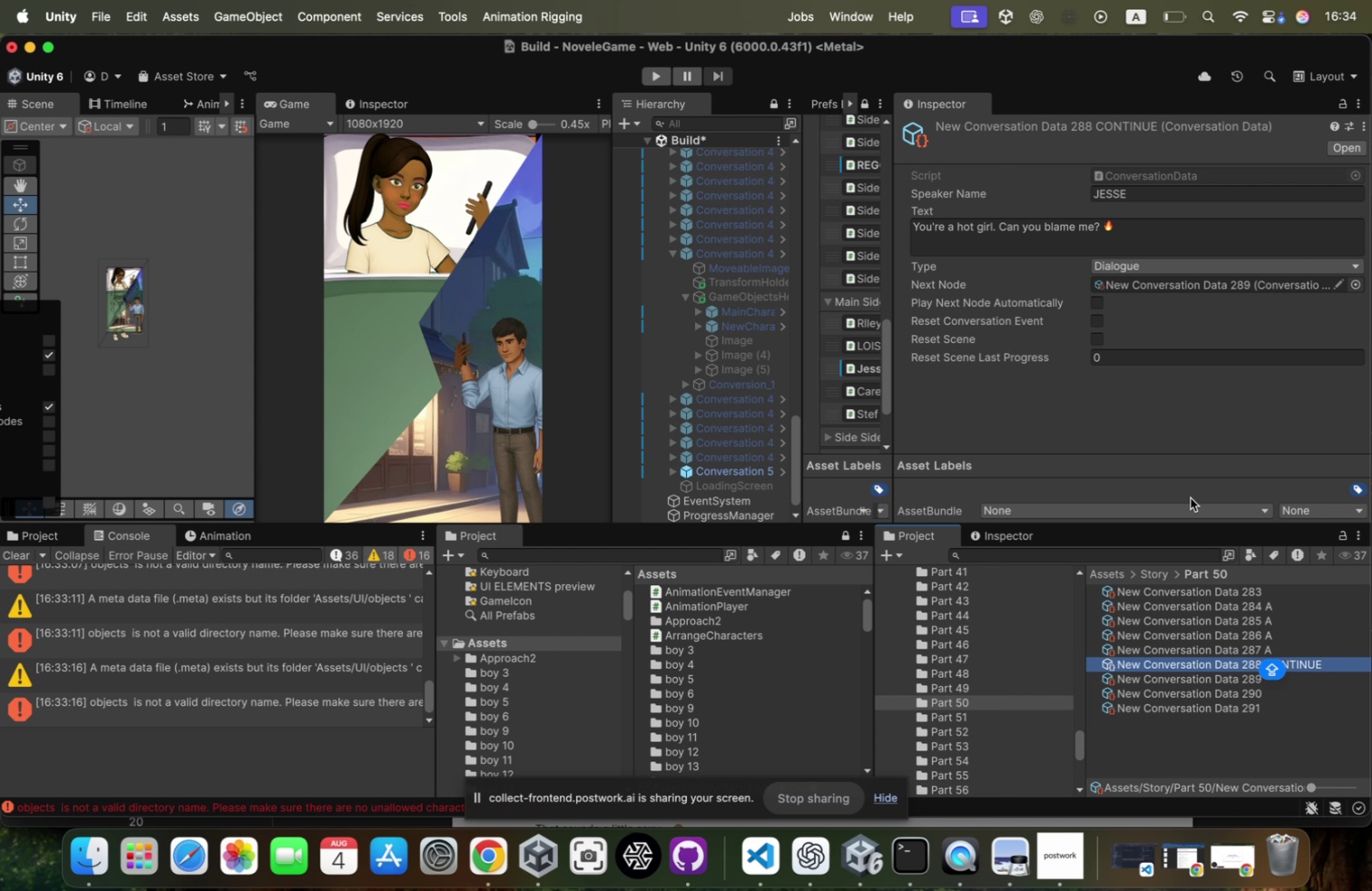 
wait(17.89)
 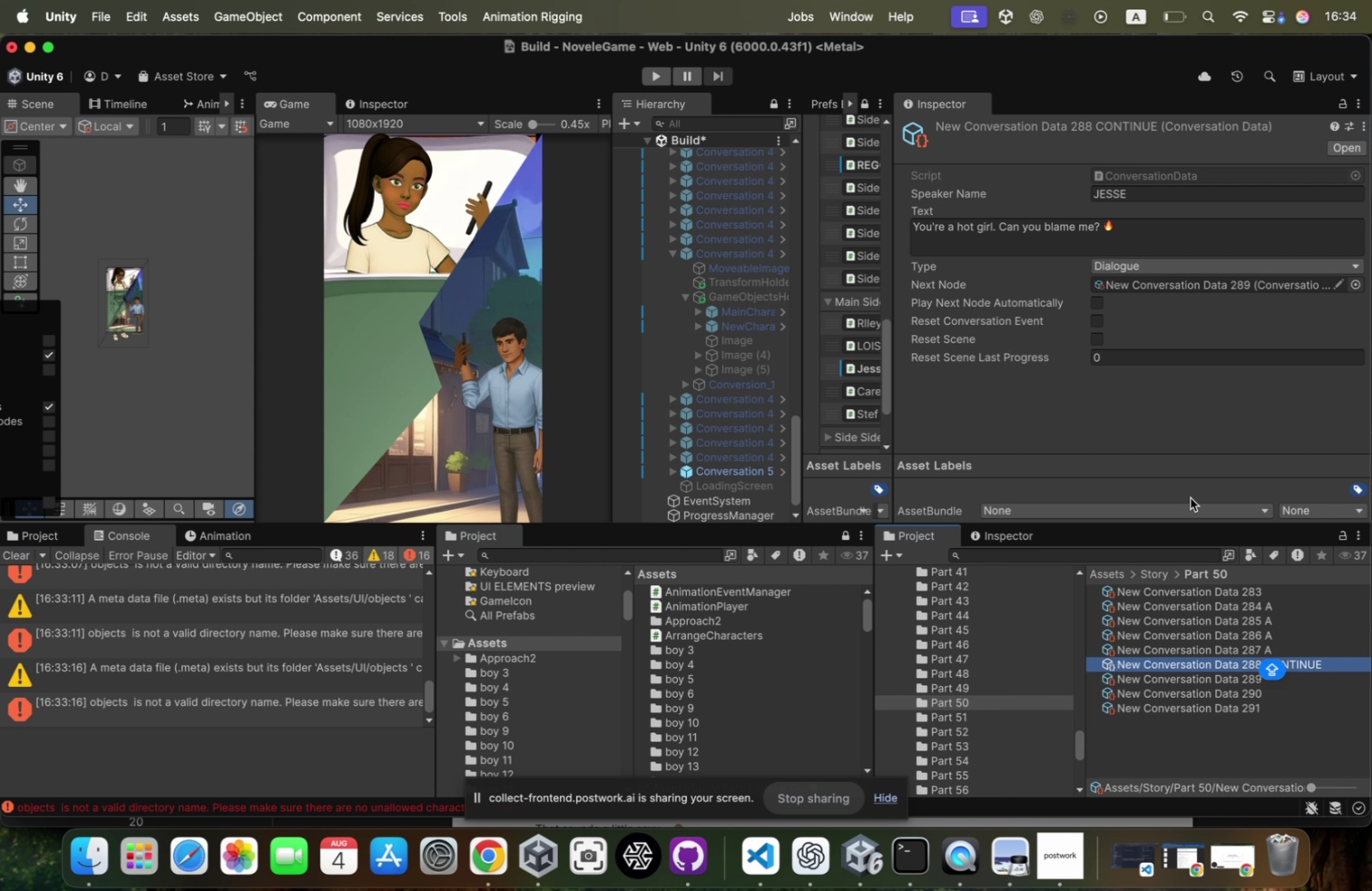 
left_click([1306, 664])
 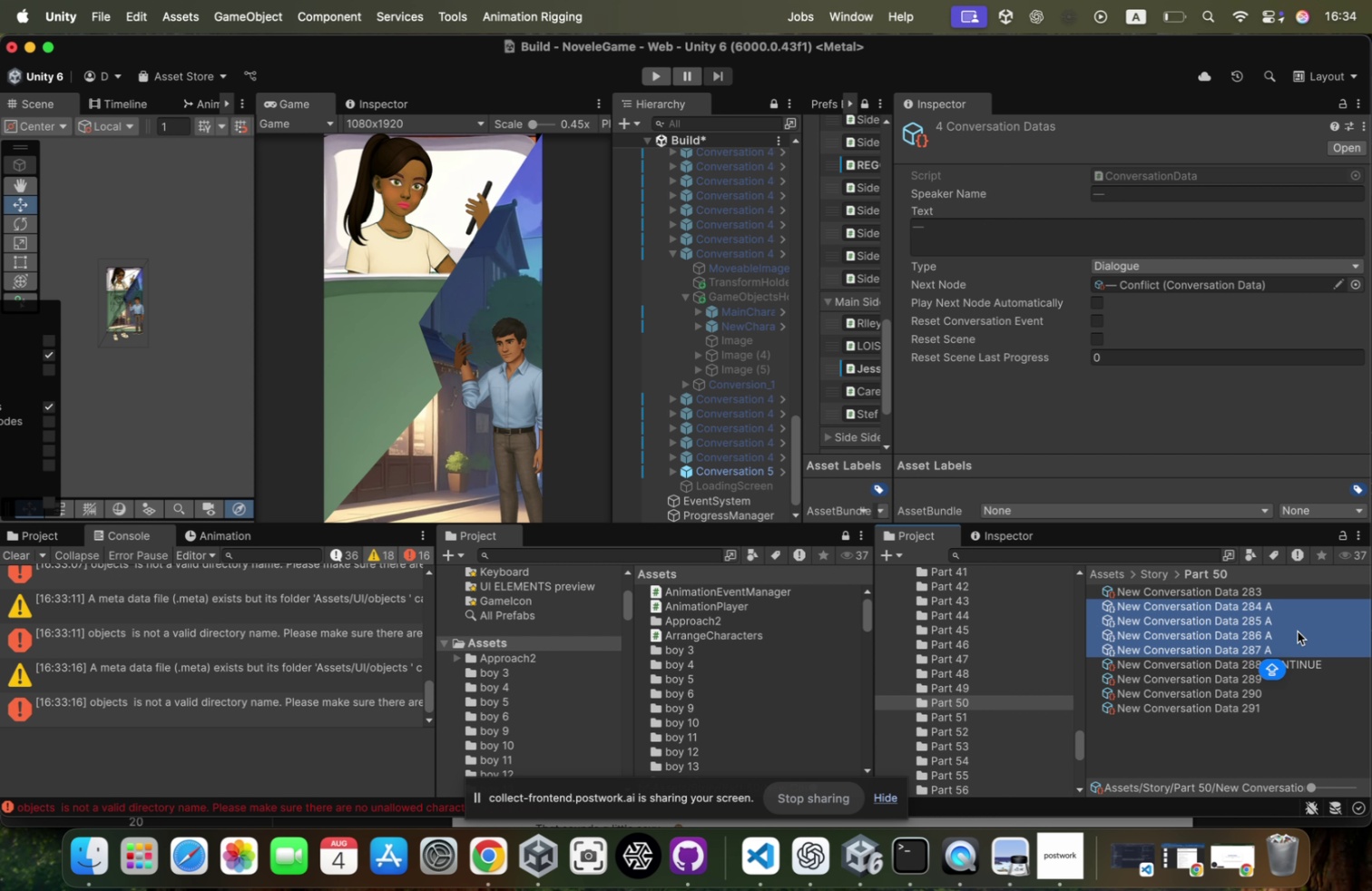 
wait(16.83)
 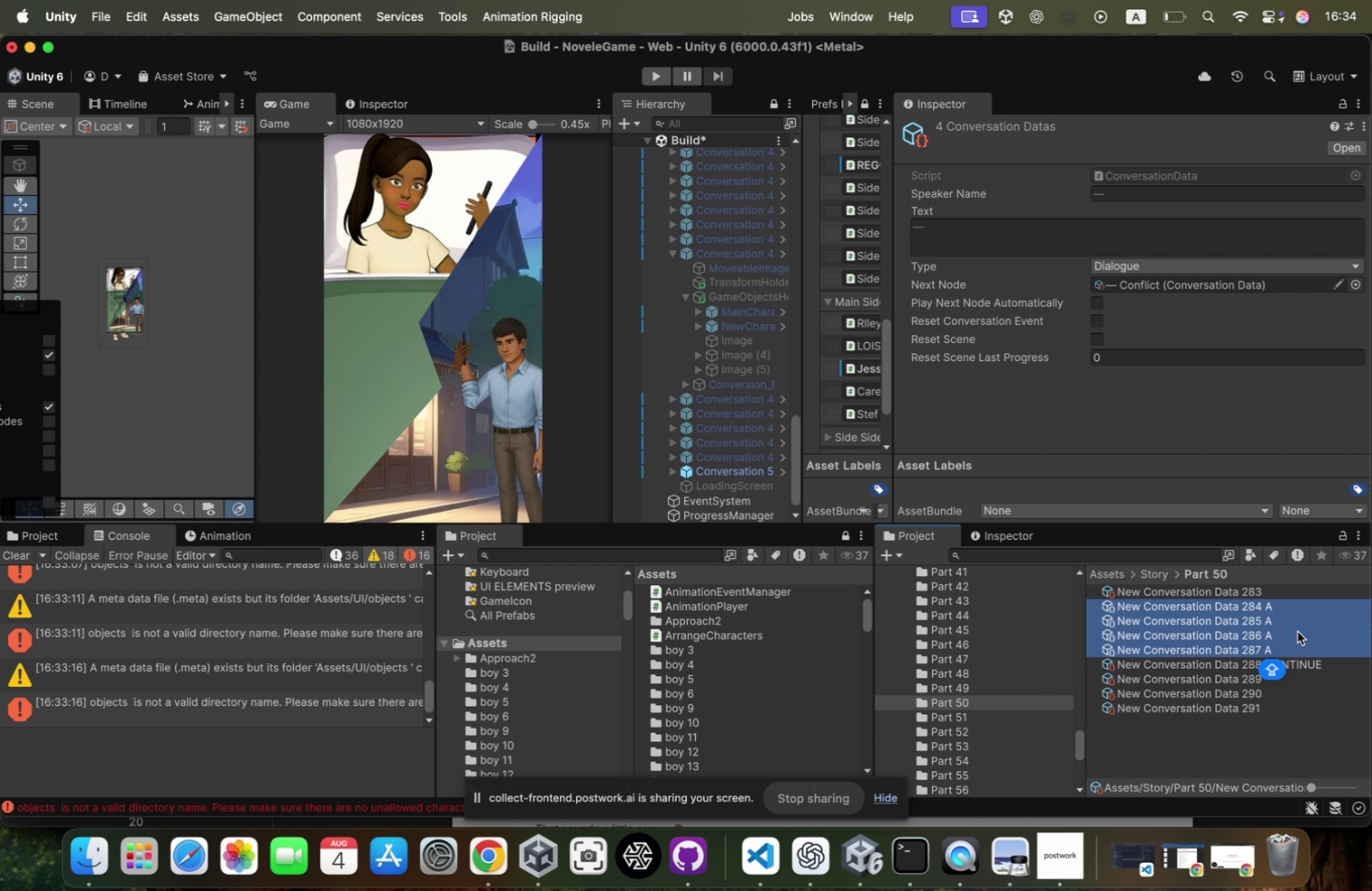 
left_click([1221, 643])
 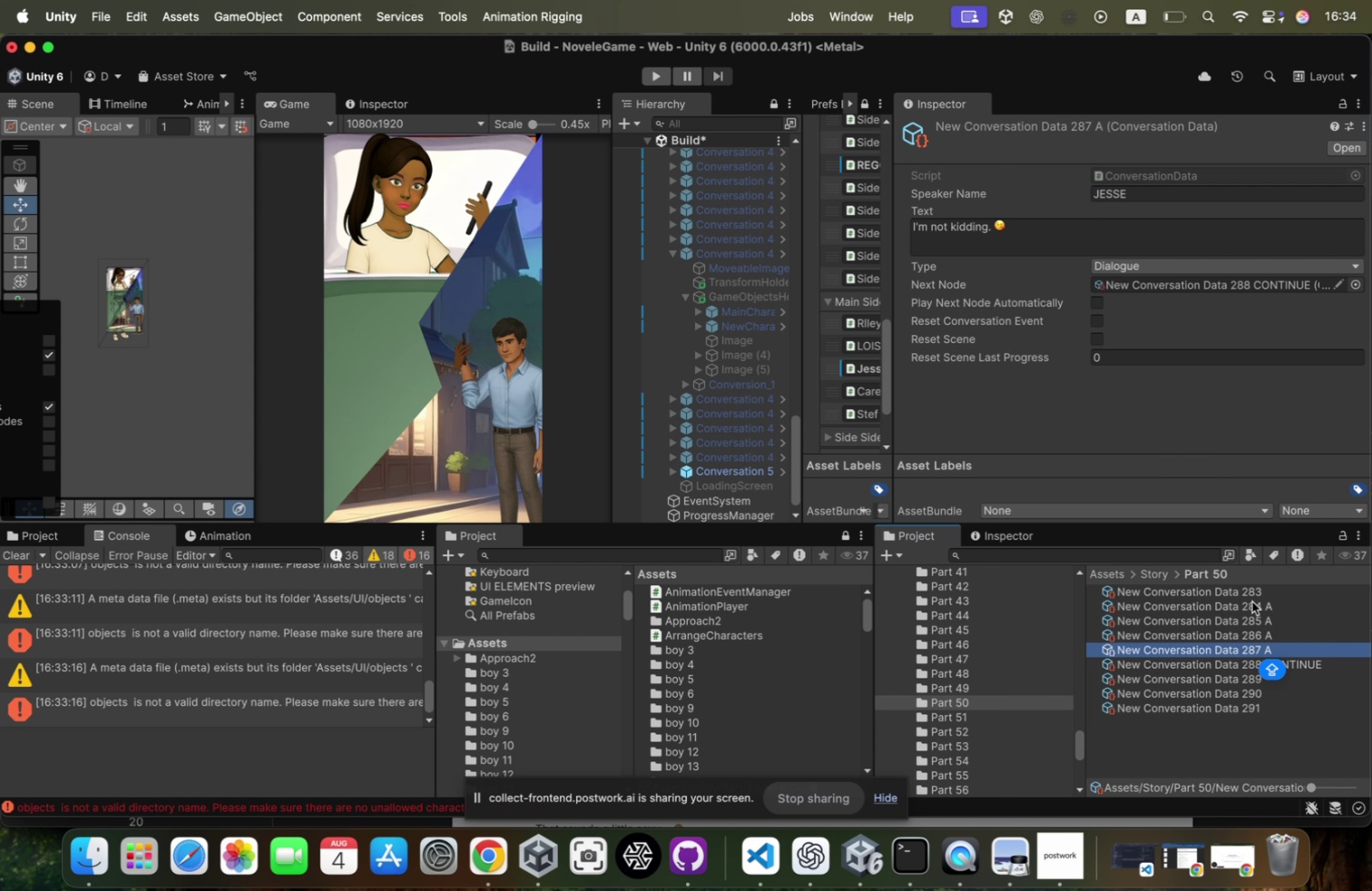 
left_click([1250, 602])
 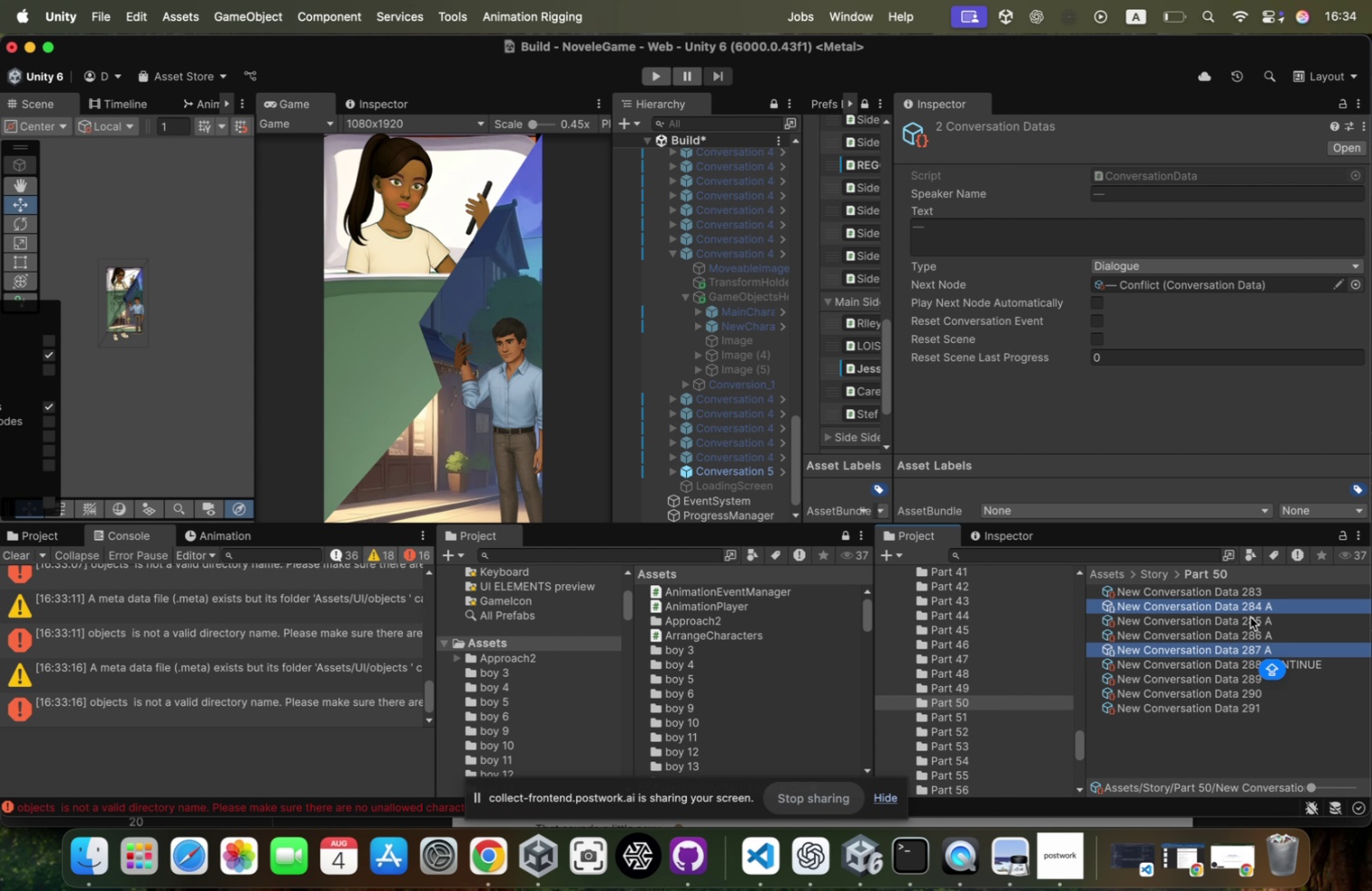 
left_click([1250, 618])
 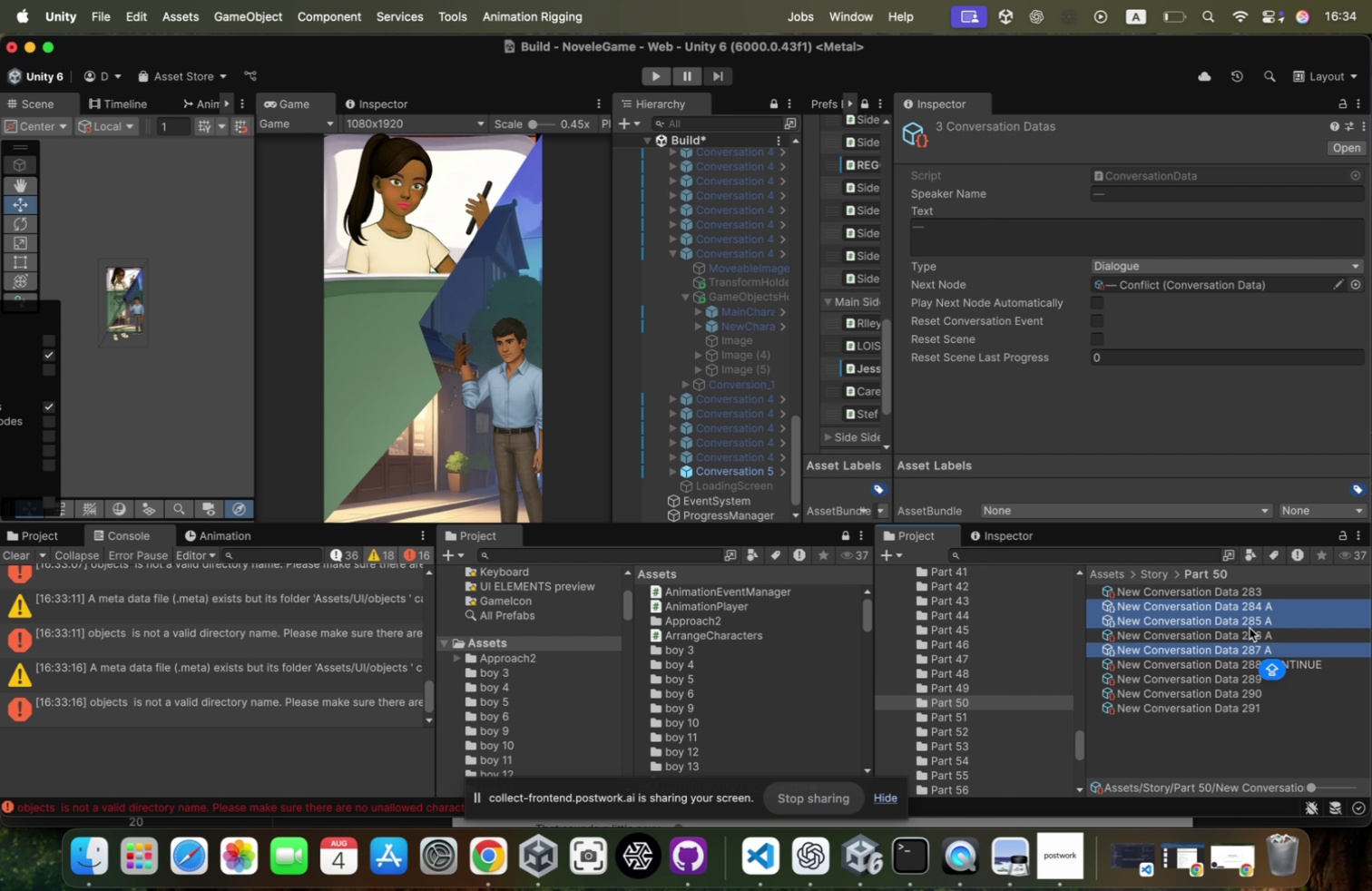 
left_click([1249, 631])
 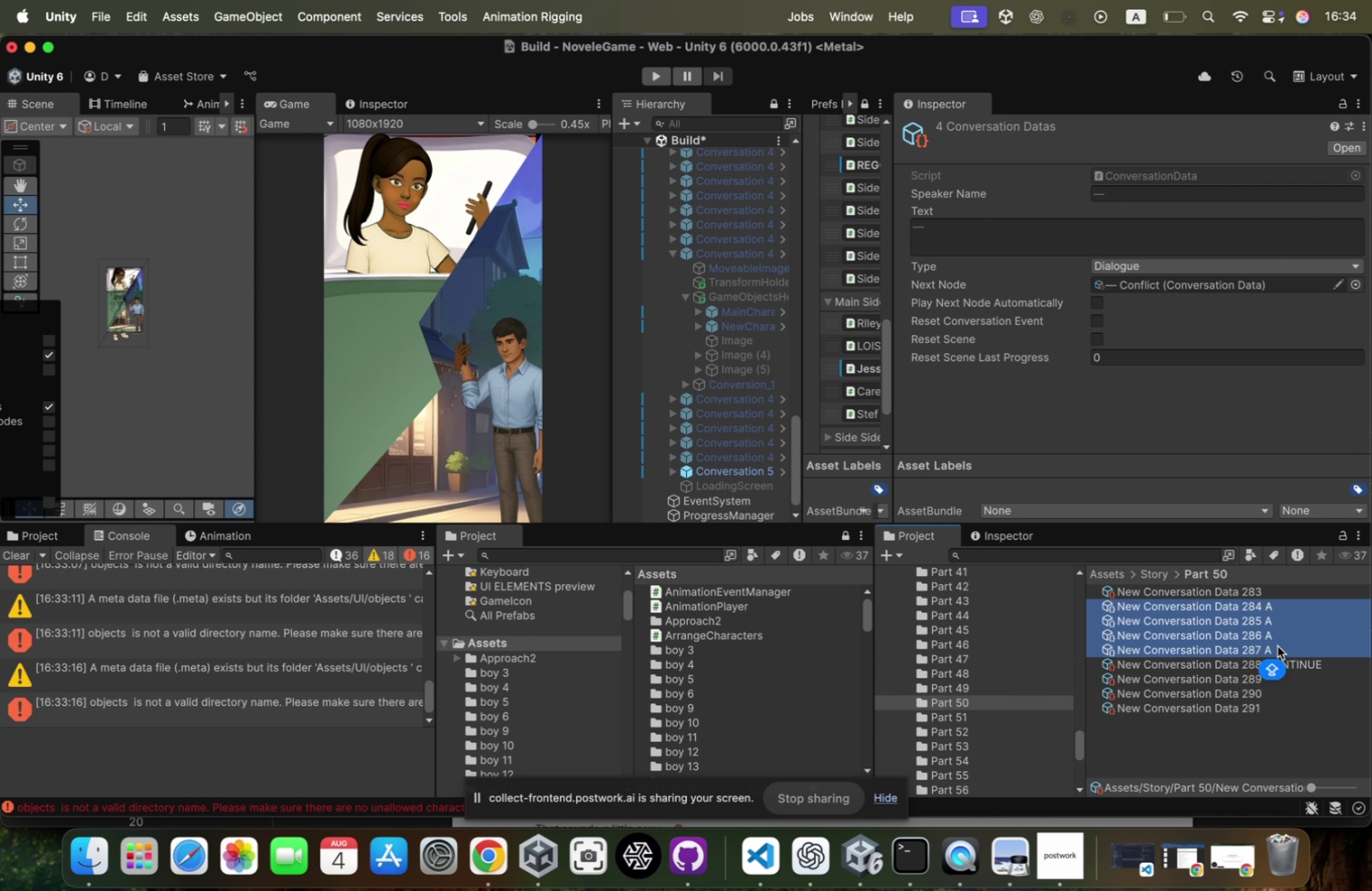 
key(Meta+D)
 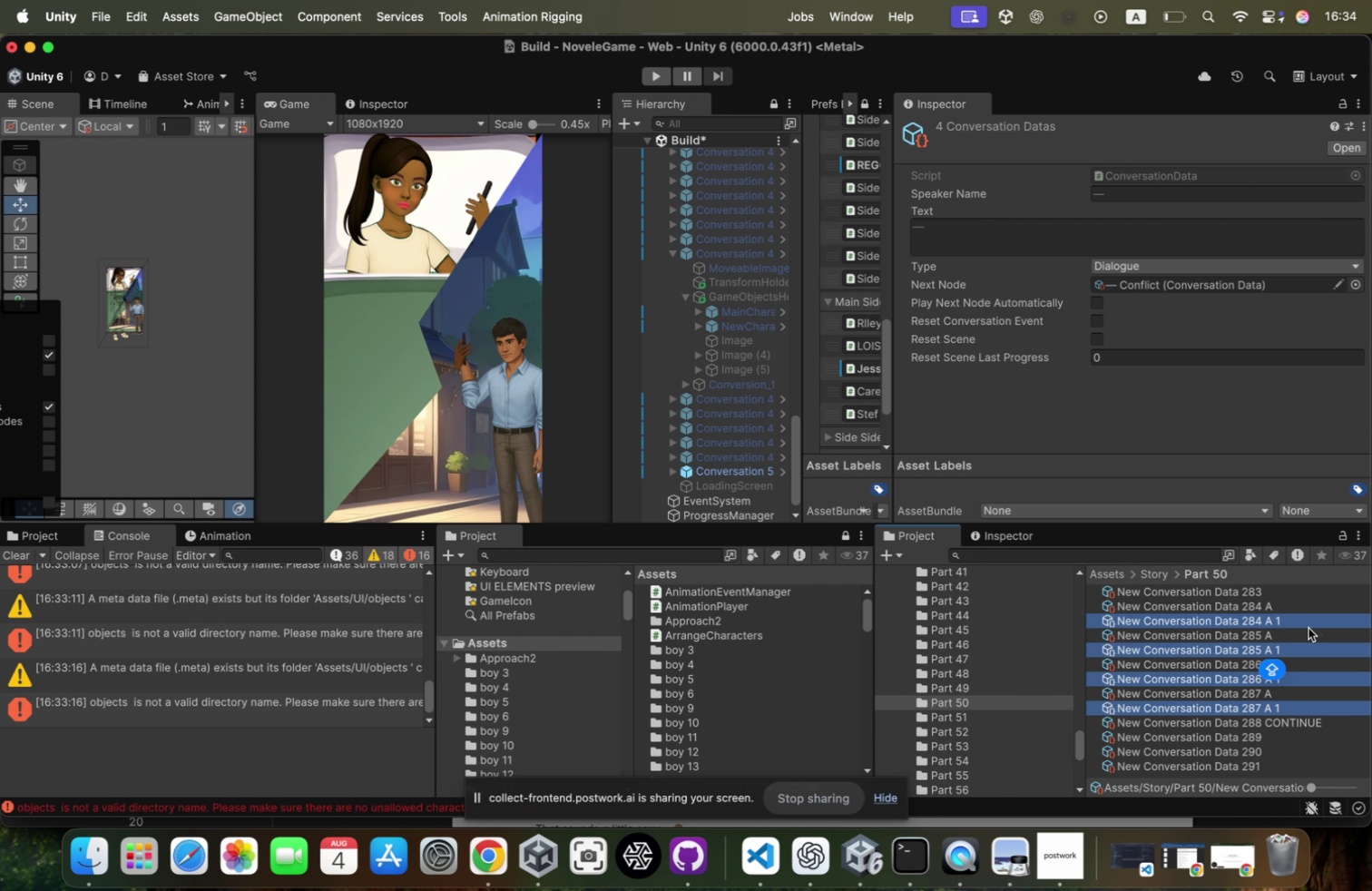 
left_click([1307, 621])
 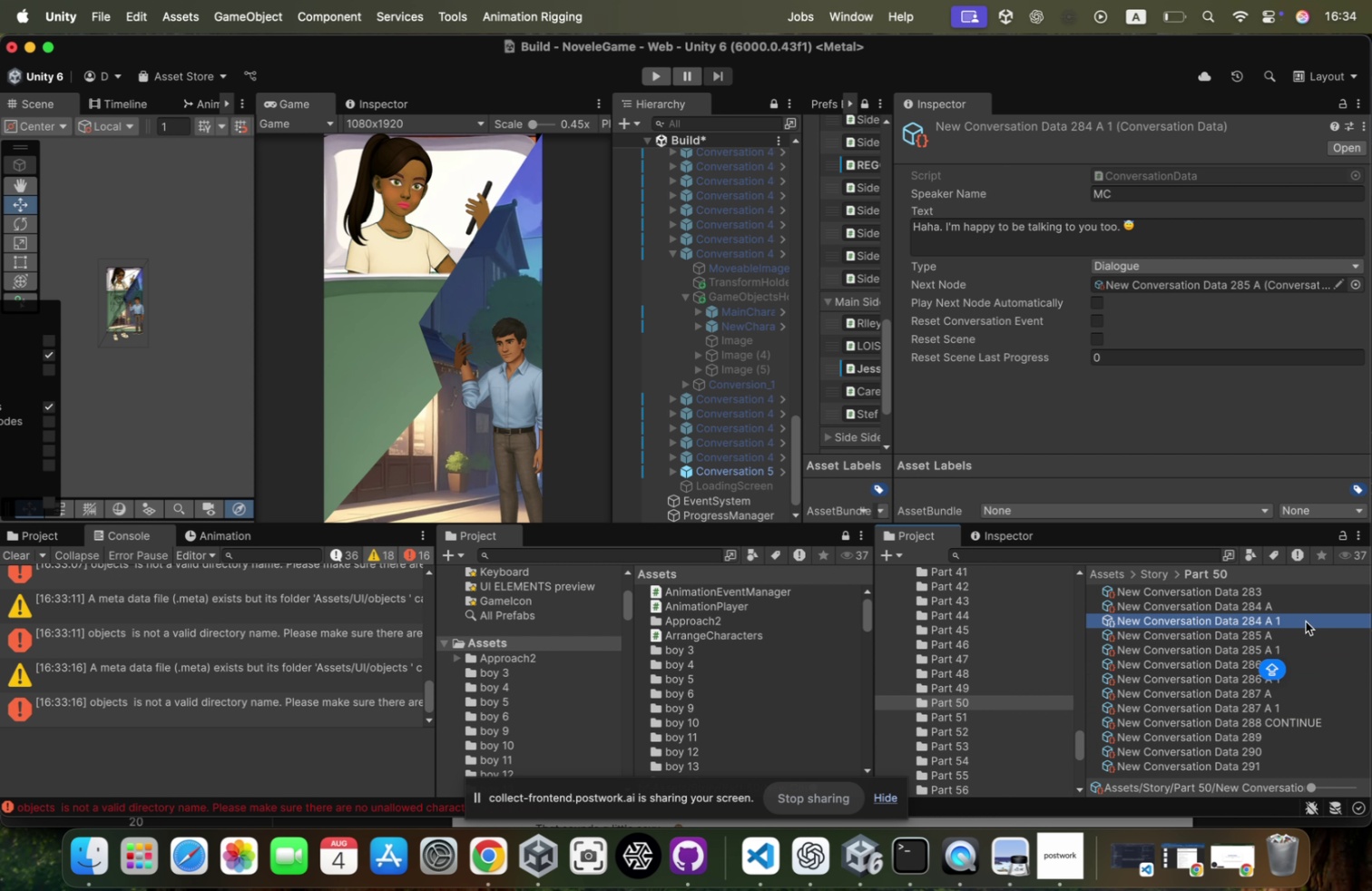 
left_click([1301, 621])
 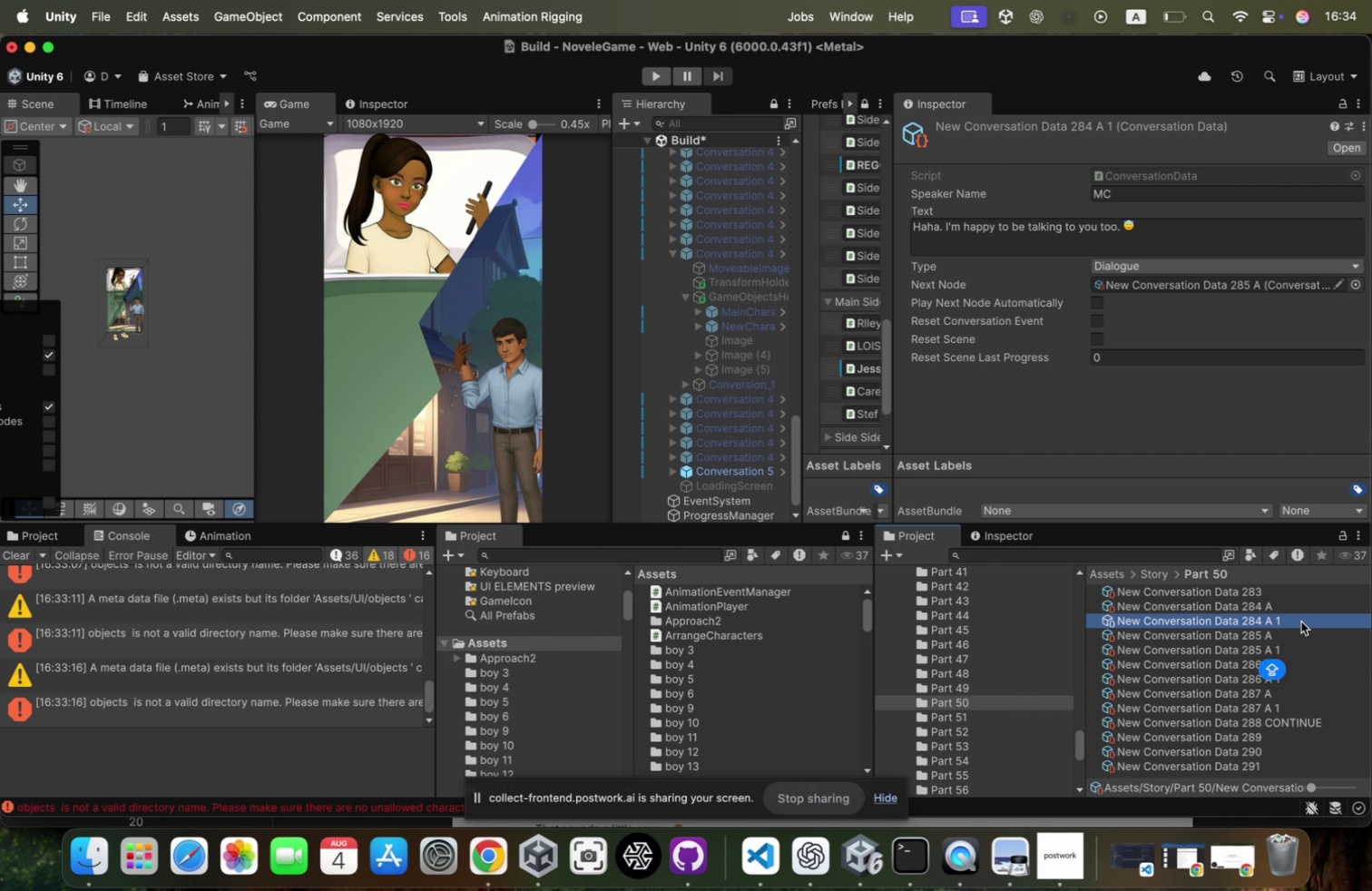 
key(ArrowRight)
 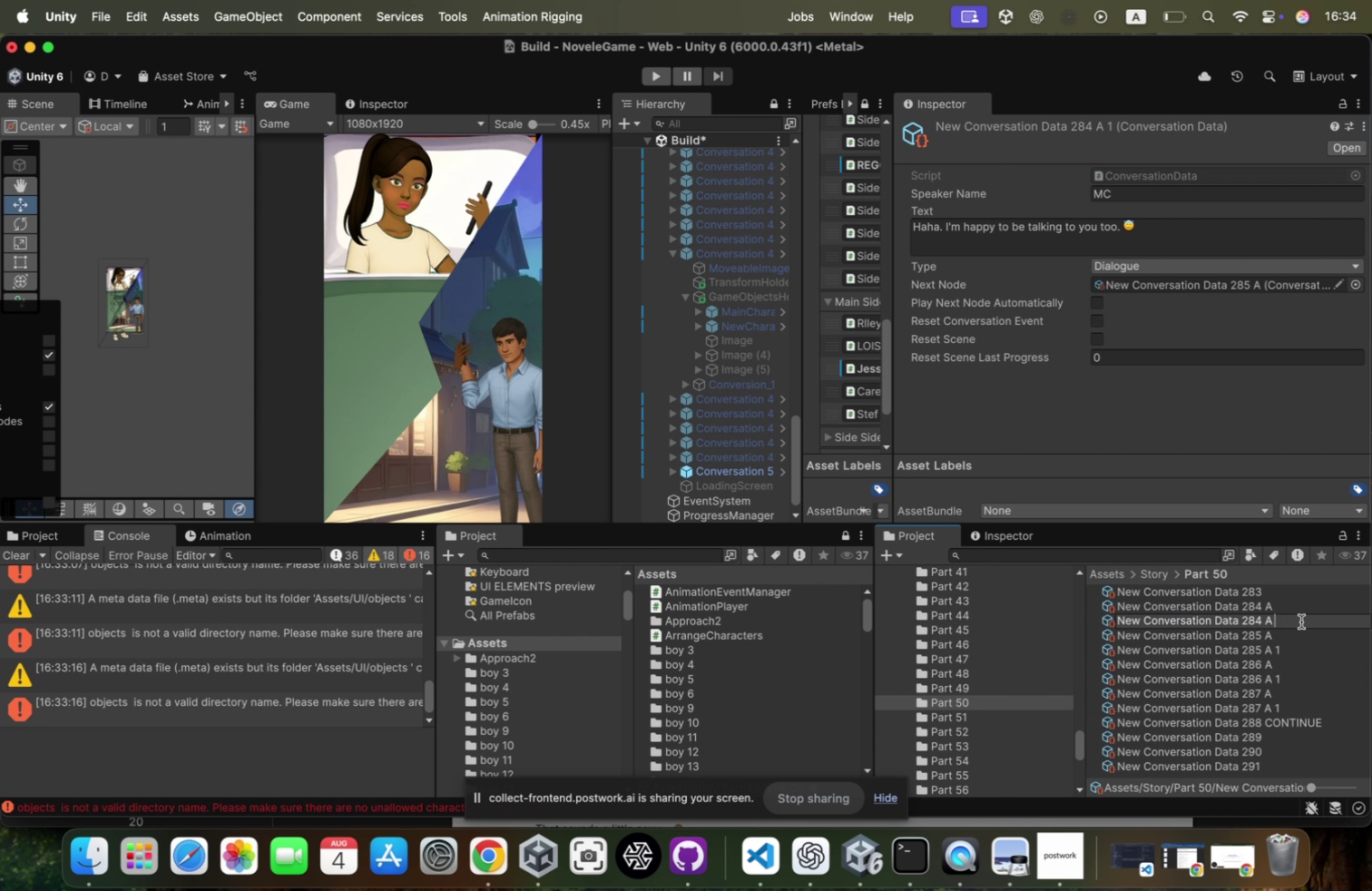 
key(Backspace)
 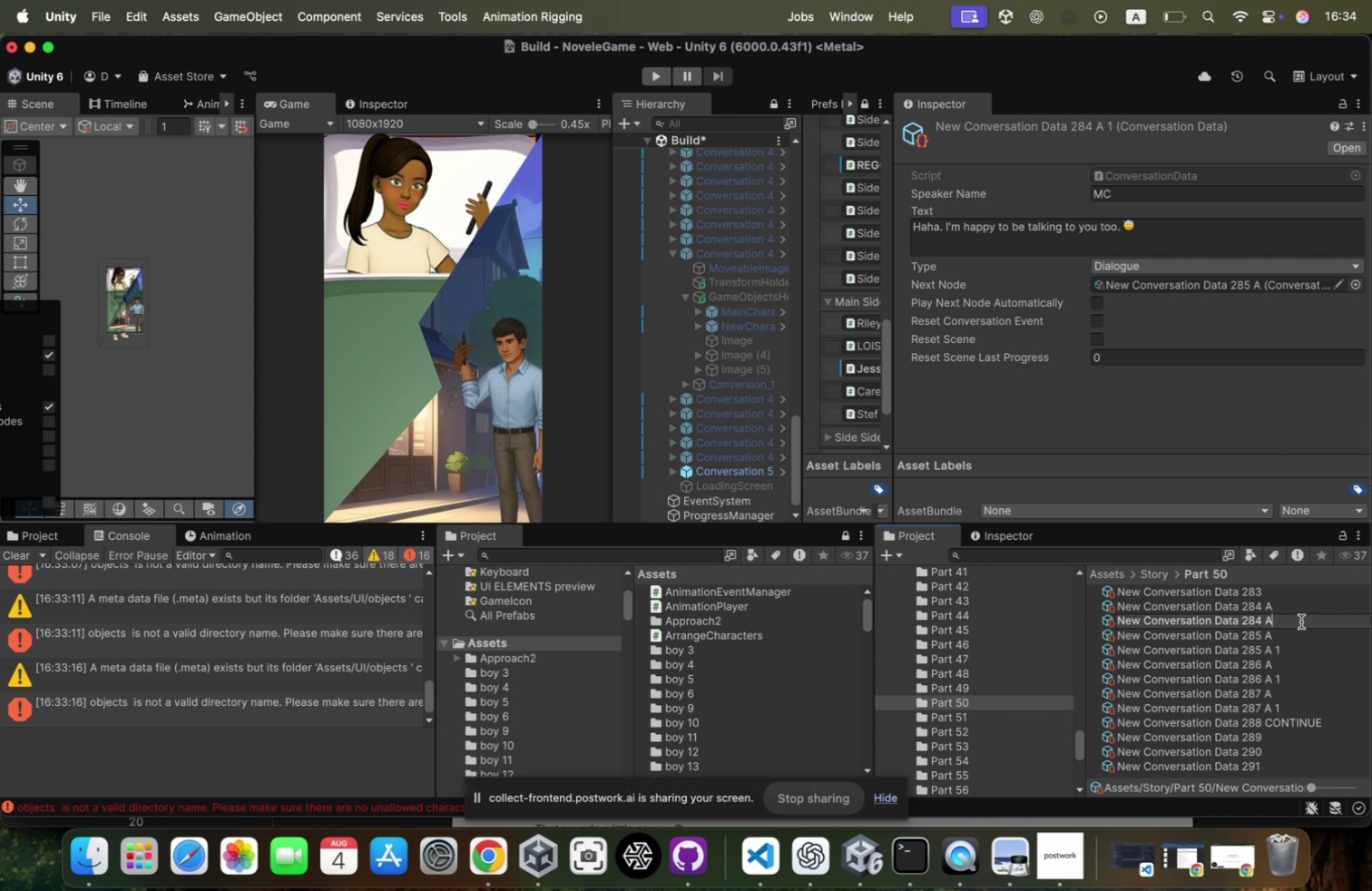 
key(Backspace)
 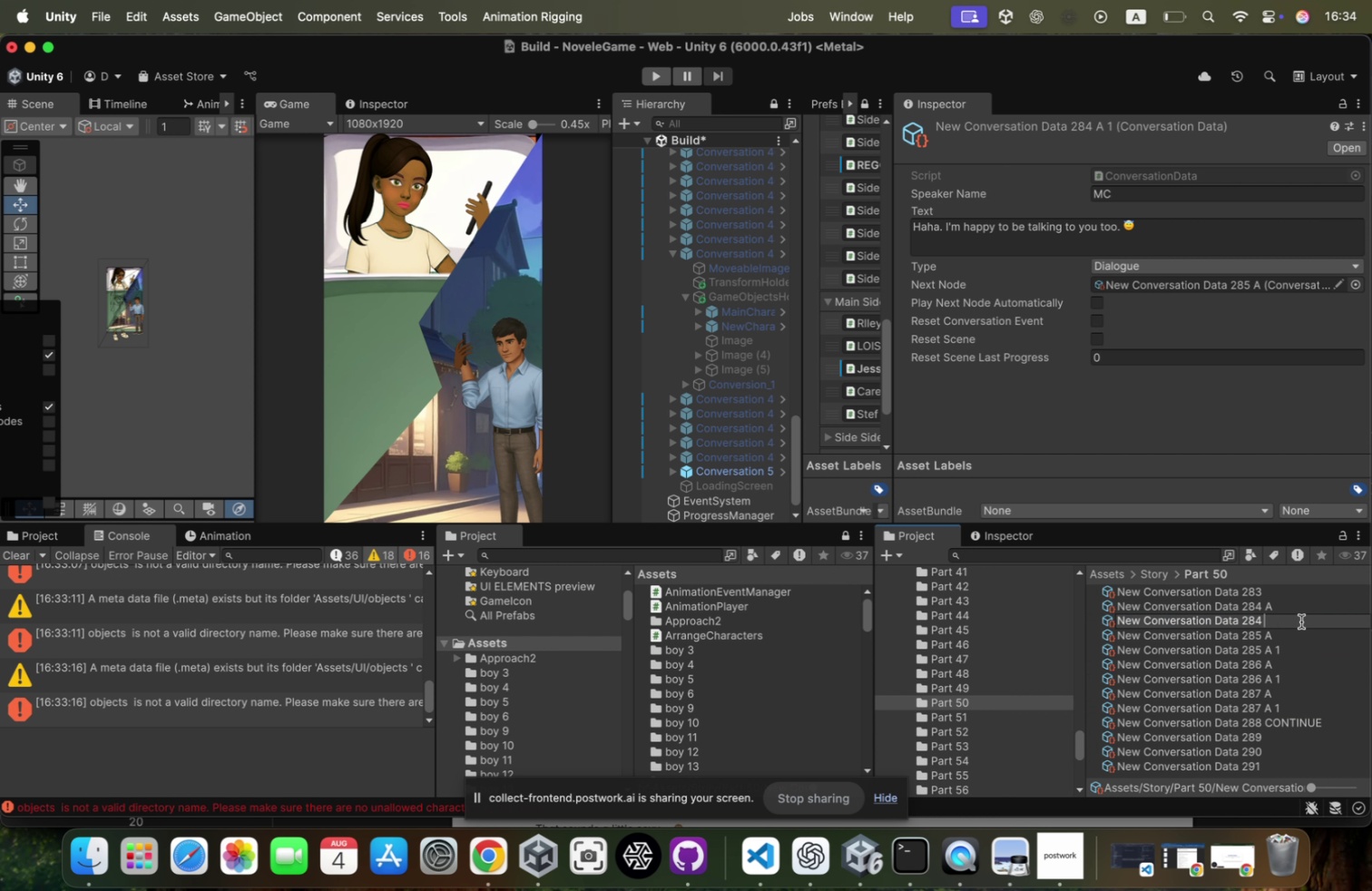 
key(Backspace)
 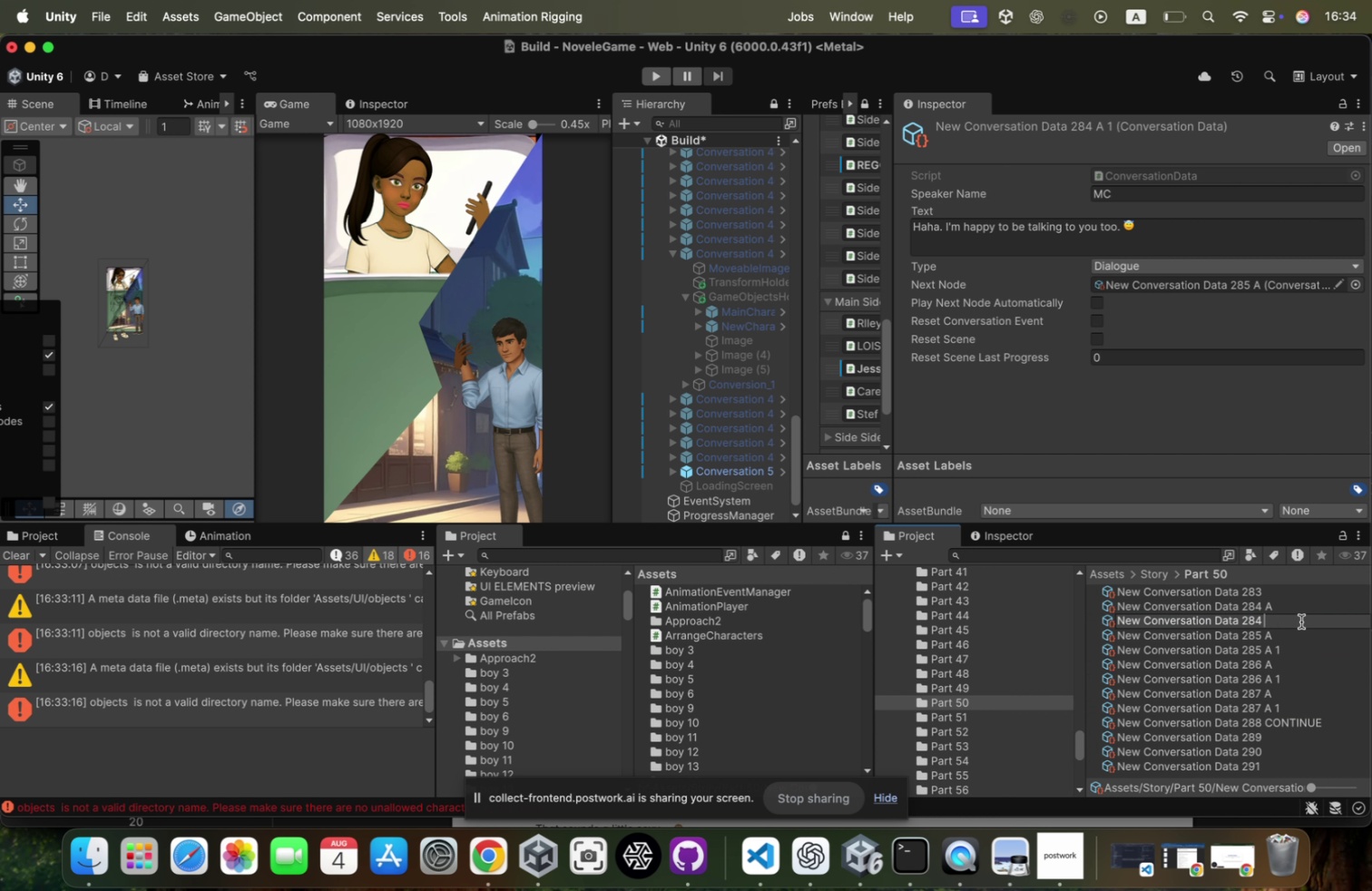 
key(Shift+ShiftRight)
 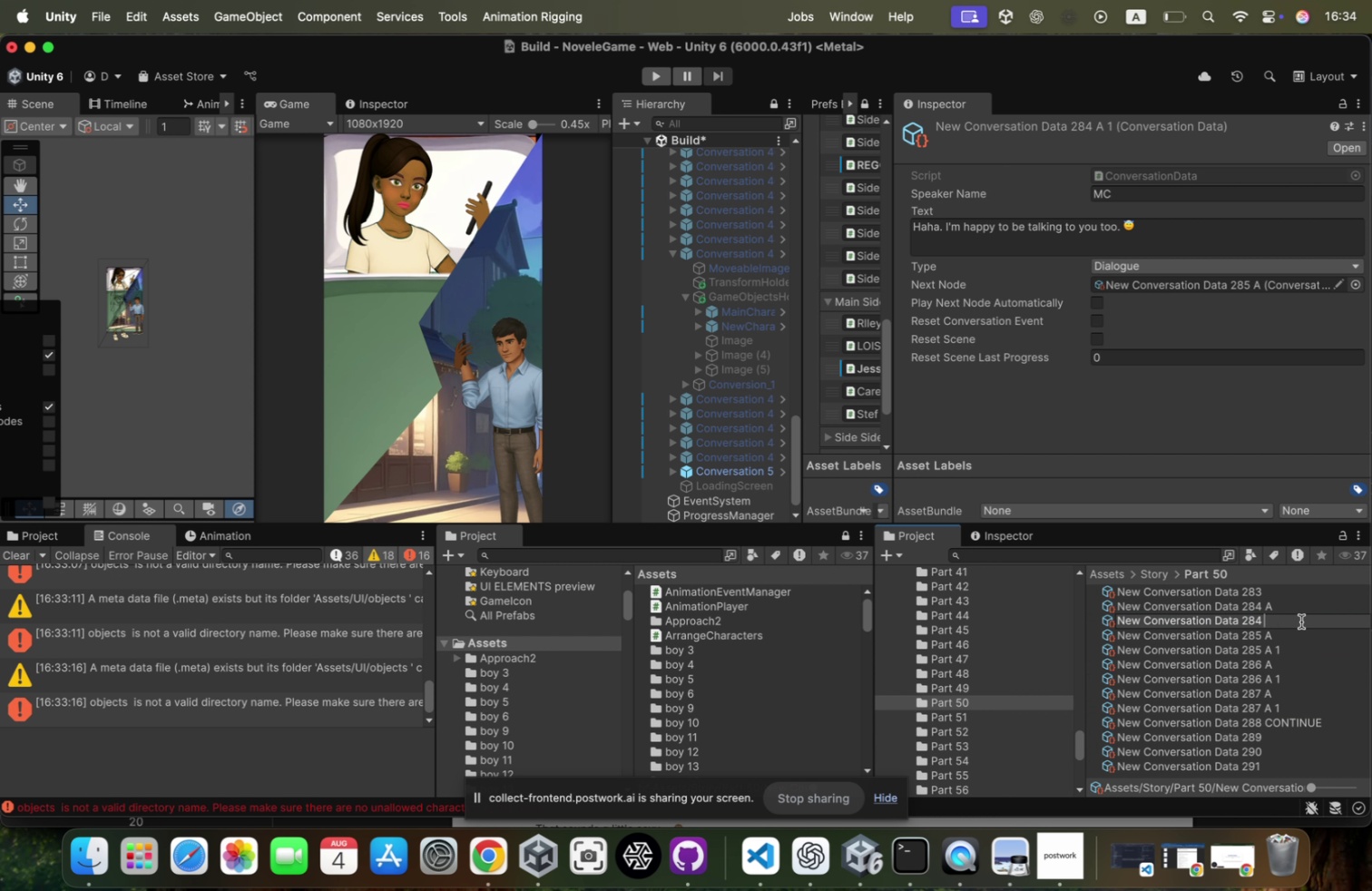 
key(Shift+B)
 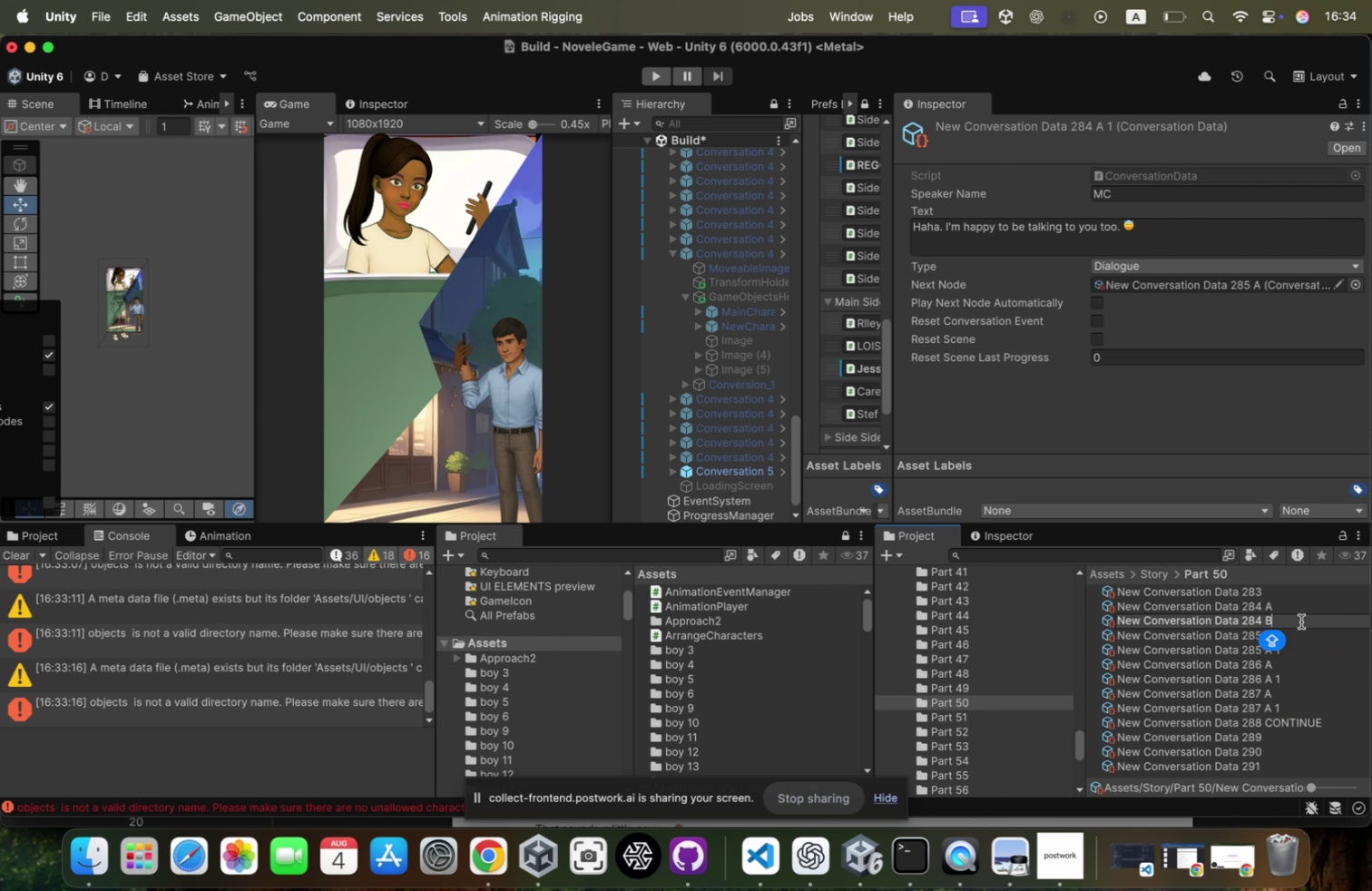 
key(Enter)
 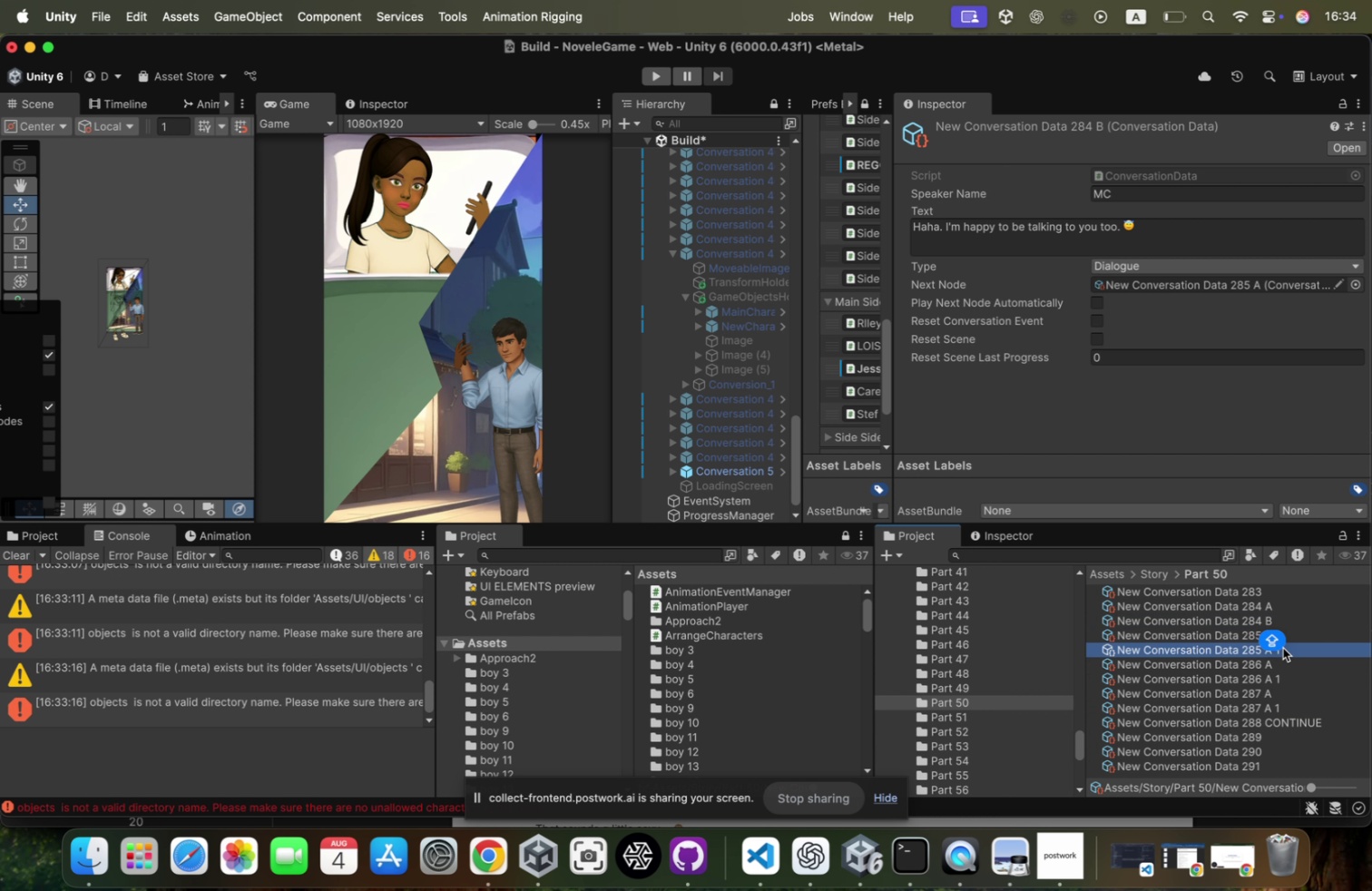 
left_click([1294, 647])
 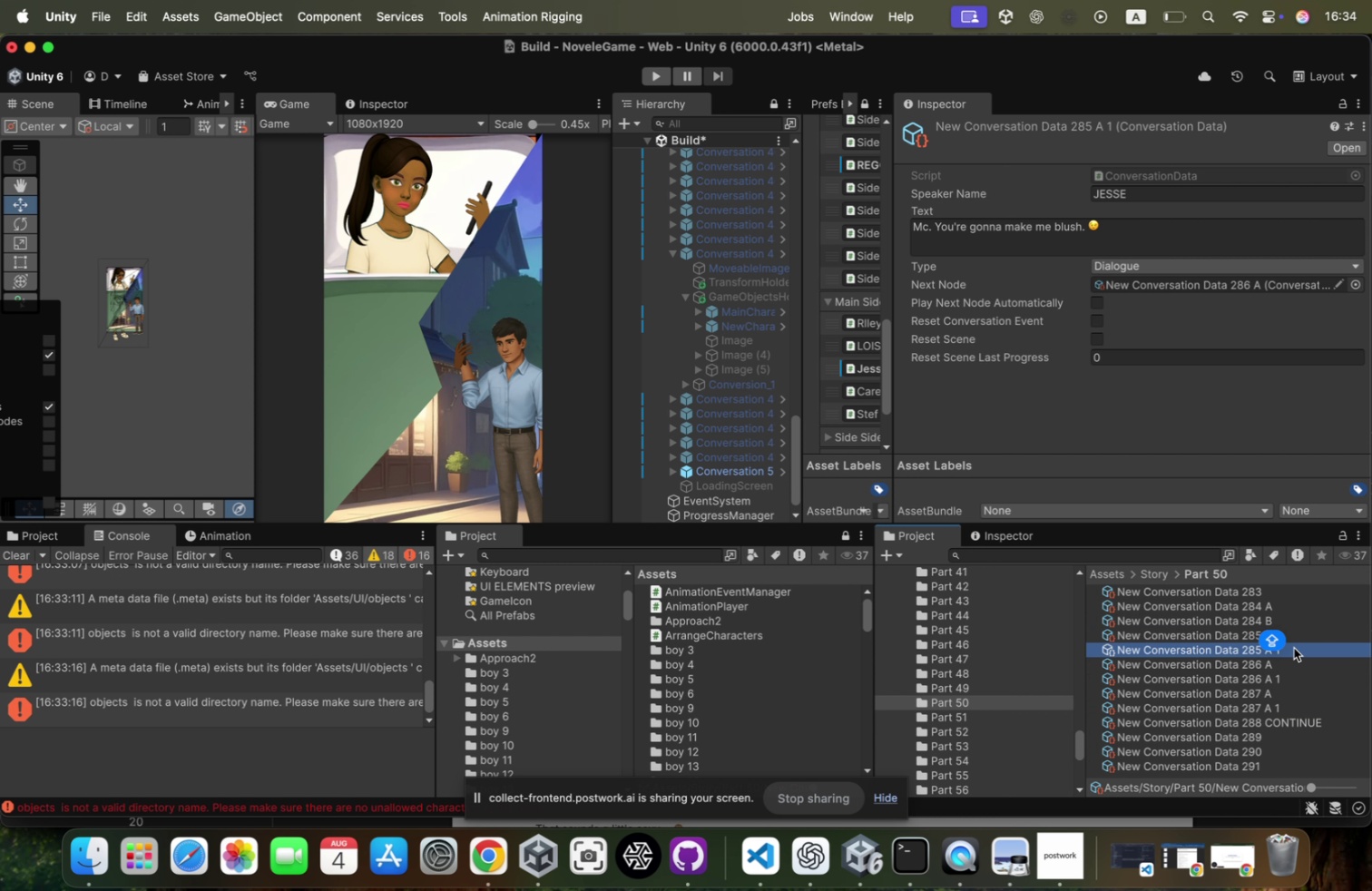 
key(ArrowRight)
 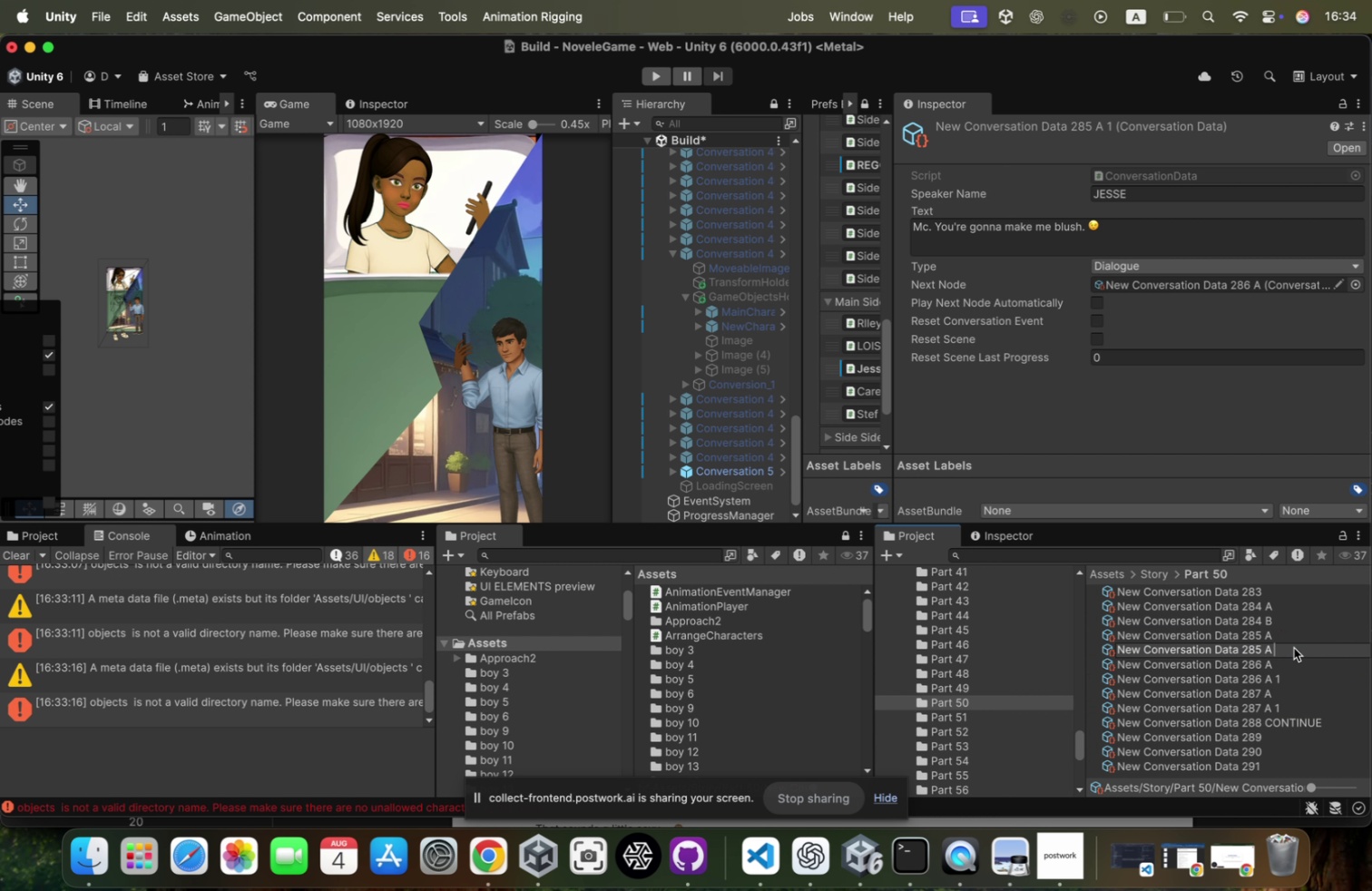 
key(Backspace)
 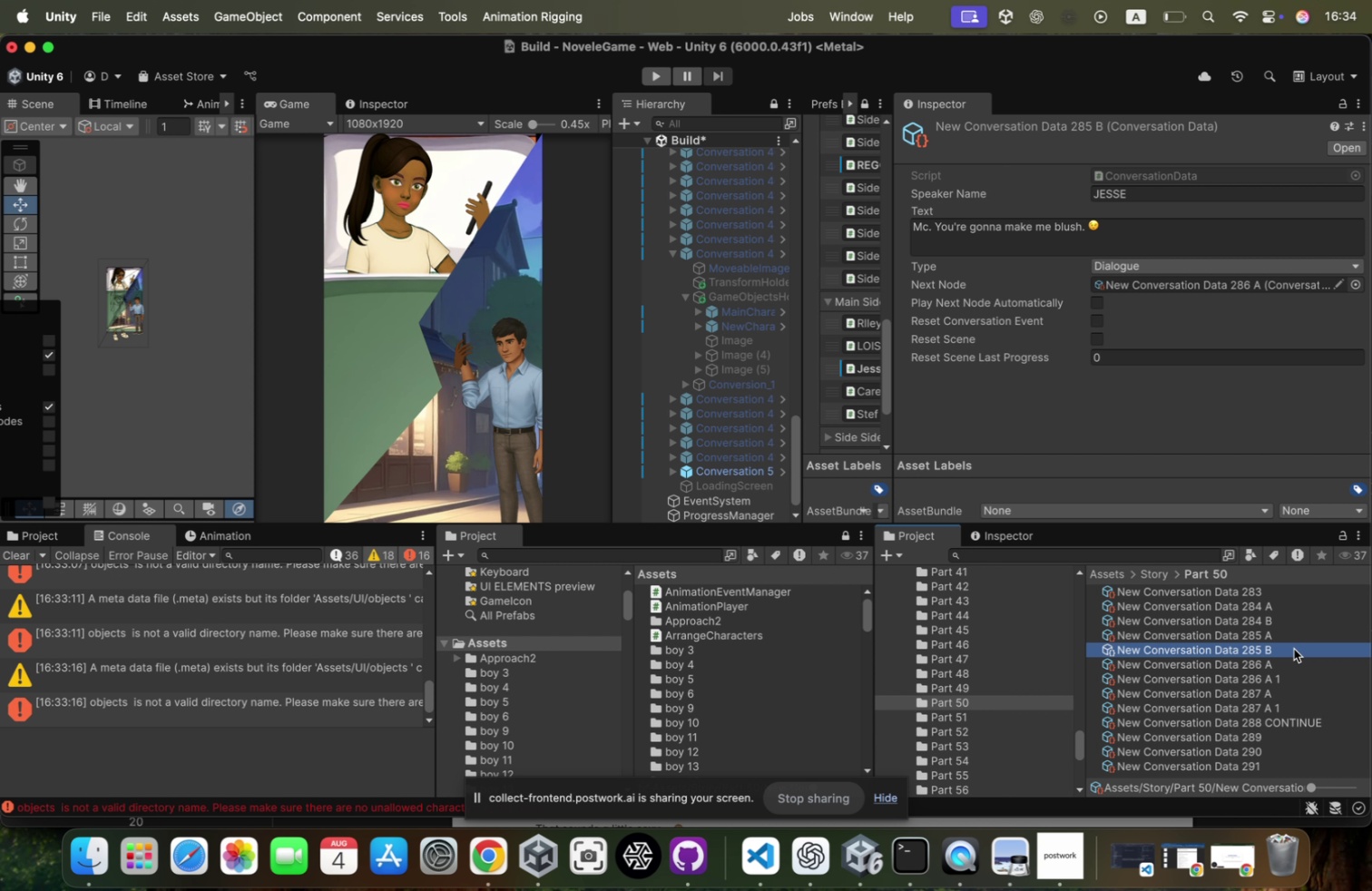 
key(Backspace)
 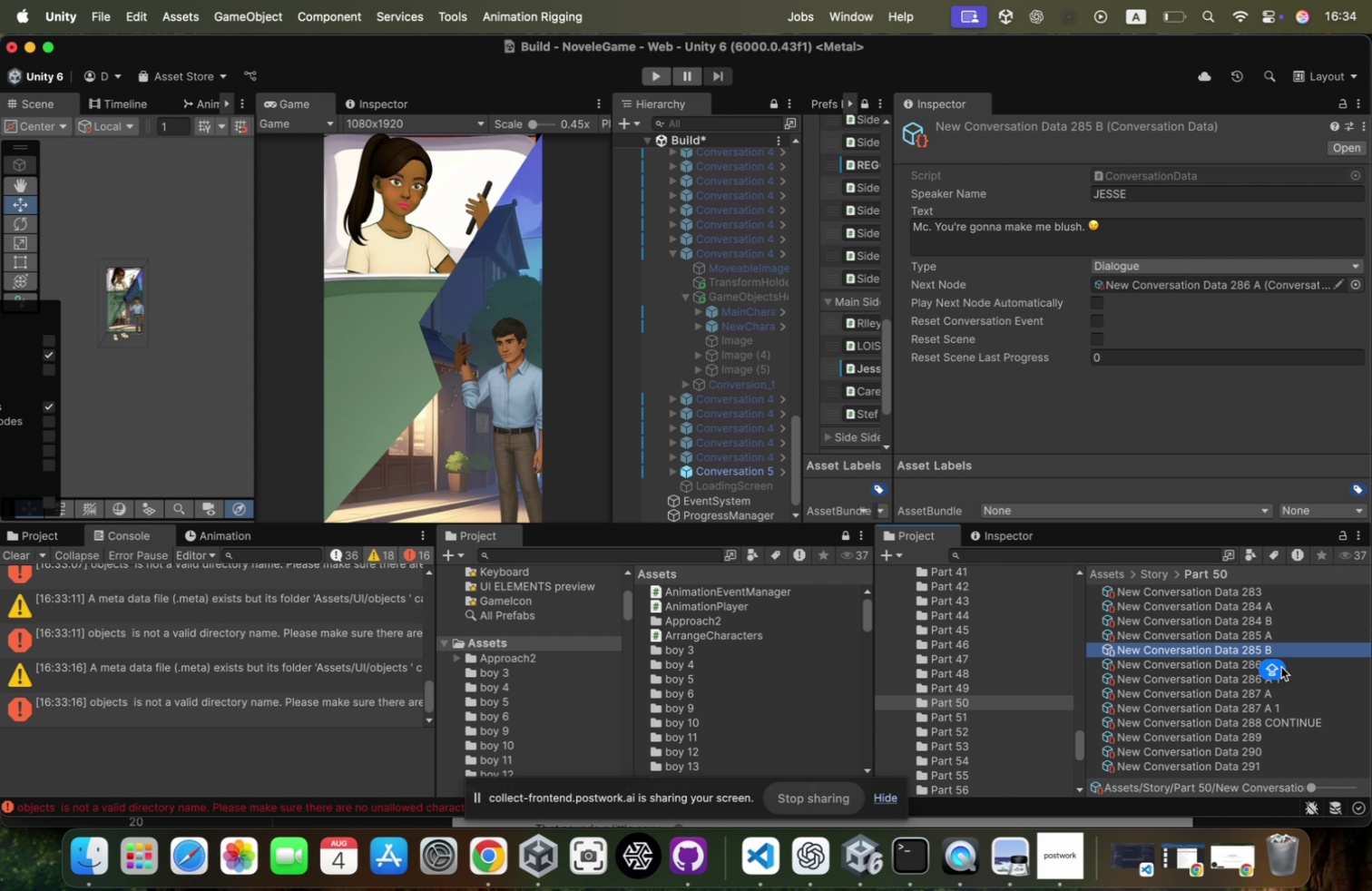 
key(Backspace)
 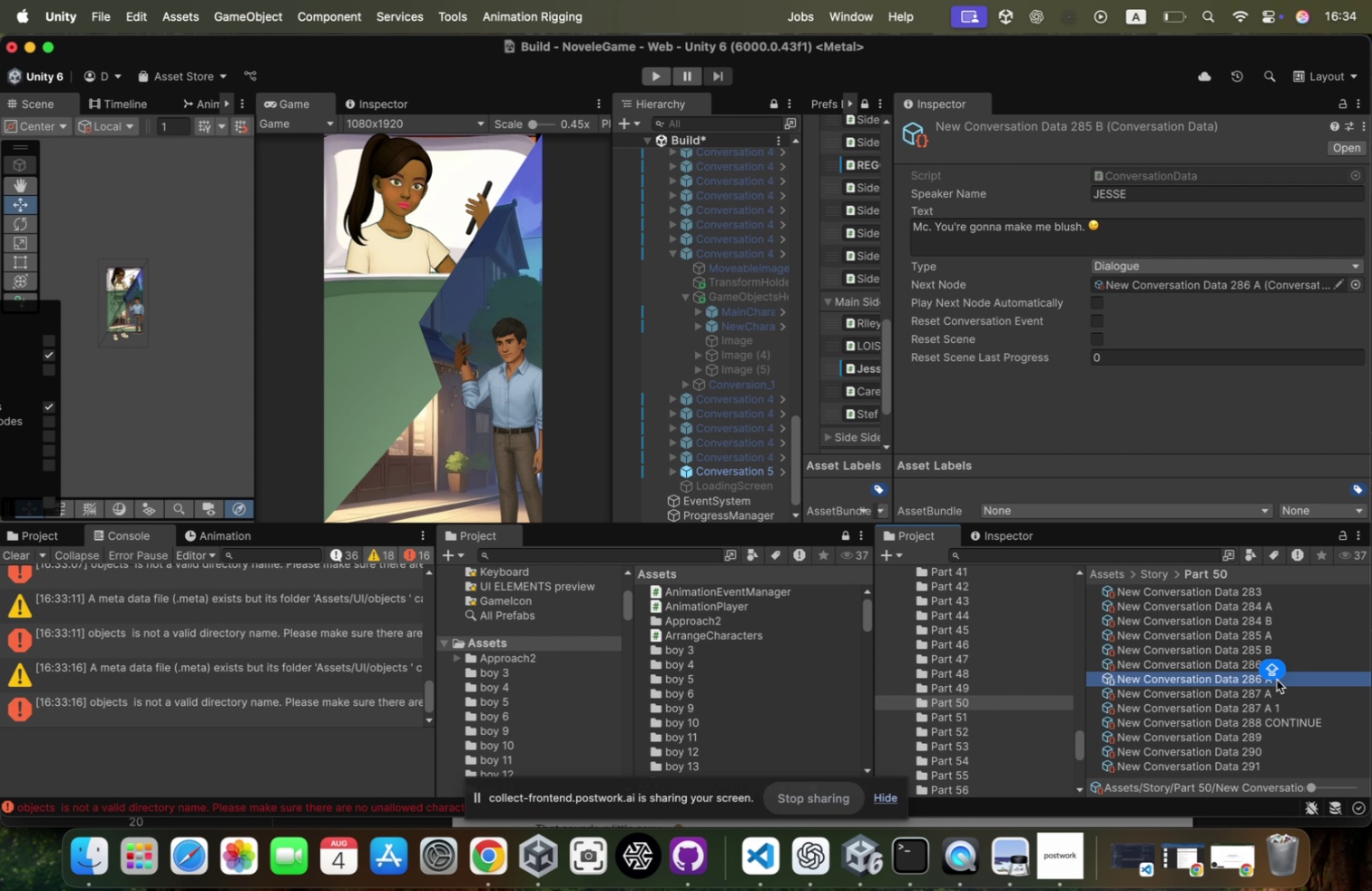 
key(Shift+ShiftRight)
 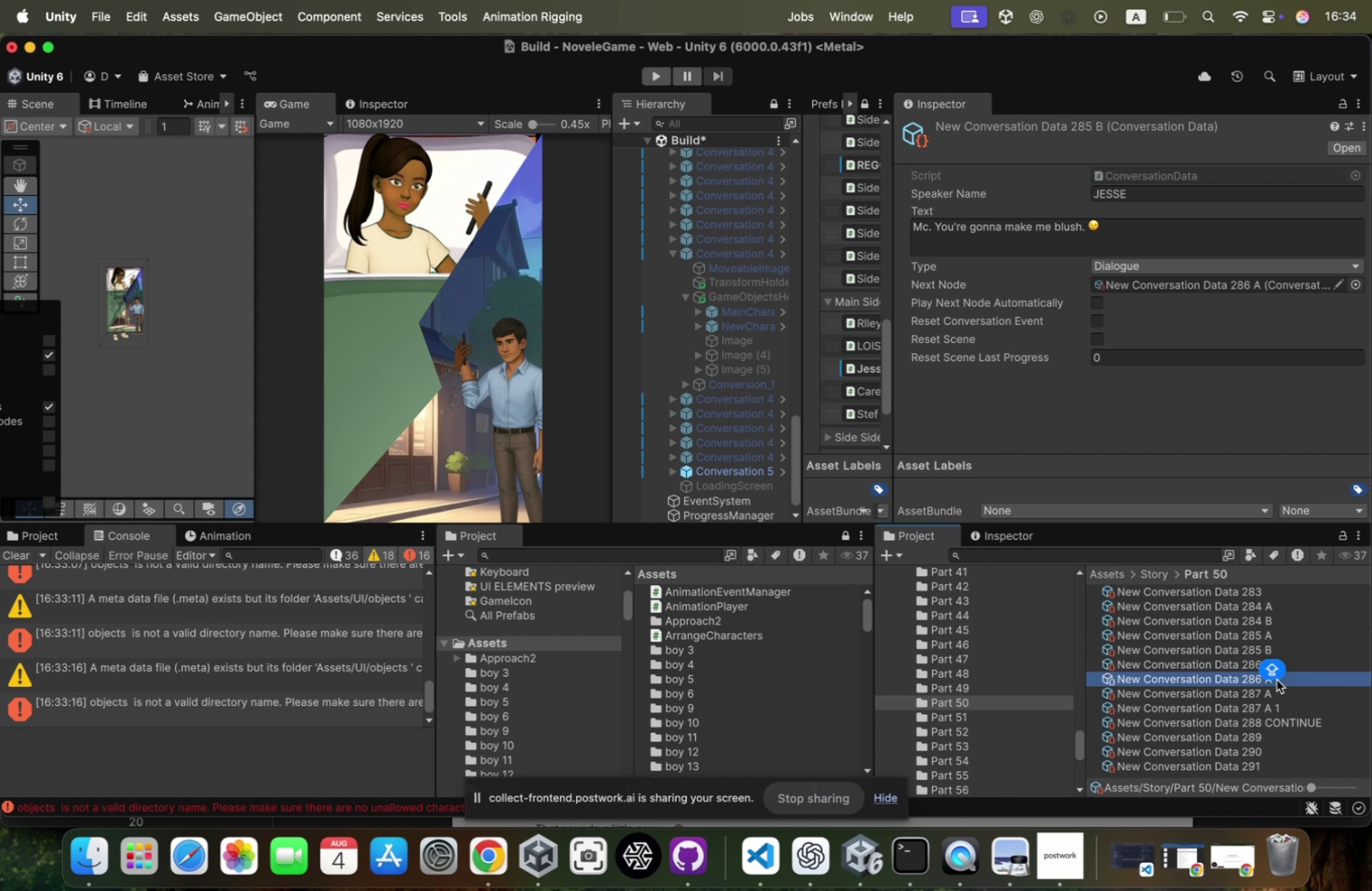 
key(Shift+B)
 